 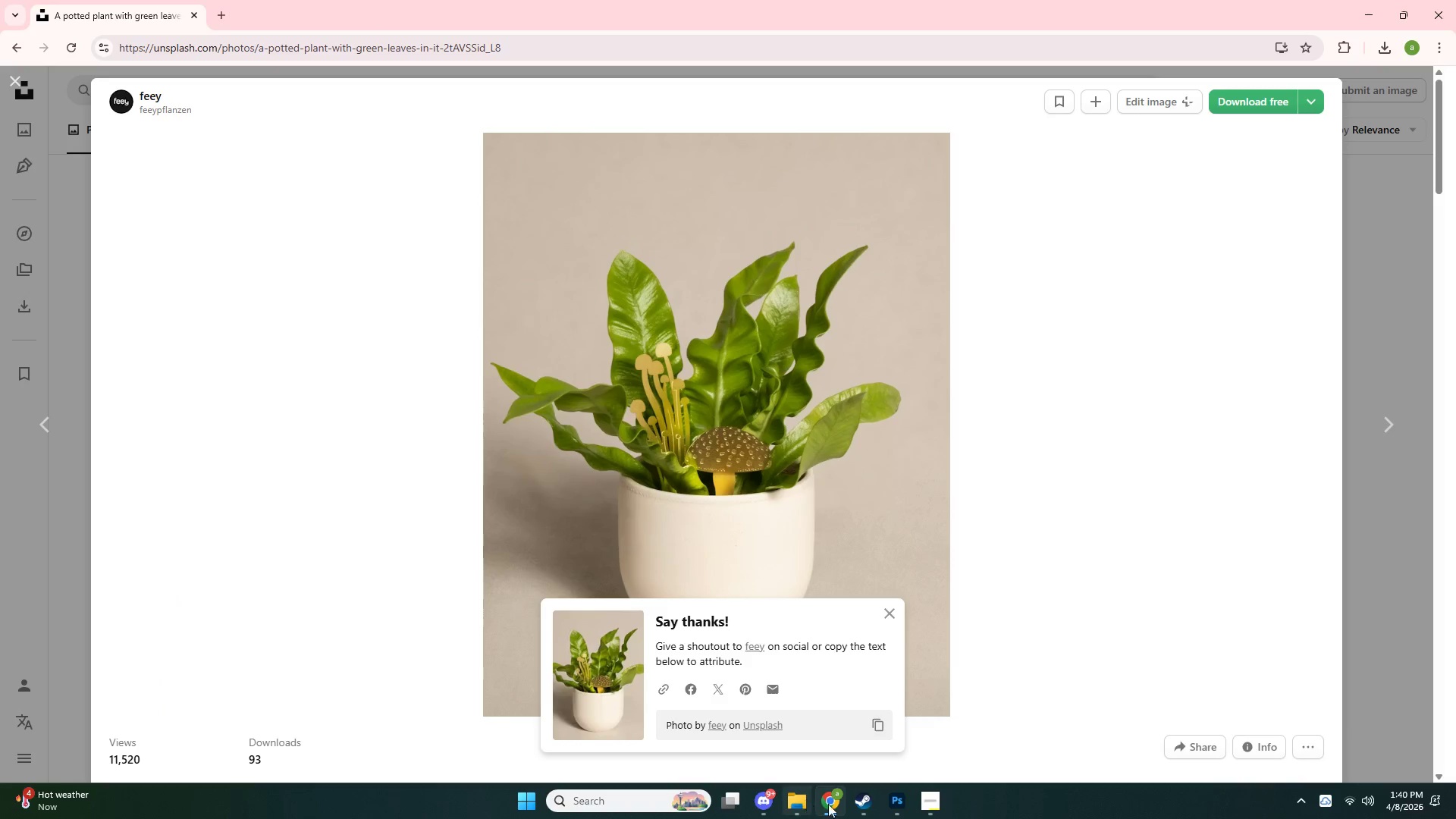 
left_click([886, 803])
 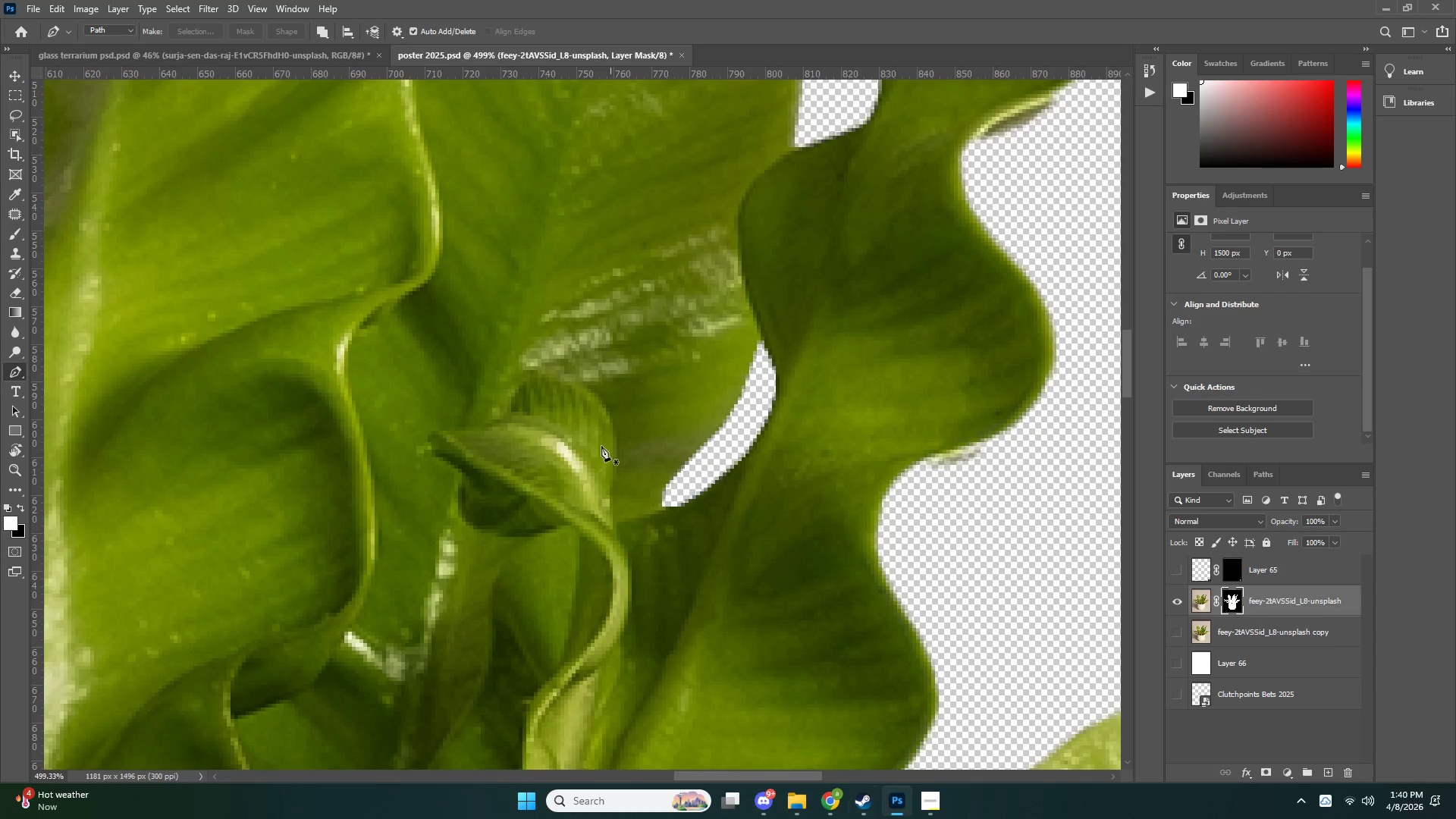 
key(Z)
 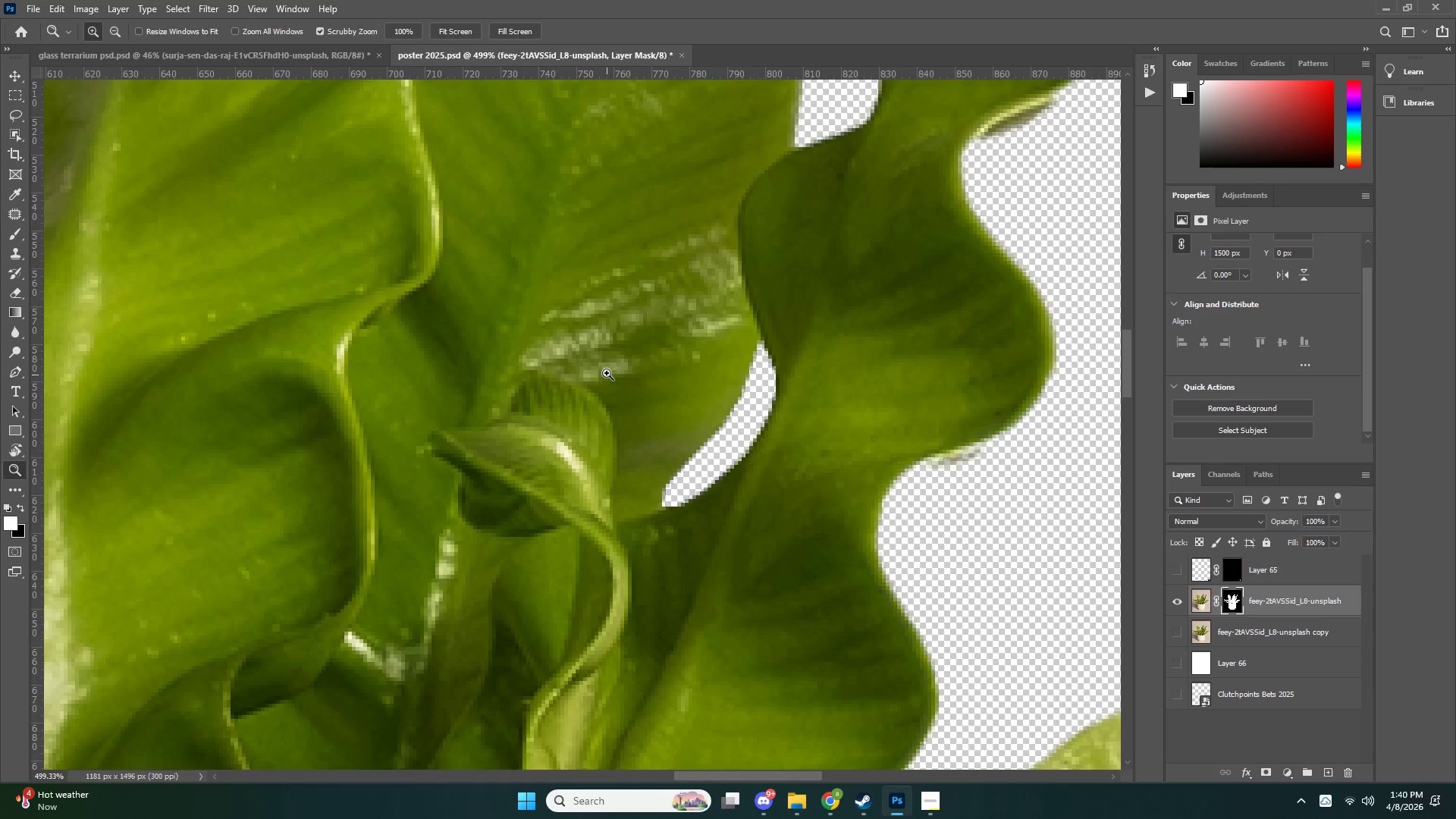 
left_click_drag(start_coordinate=[582, 369], to_coordinate=[494, 382])
 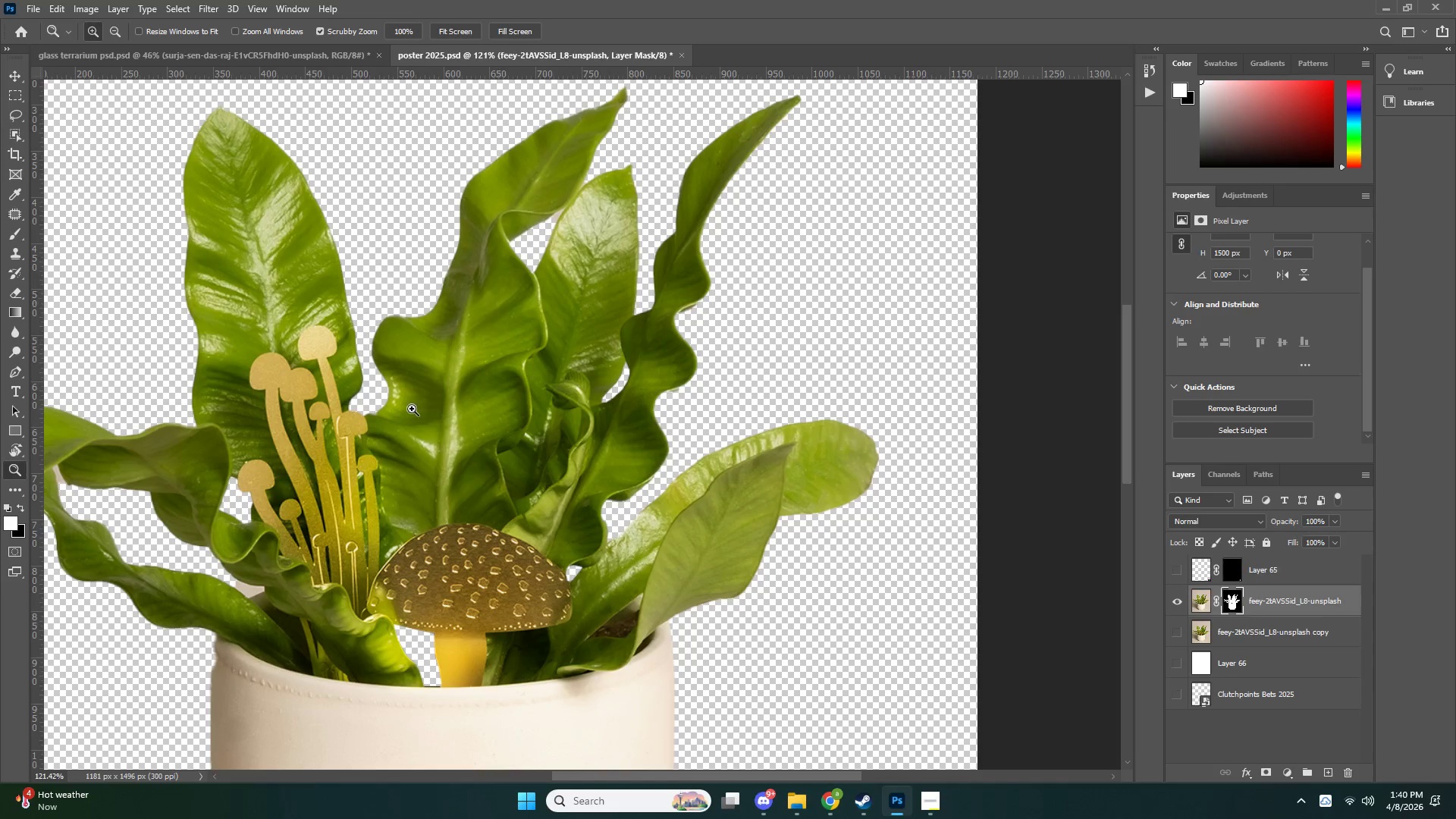 
left_click_drag(start_coordinate=[362, 472], to_coordinate=[346, 484])
 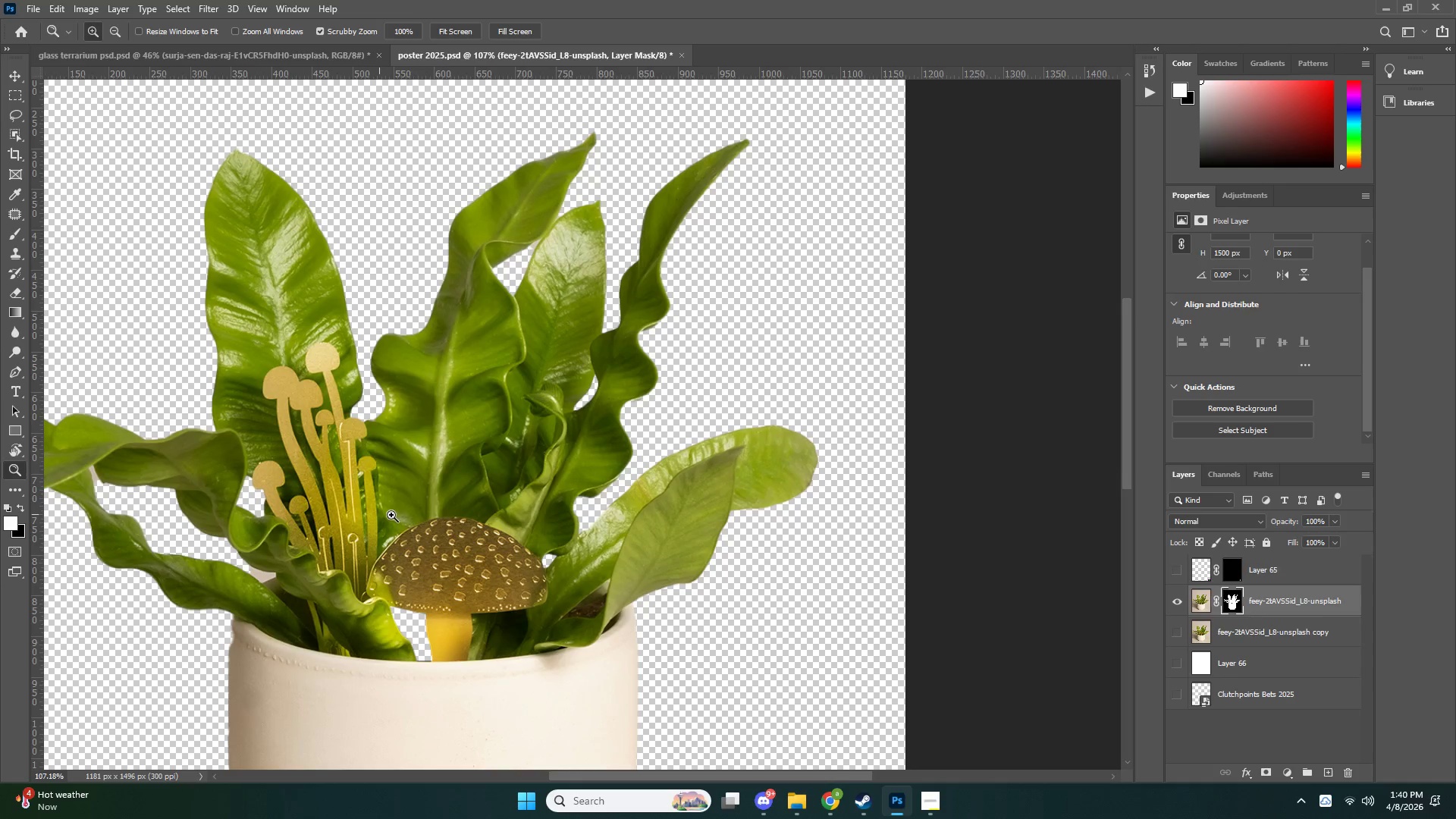 
left_click_drag(start_coordinate=[400, 521], to_coordinate=[372, 533])
 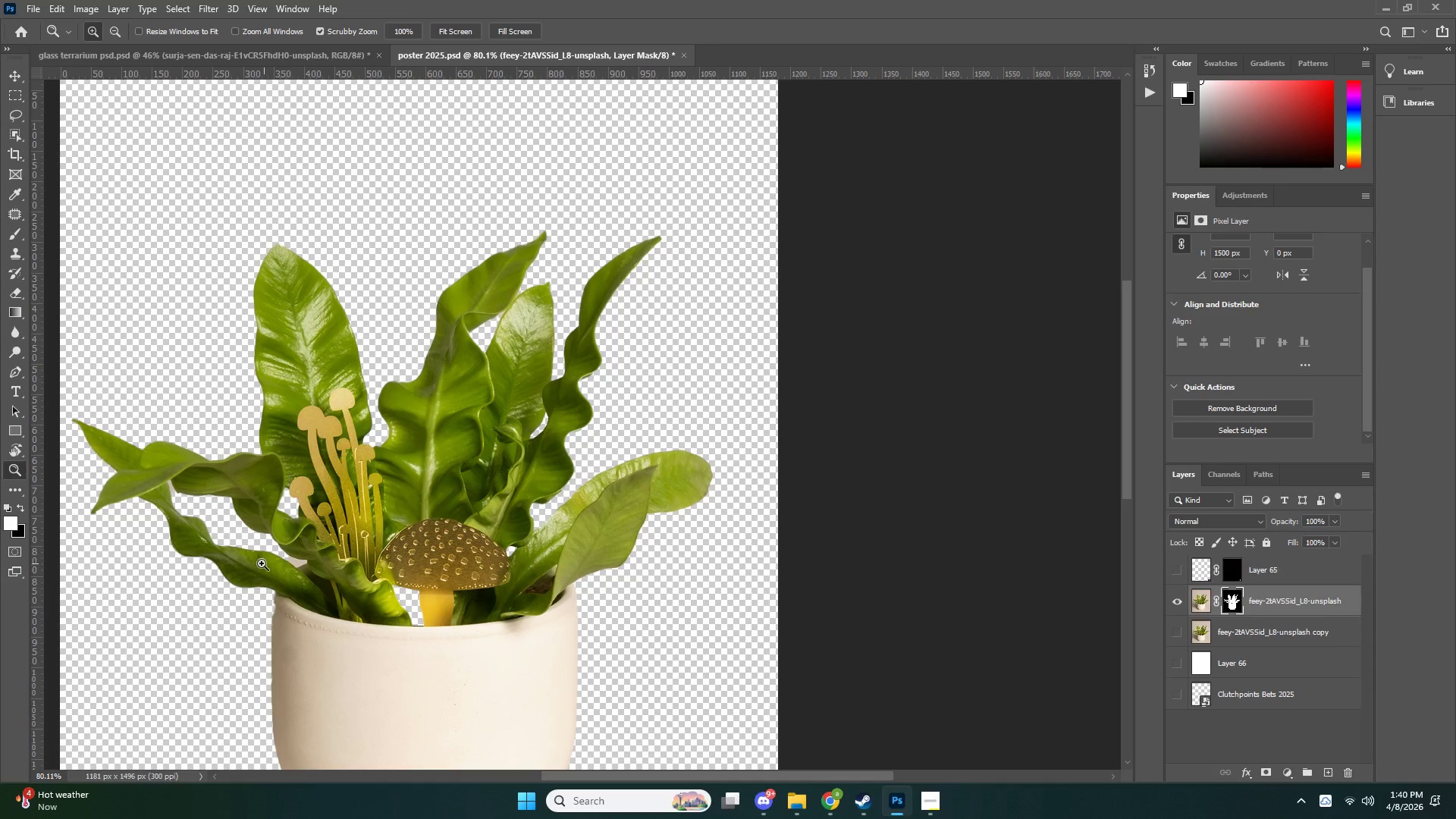 
left_click_drag(start_coordinate=[255, 553], to_coordinate=[299, 548])
 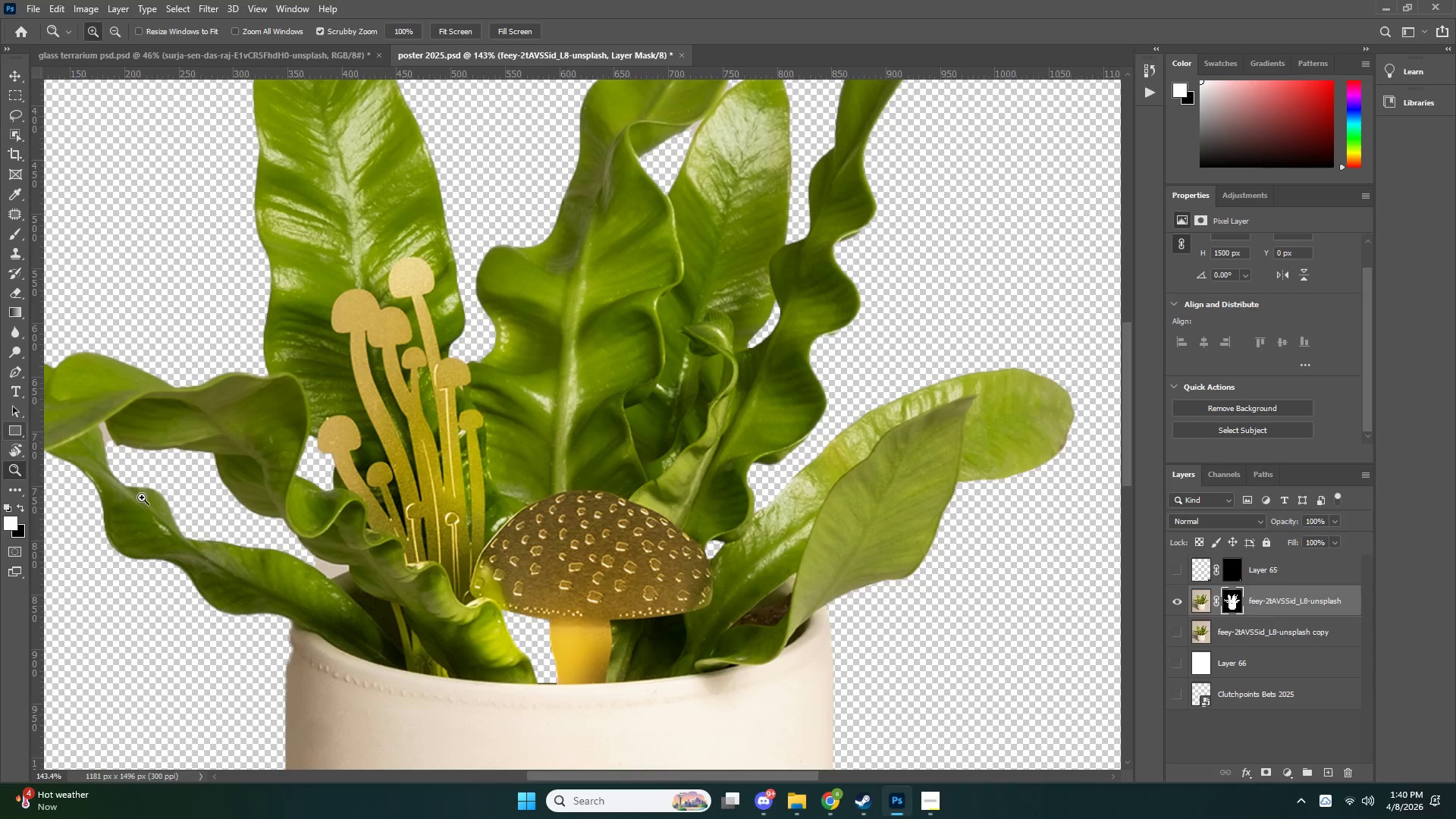 
left_click_drag(start_coordinate=[282, 585], to_coordinate=[344, 574])
 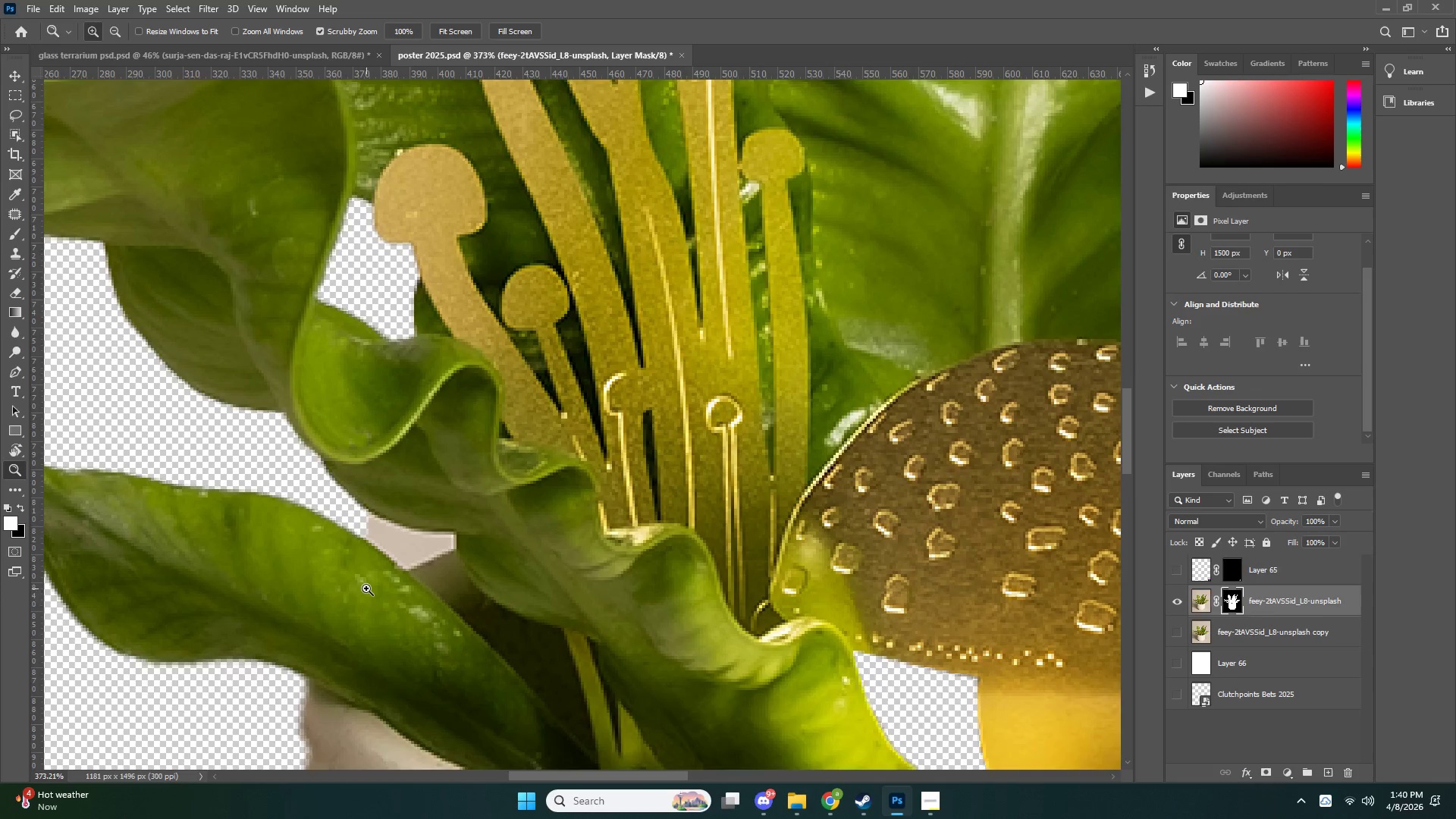 
key(P)
 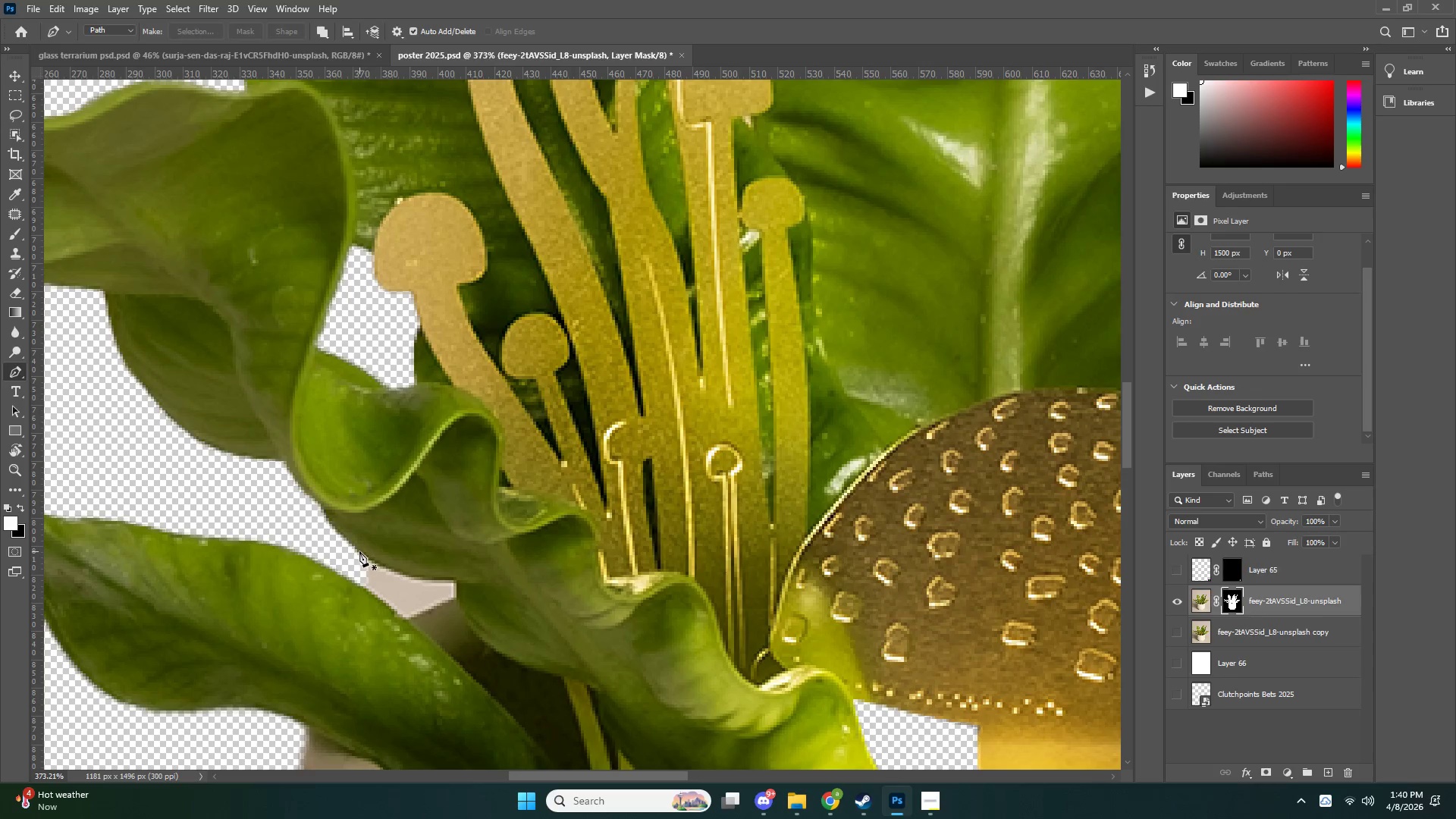 
scroll: coordinate [367, 588], scroll_direction: up, amount: 4.0
 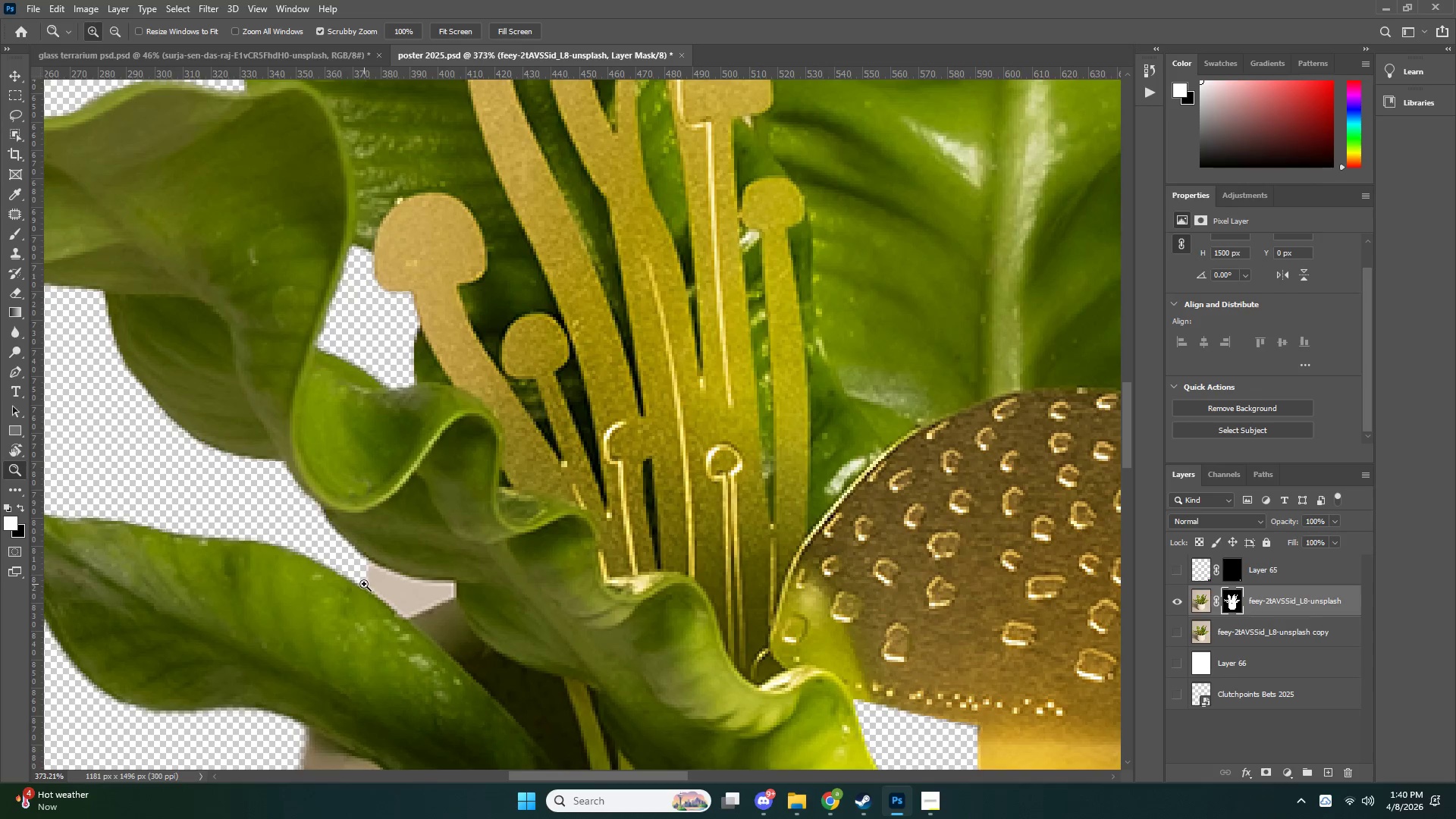 
left_click([358, 552])
 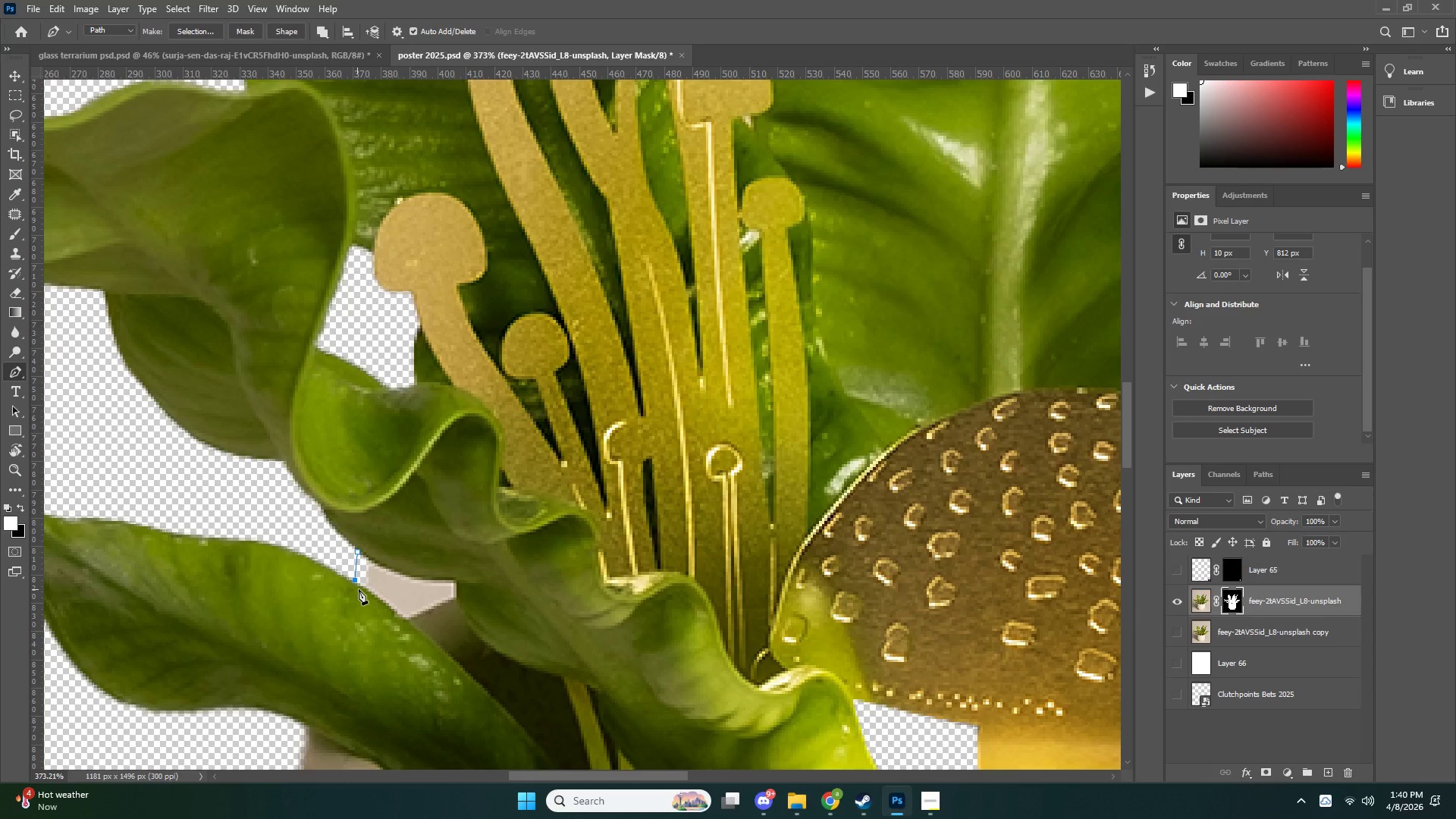 
left_click([366, 589])
 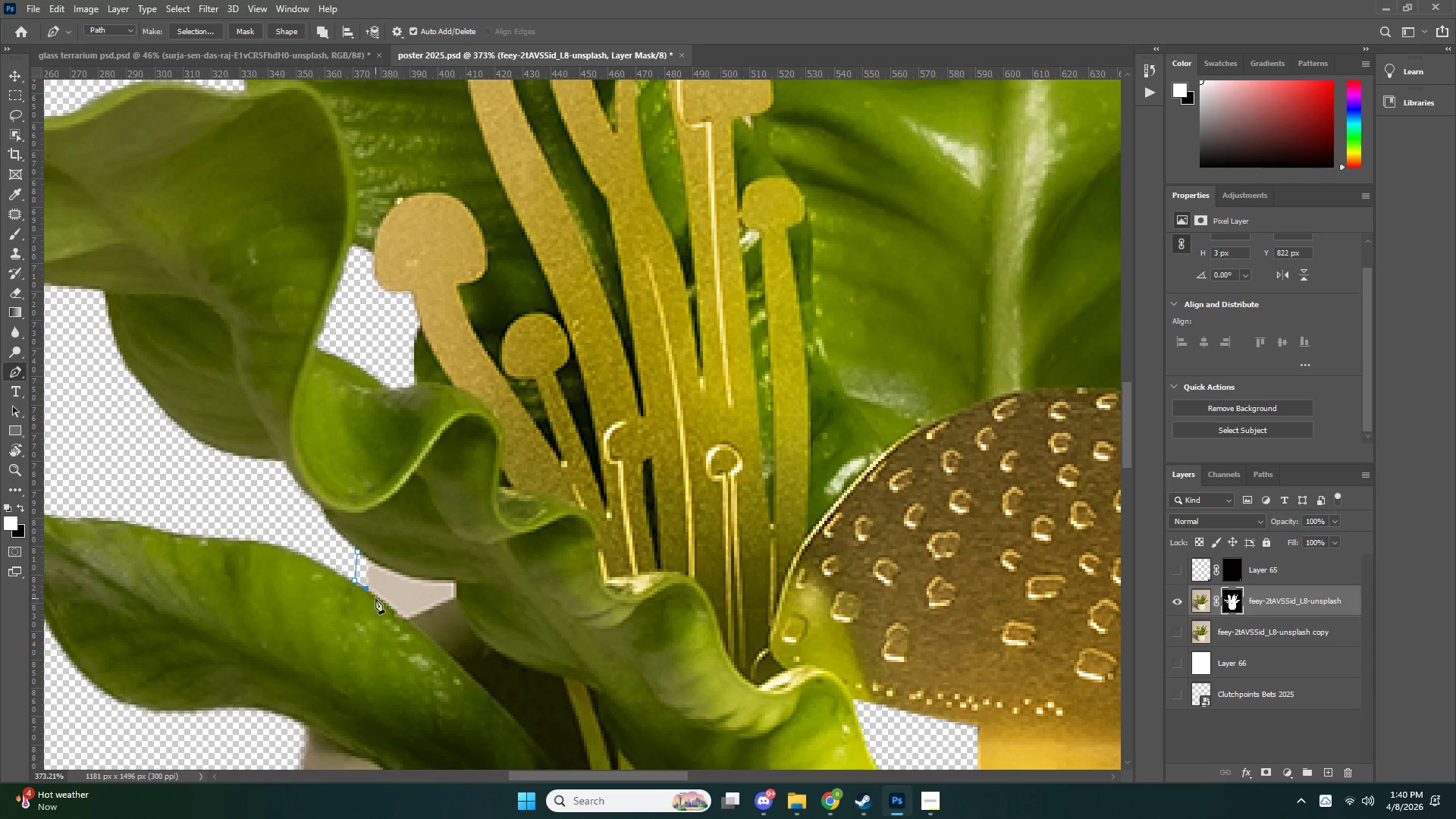 
key(Control+ControlLeft)
 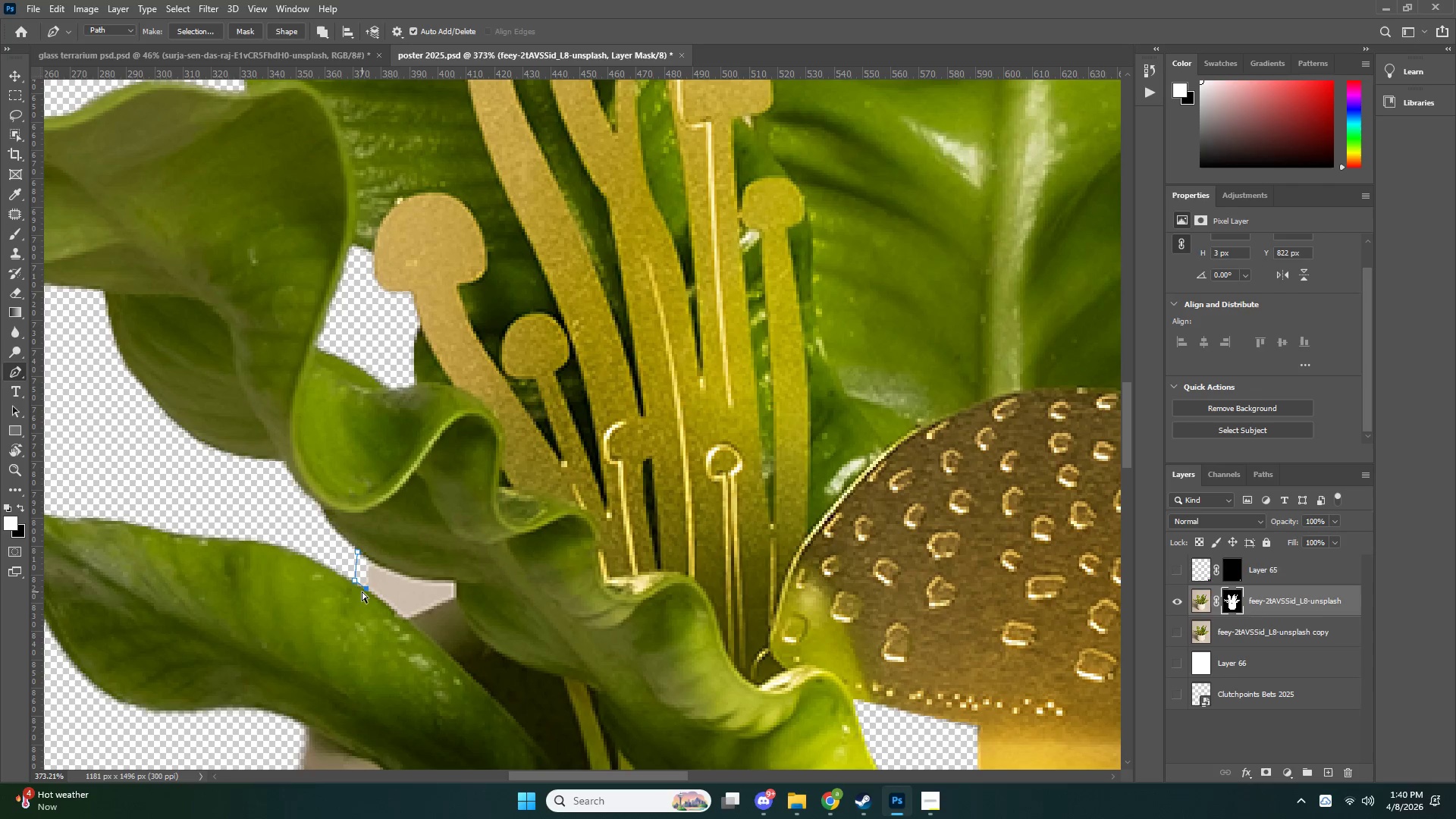 
key(Control+Z)
 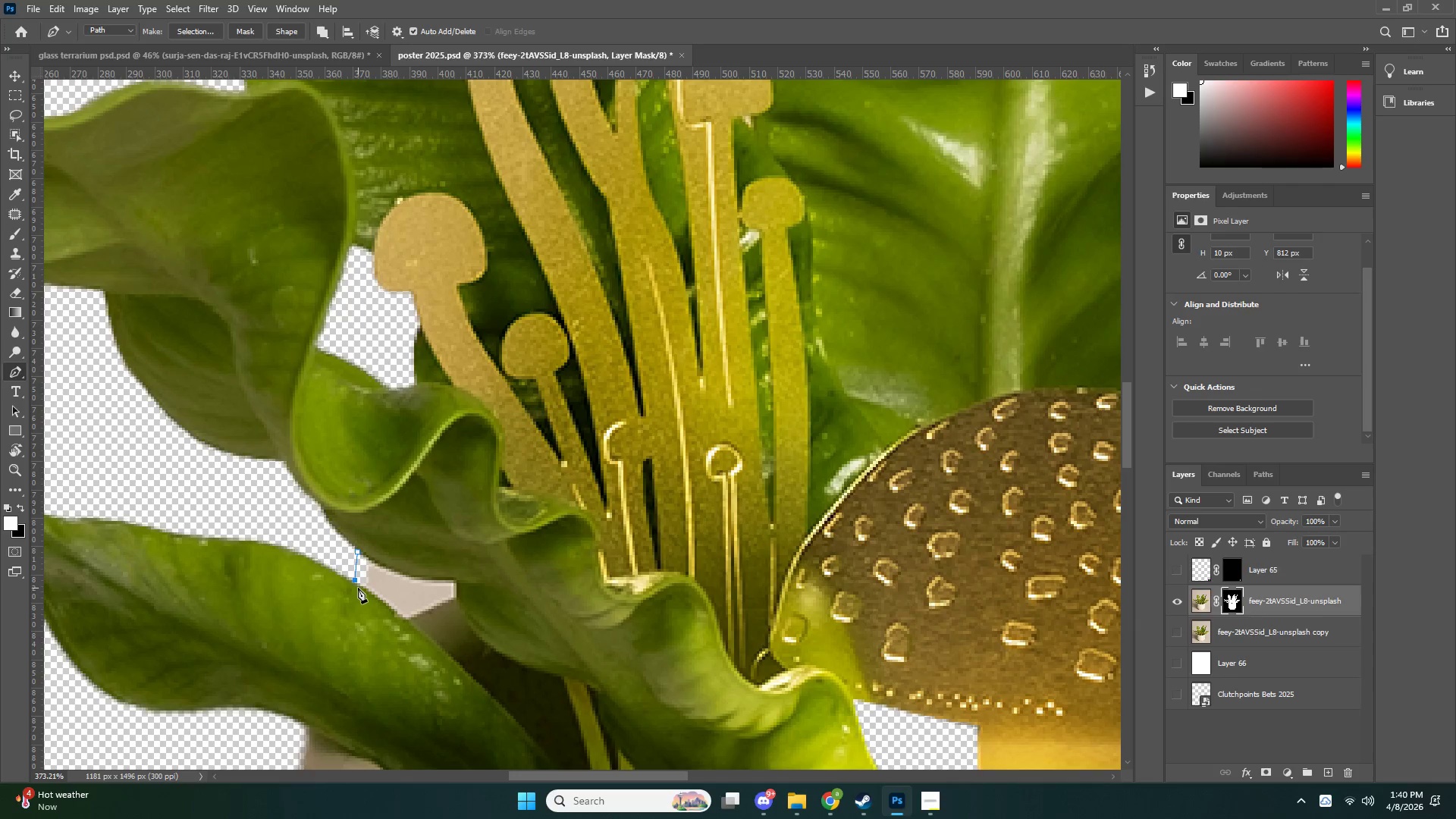 
left_click([358, 588])
 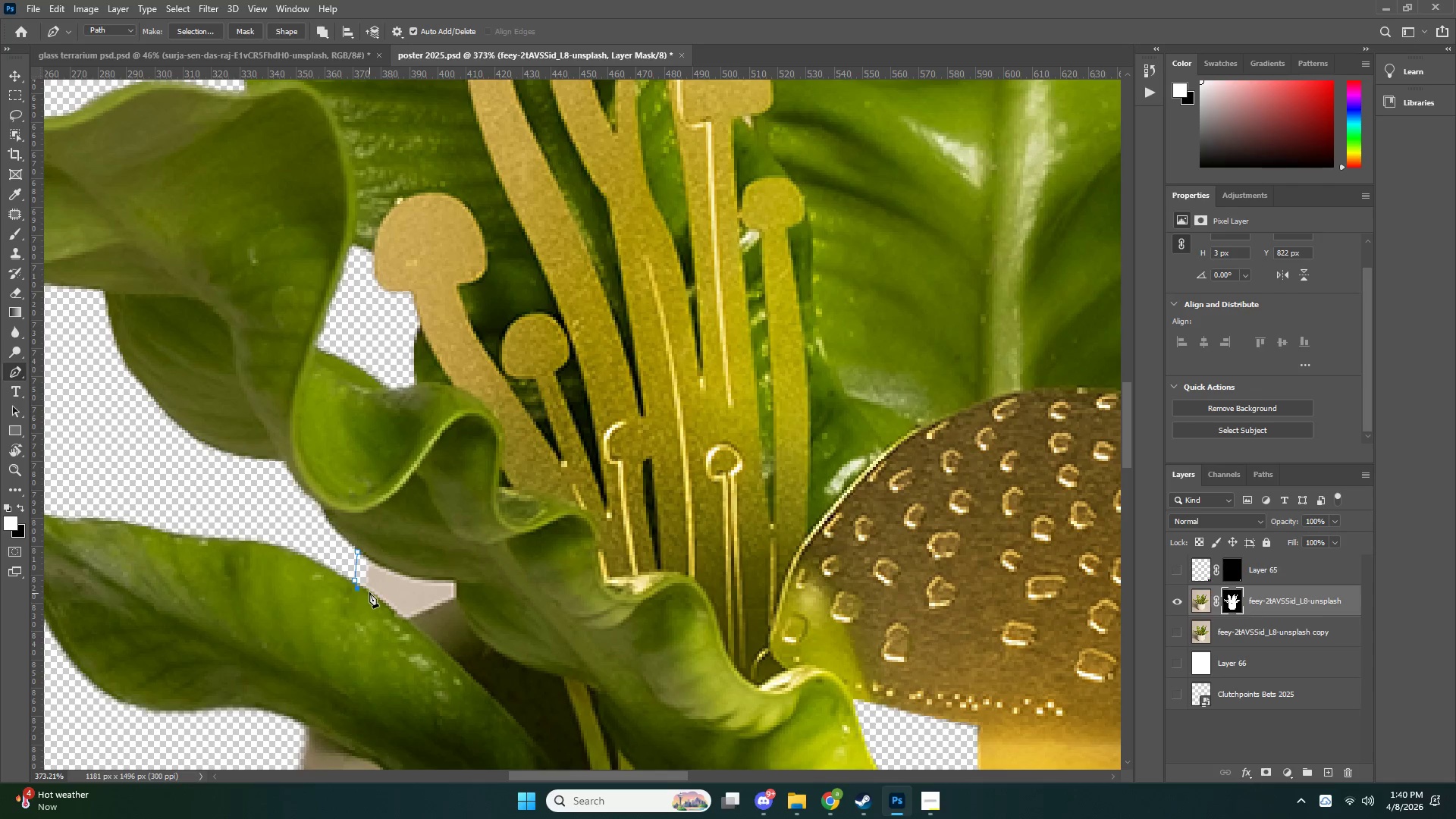 
key(Control+ControlLeft)
 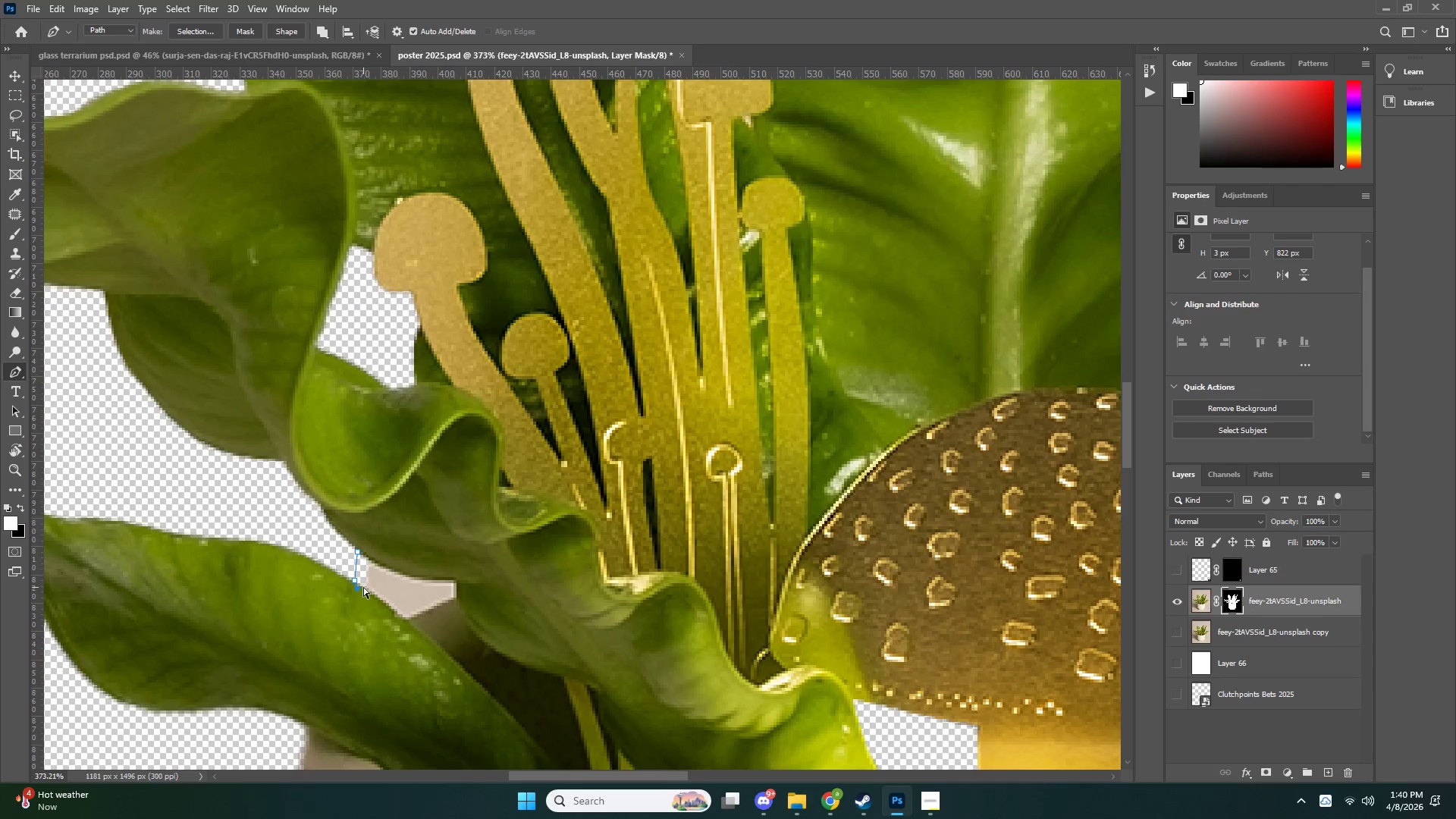 
key(Control+Z)
 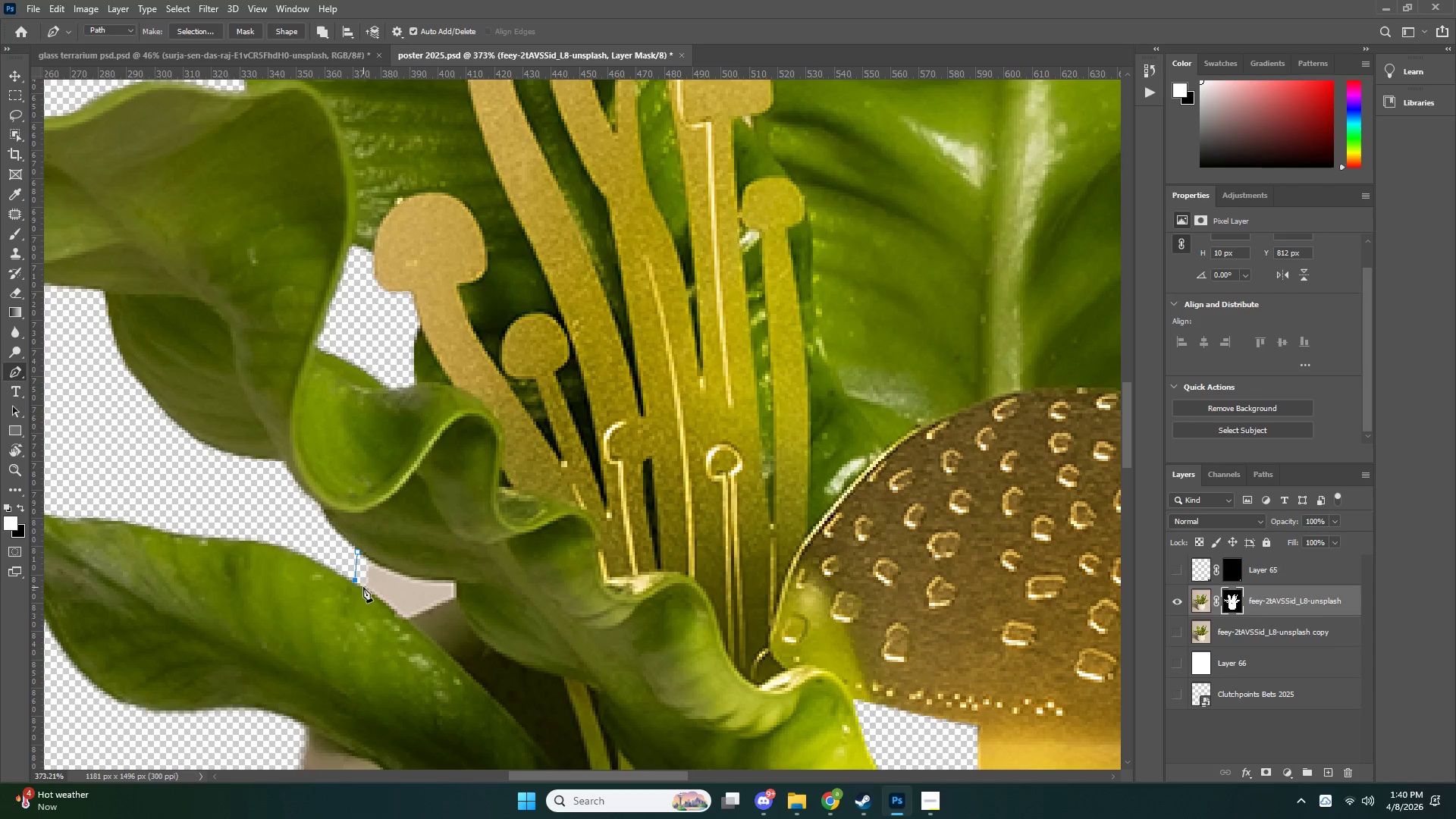 
left_click([363, 587])
 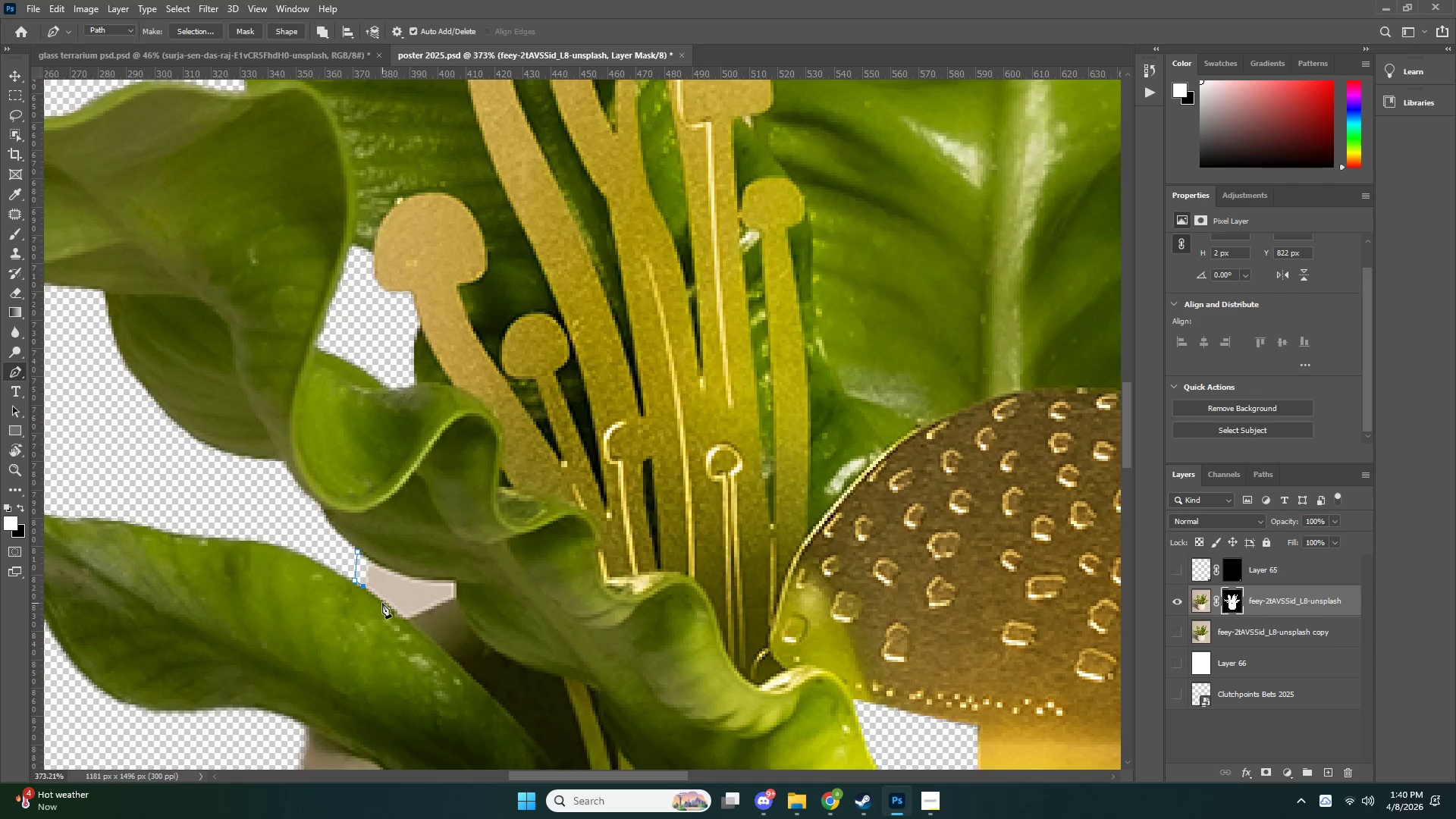 
left_click([384, 603])
 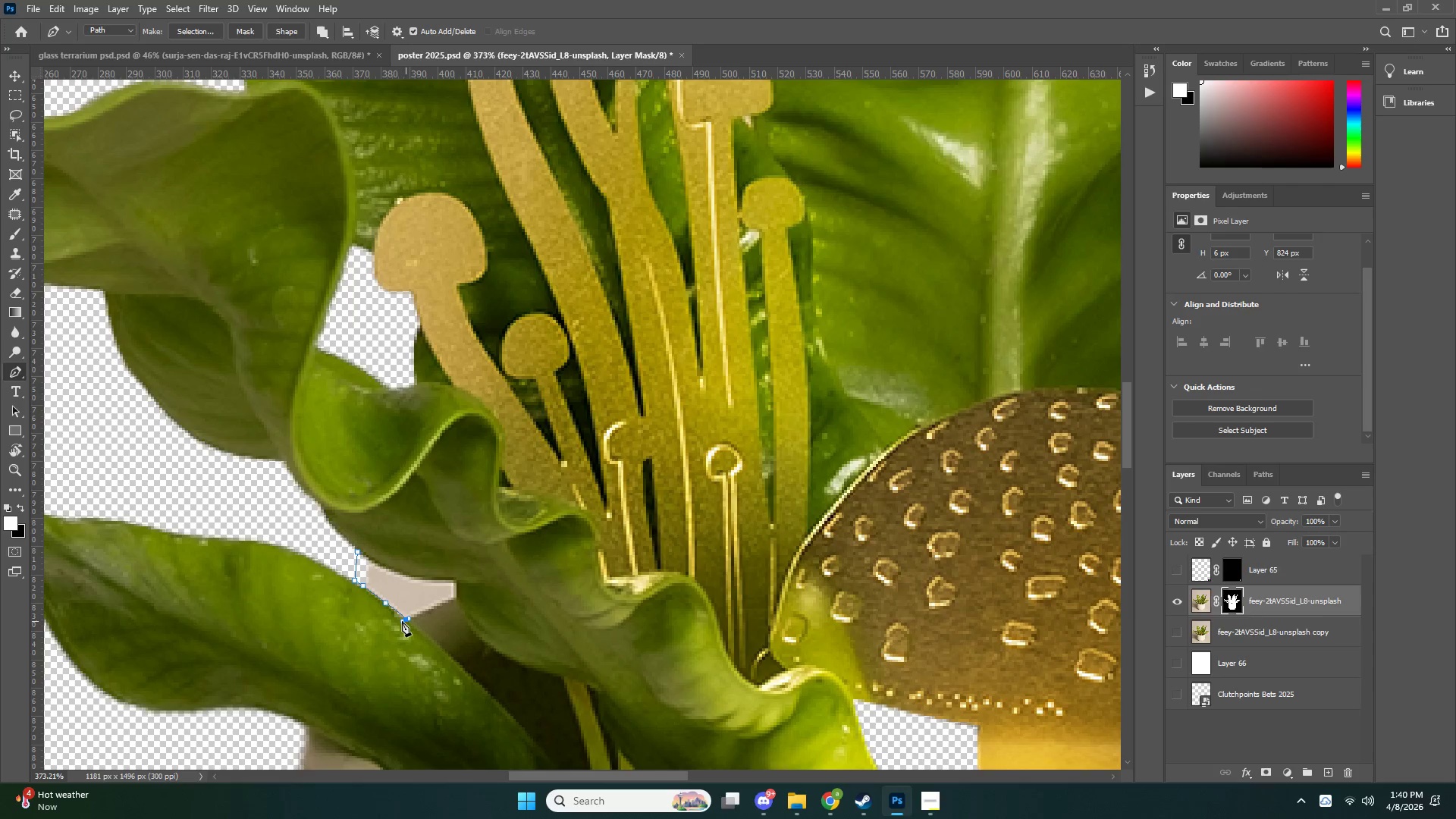 
key(Control+ControlLeft)
 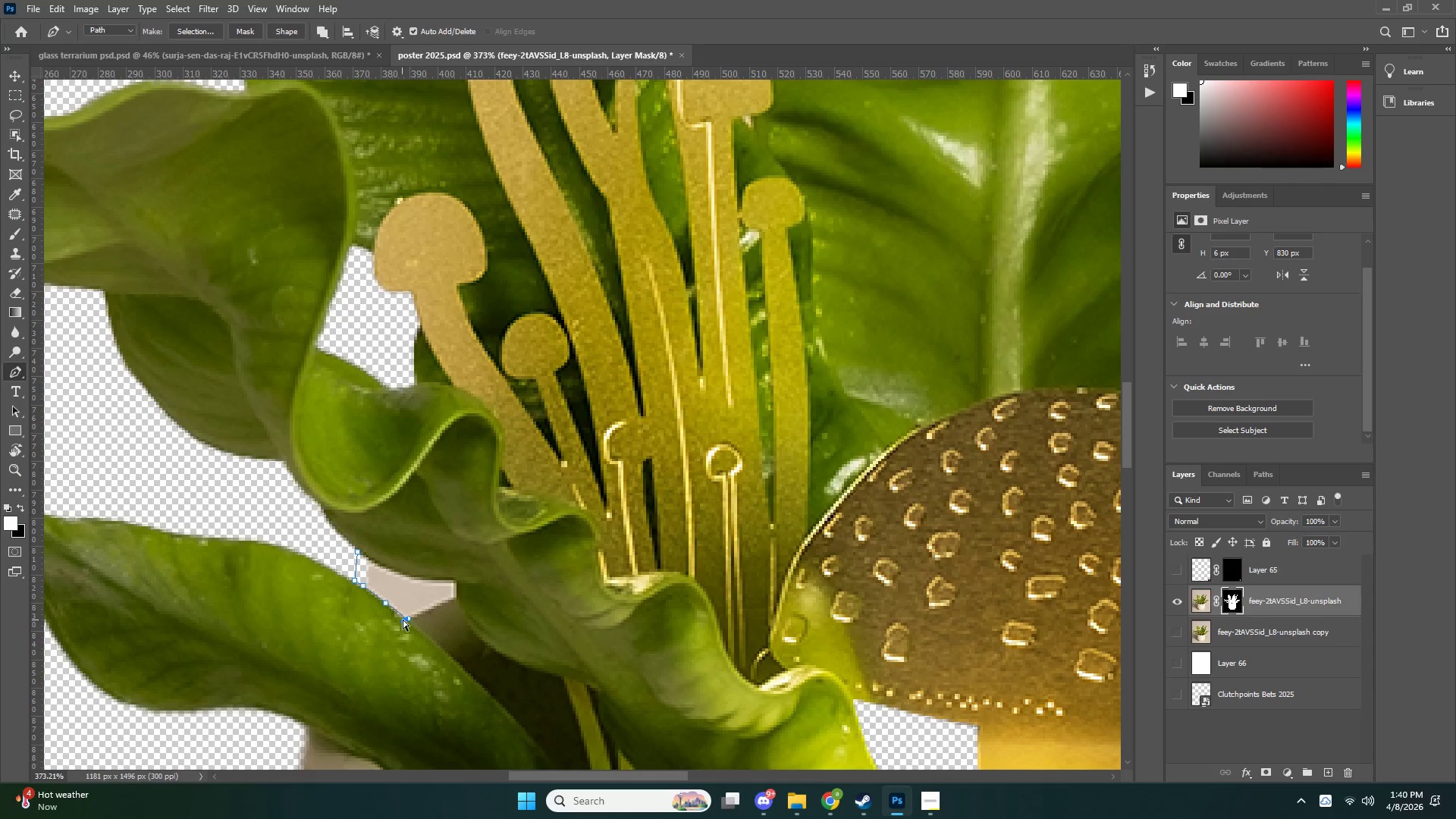 
key(Control+Z)
 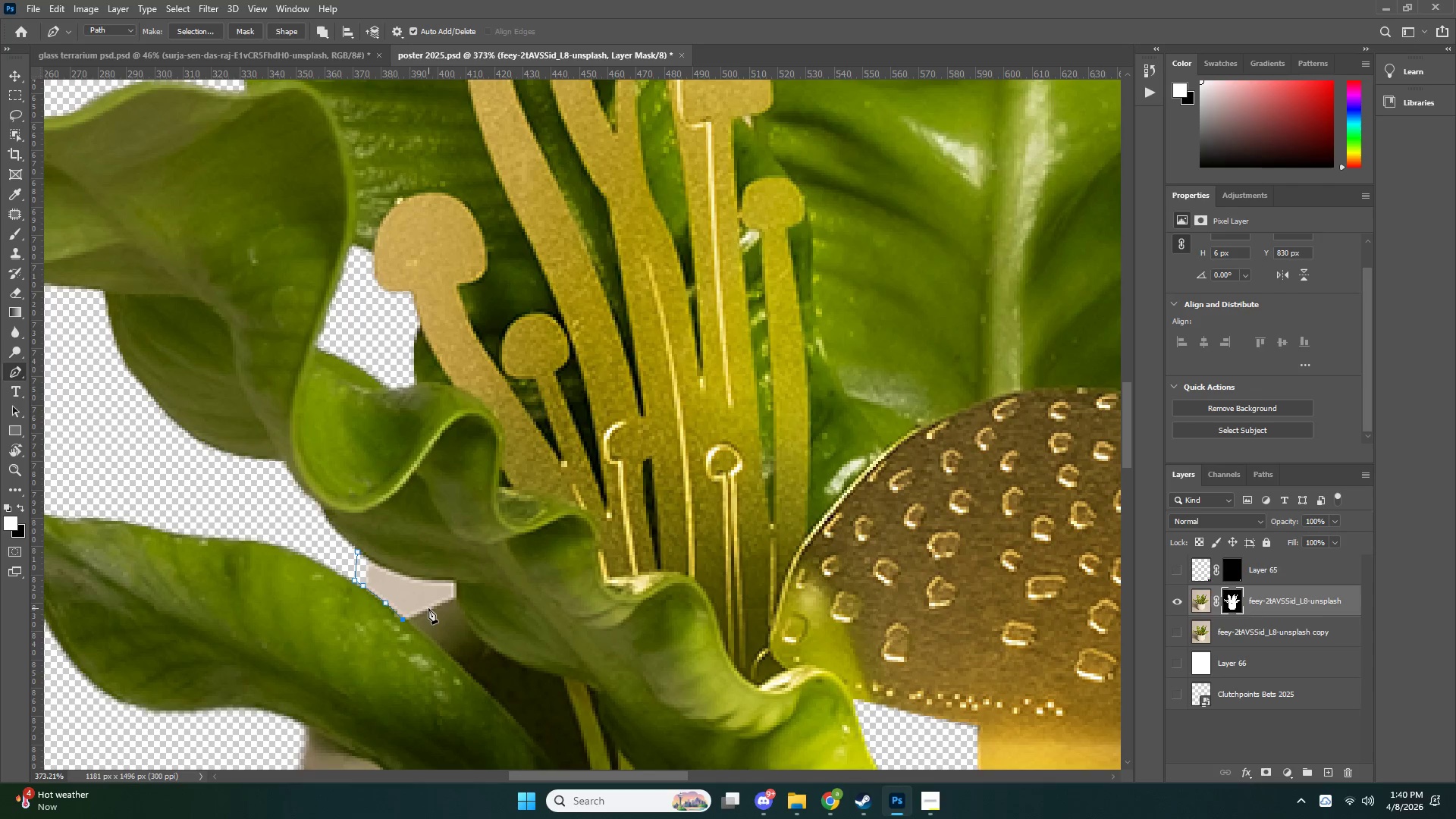 
left_click([434, 607])
 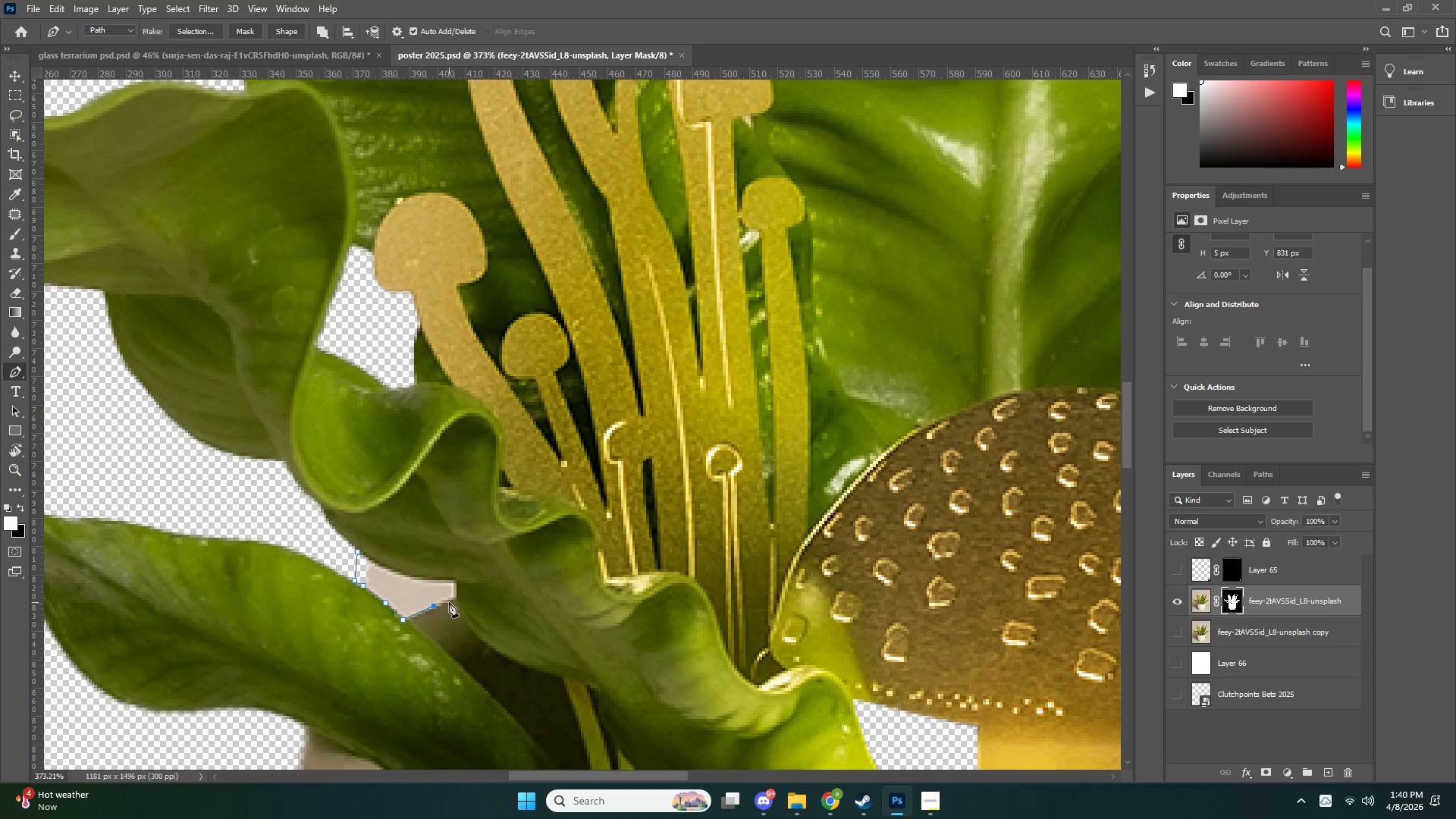 
key(Control+ControlLeft)
 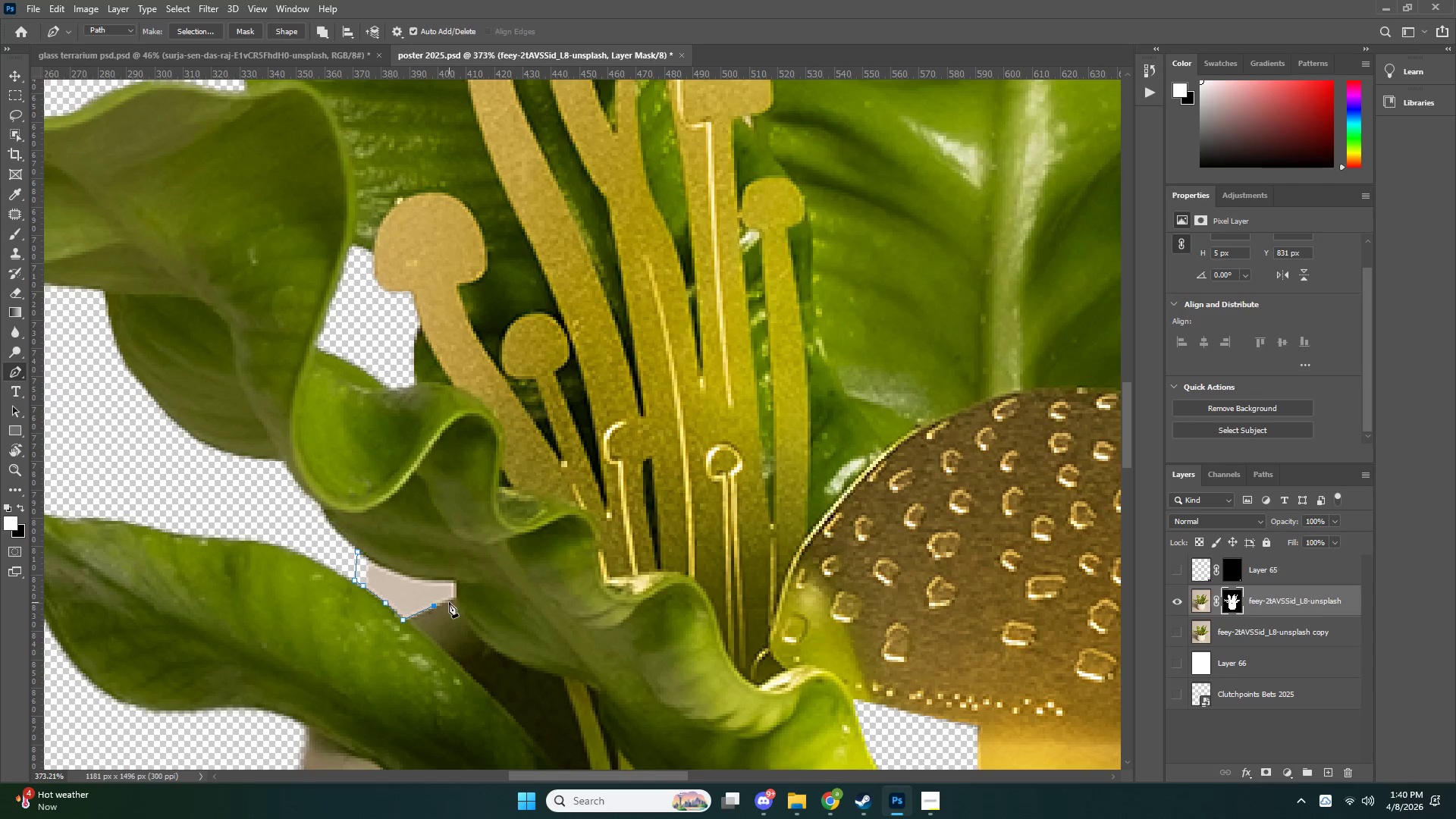 
key(Control+Z)
 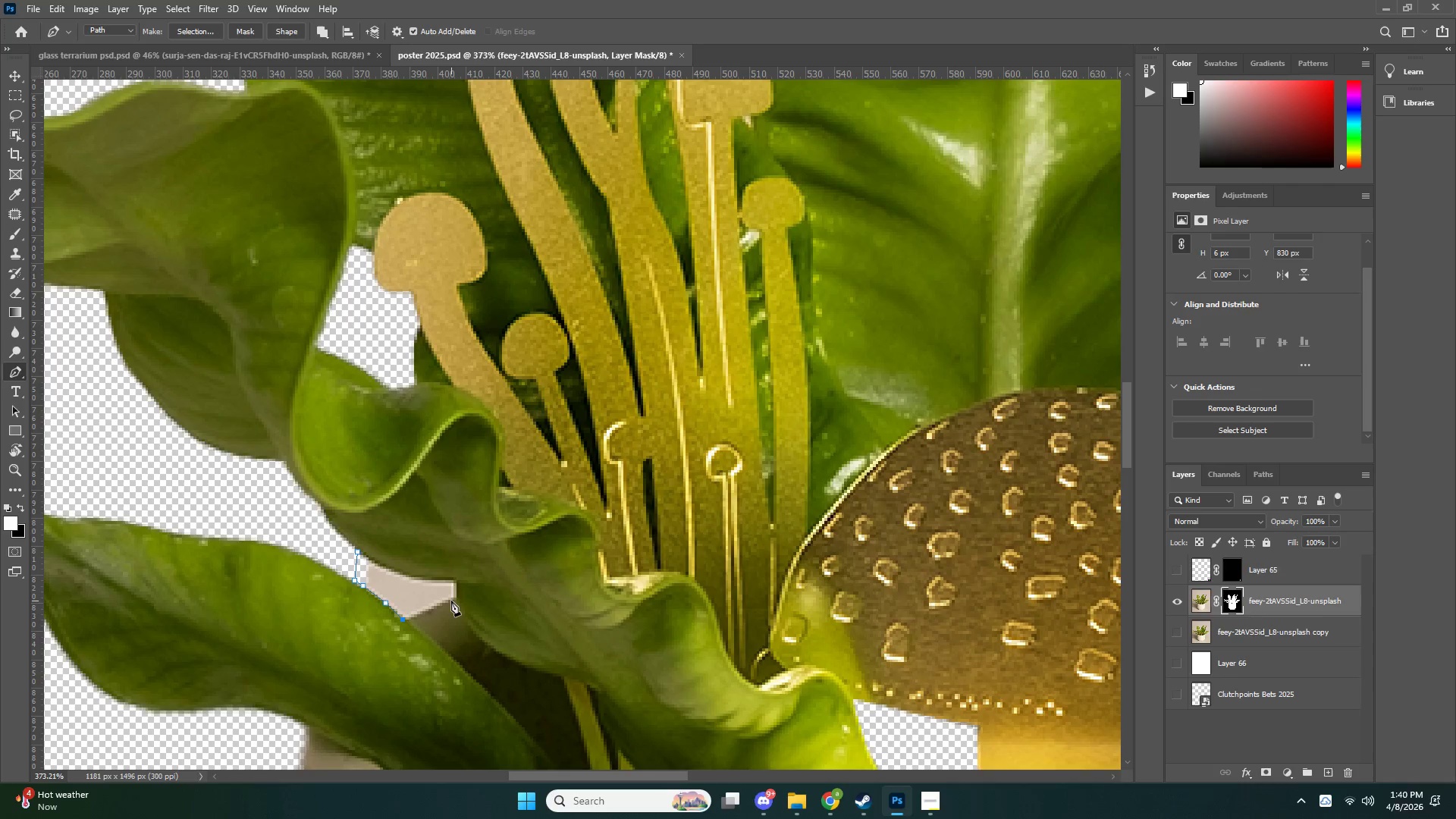 
left_click([451, 601])
 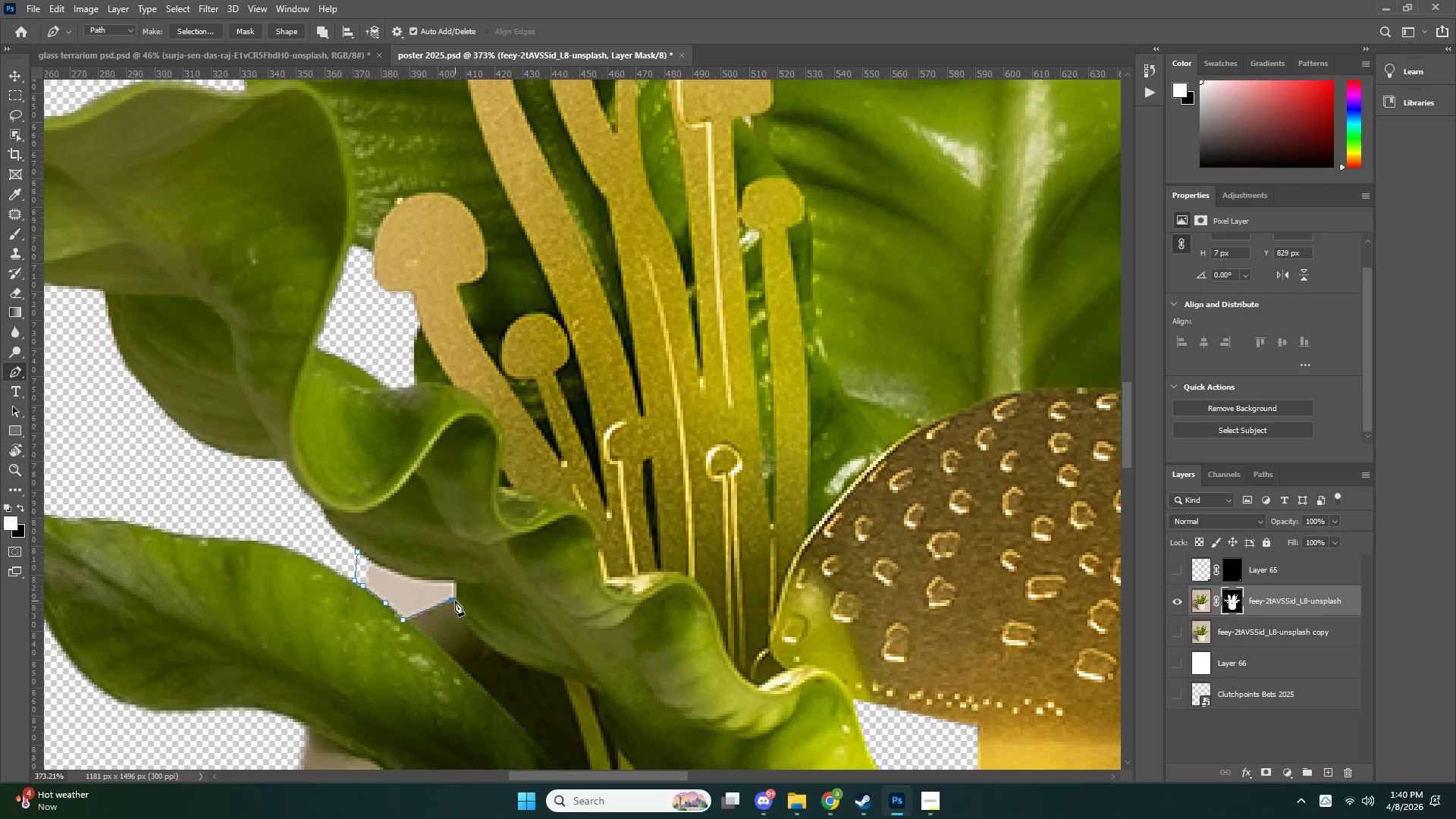 
key(Control+ControlLeft)
 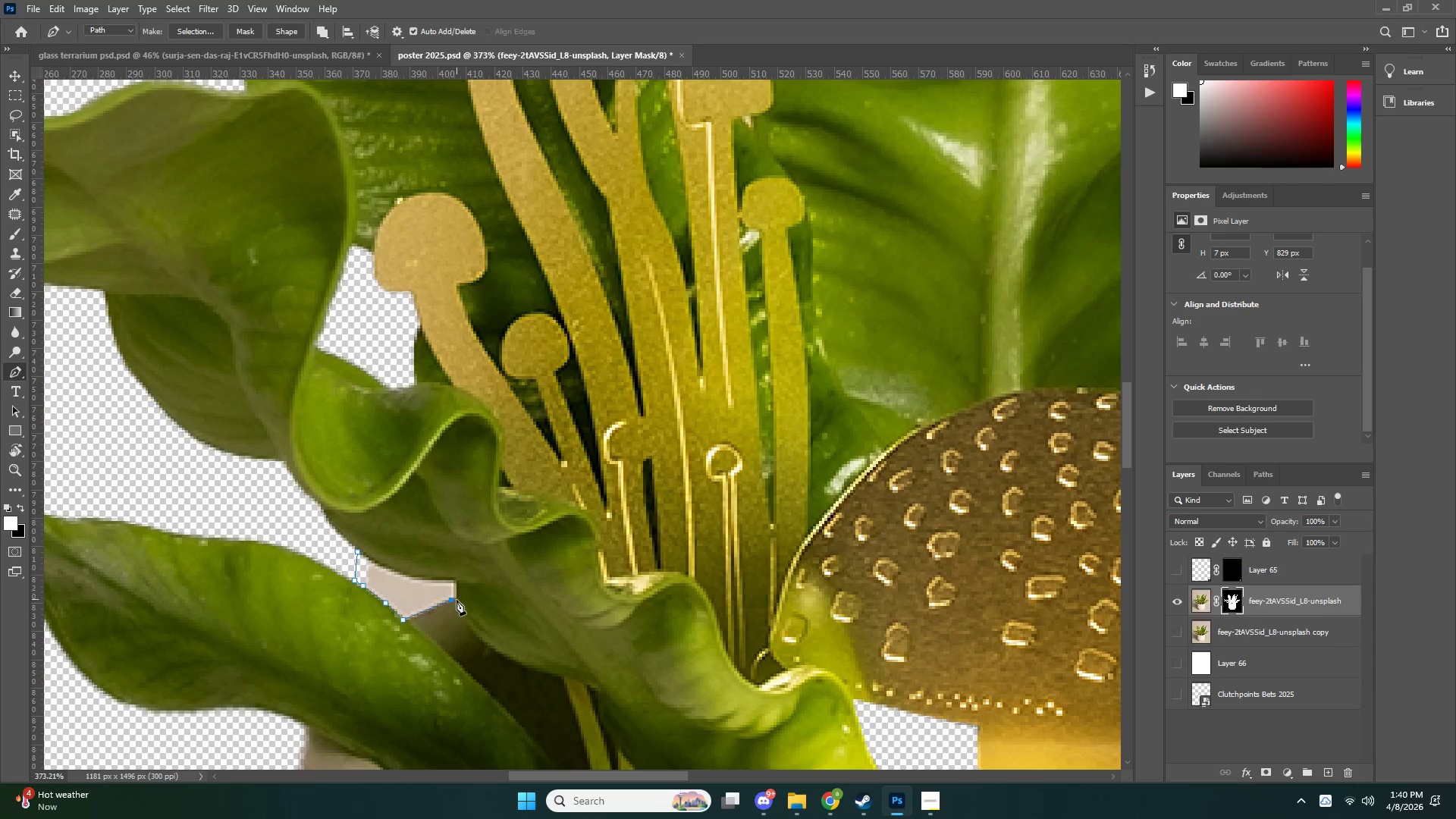 
key(Control+Z)
 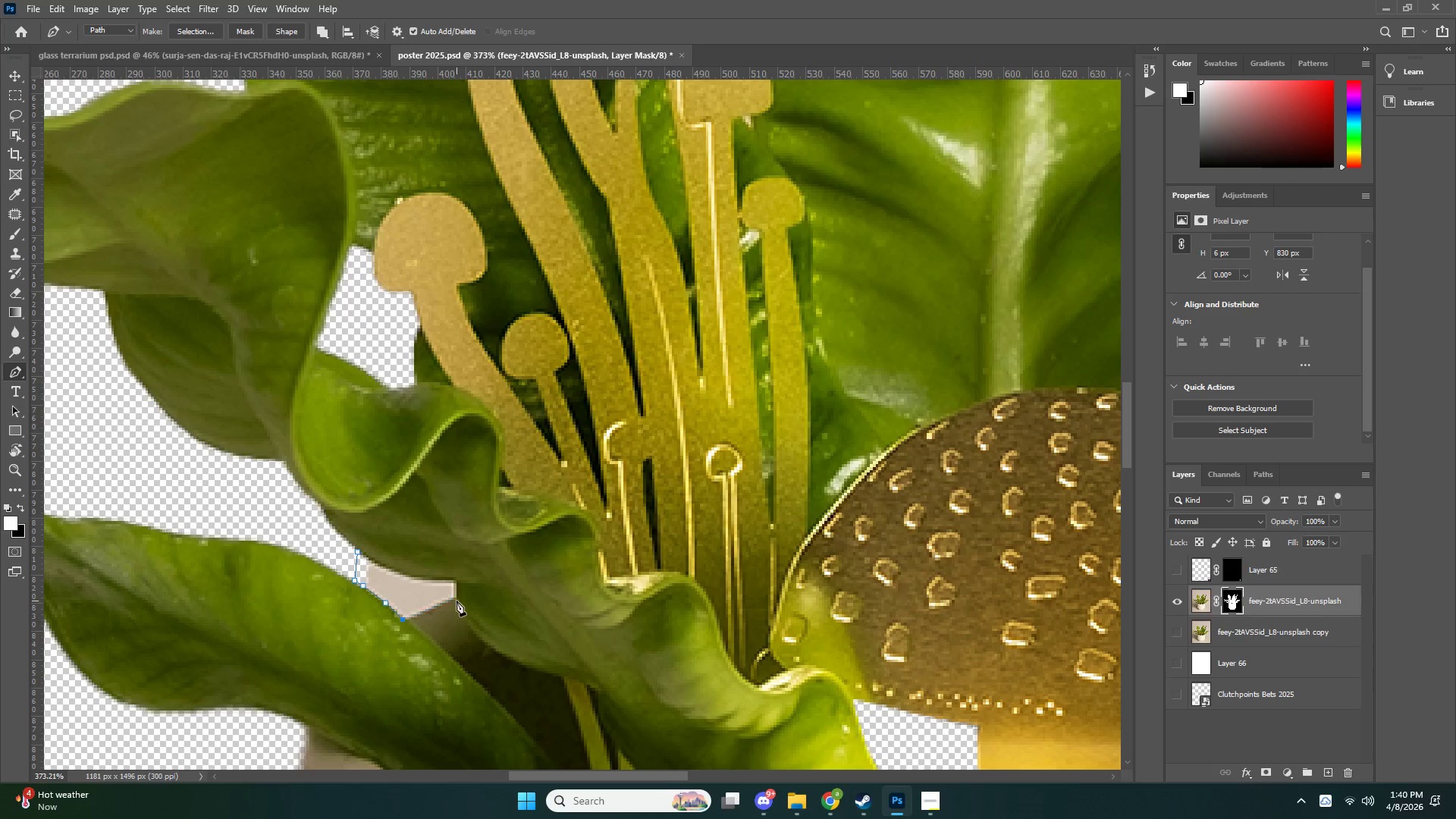 
left_click([457, 601])
 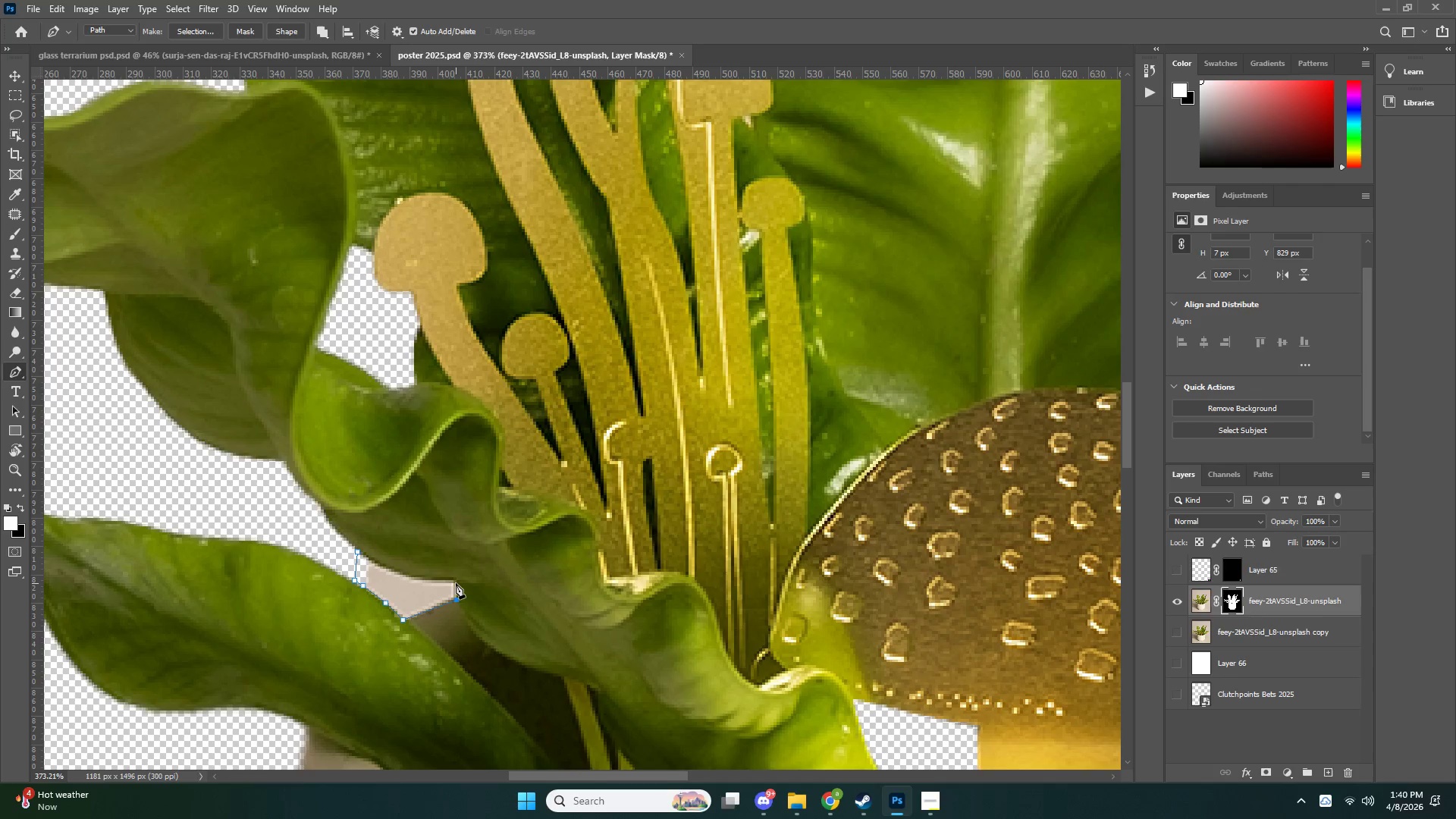 
left_click([456, 582])
 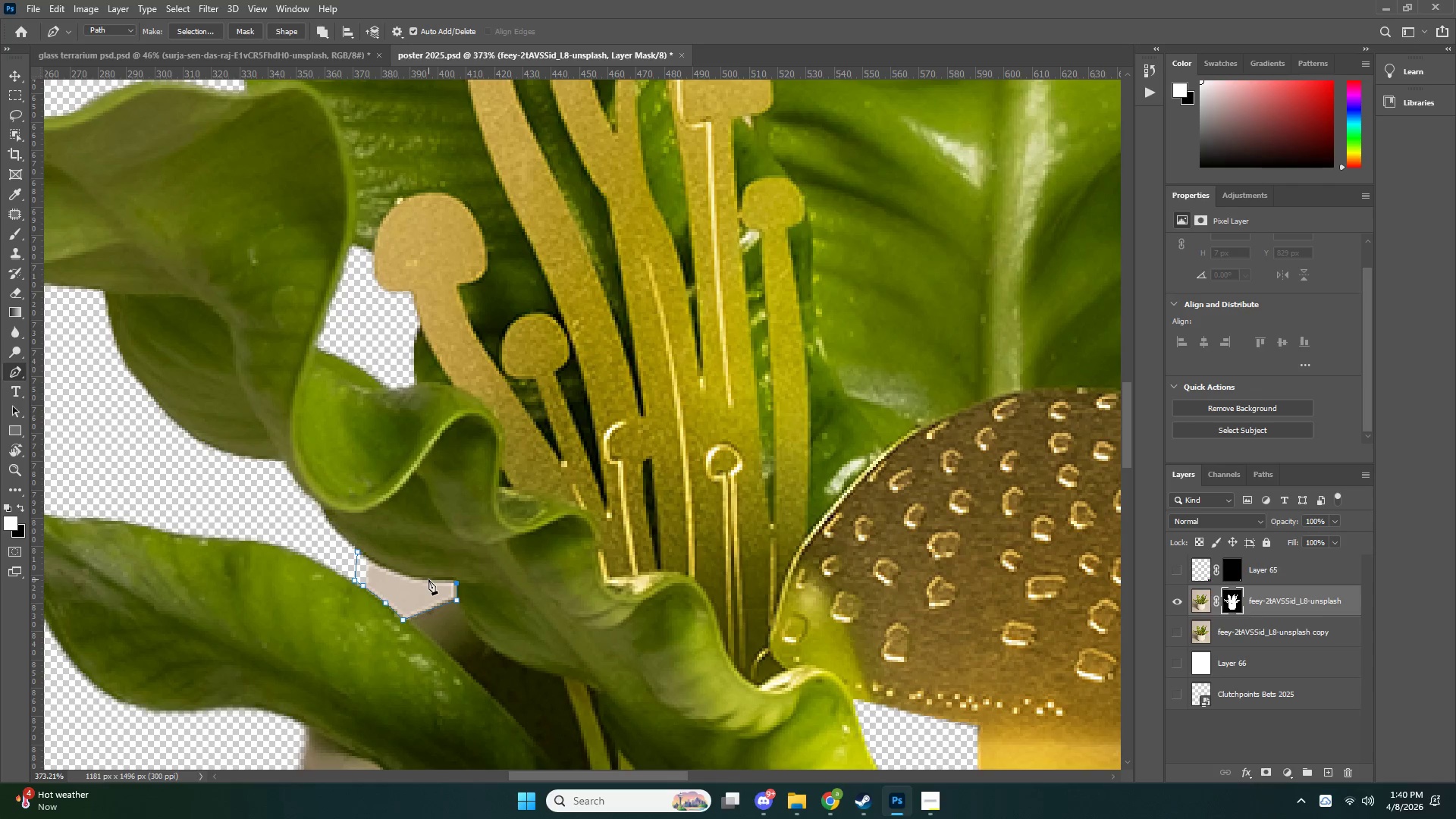 
left_click([428, 579])
 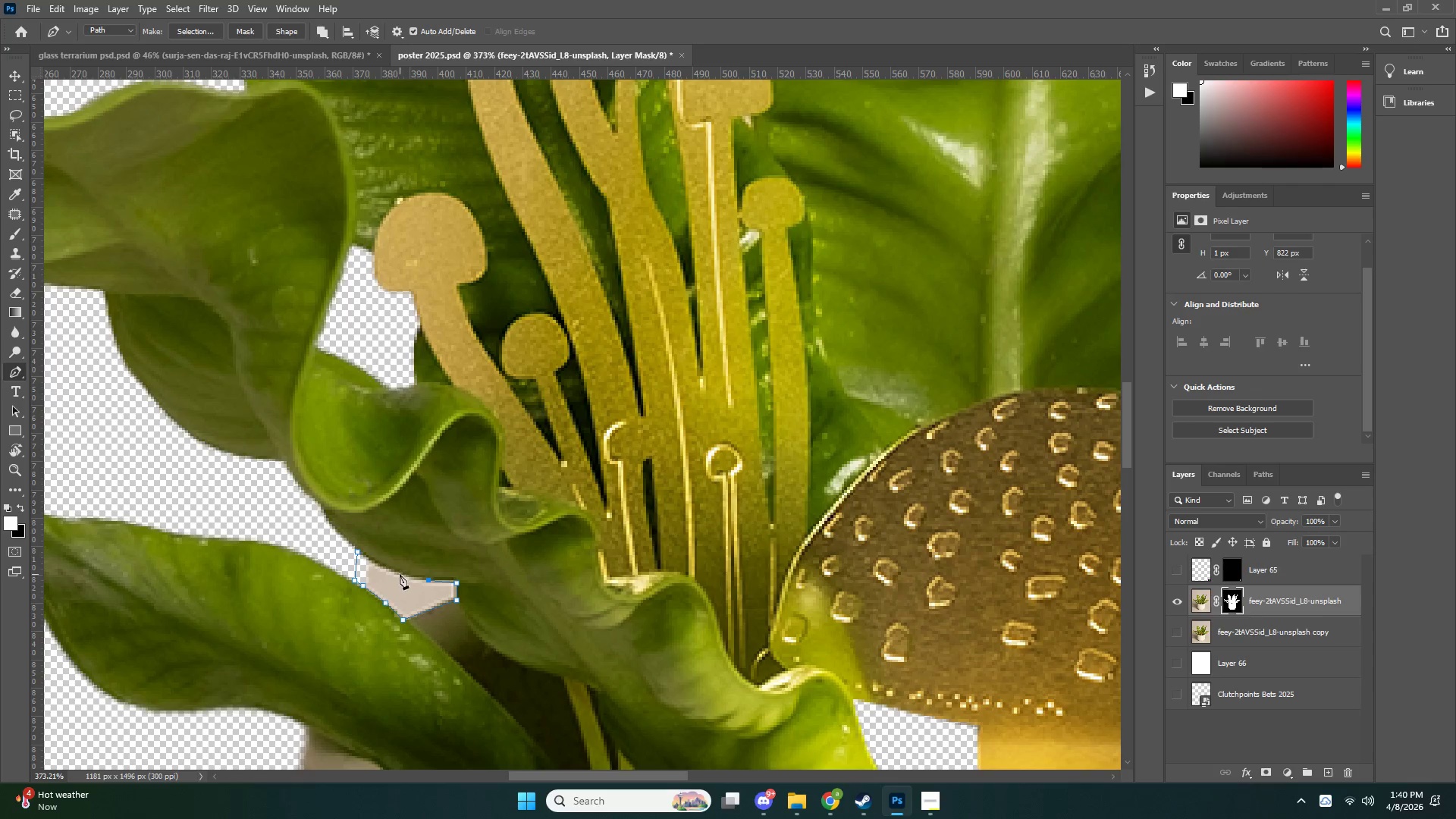 
left_click([397, 572])
 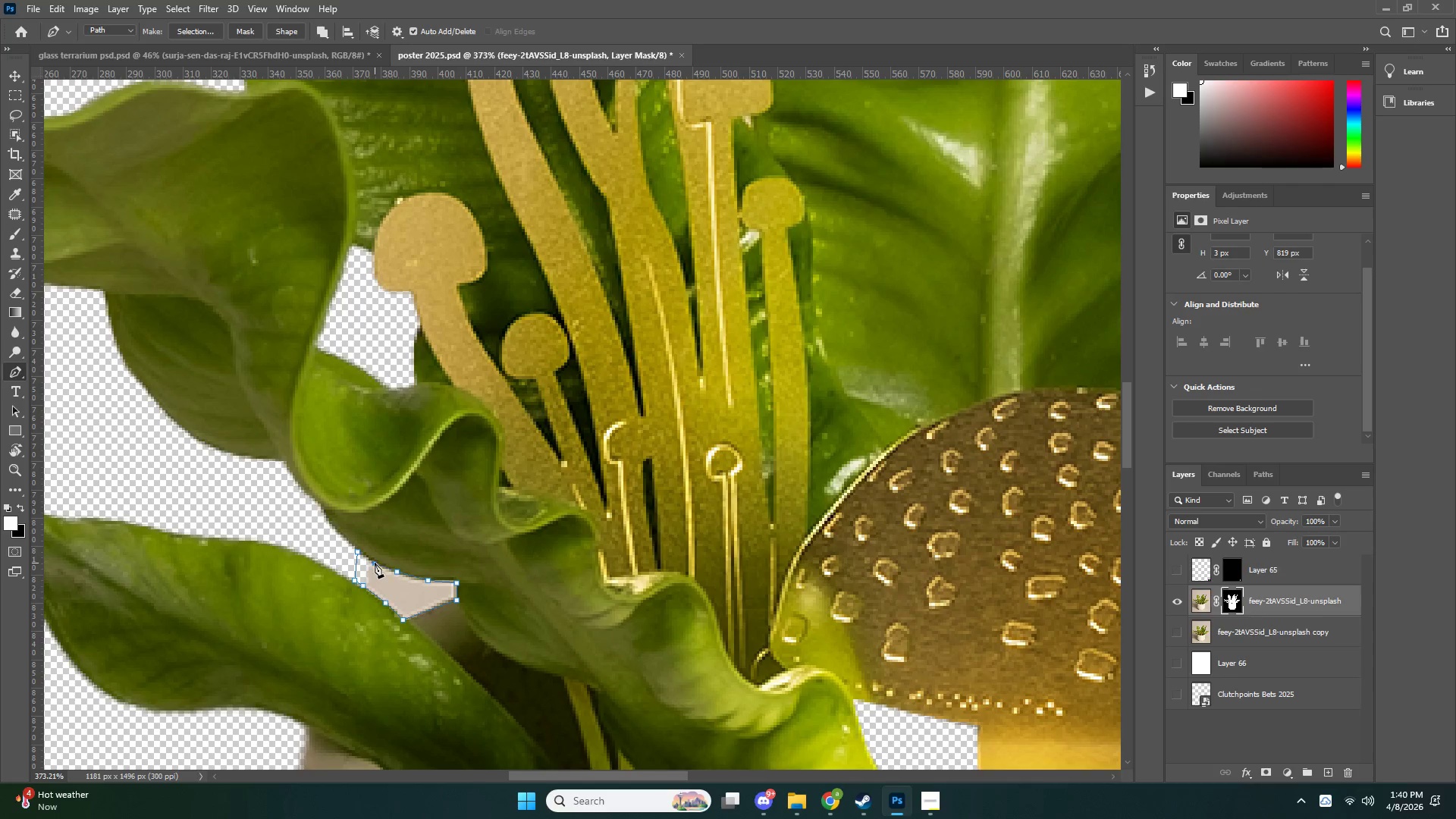 
key(Control+NumpadEnter)
 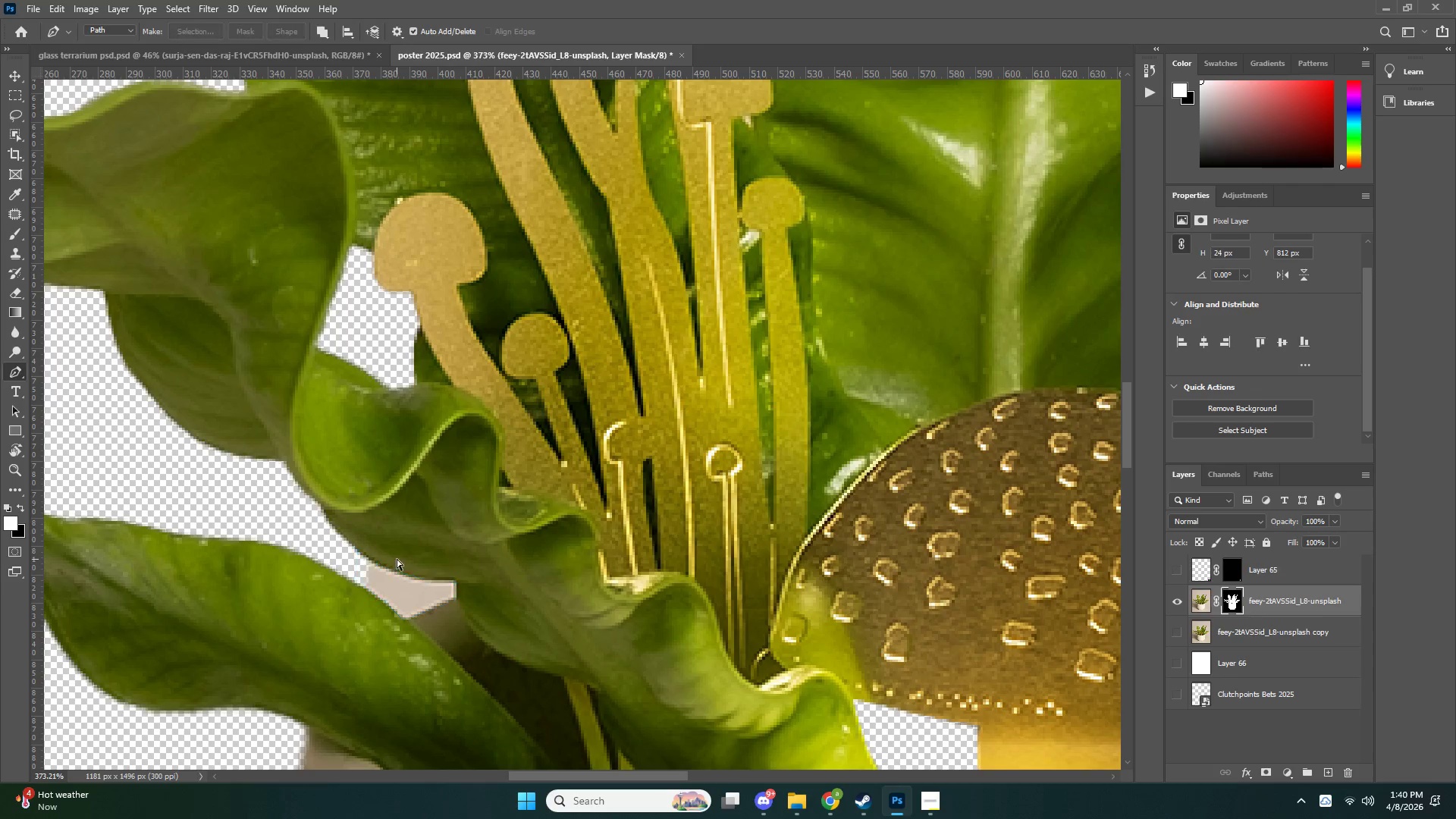 
key(Control+X)
 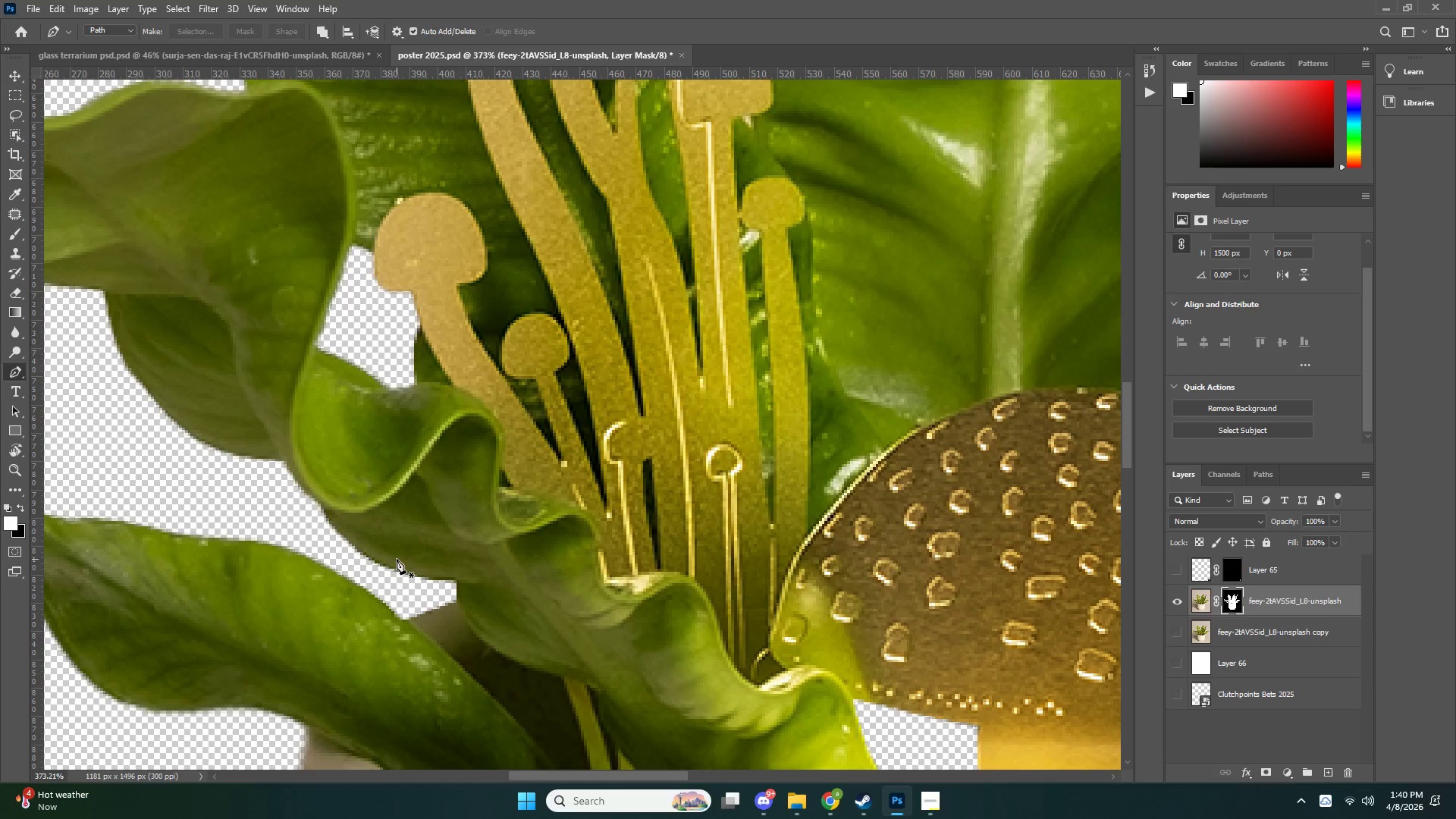 
key(Z)
 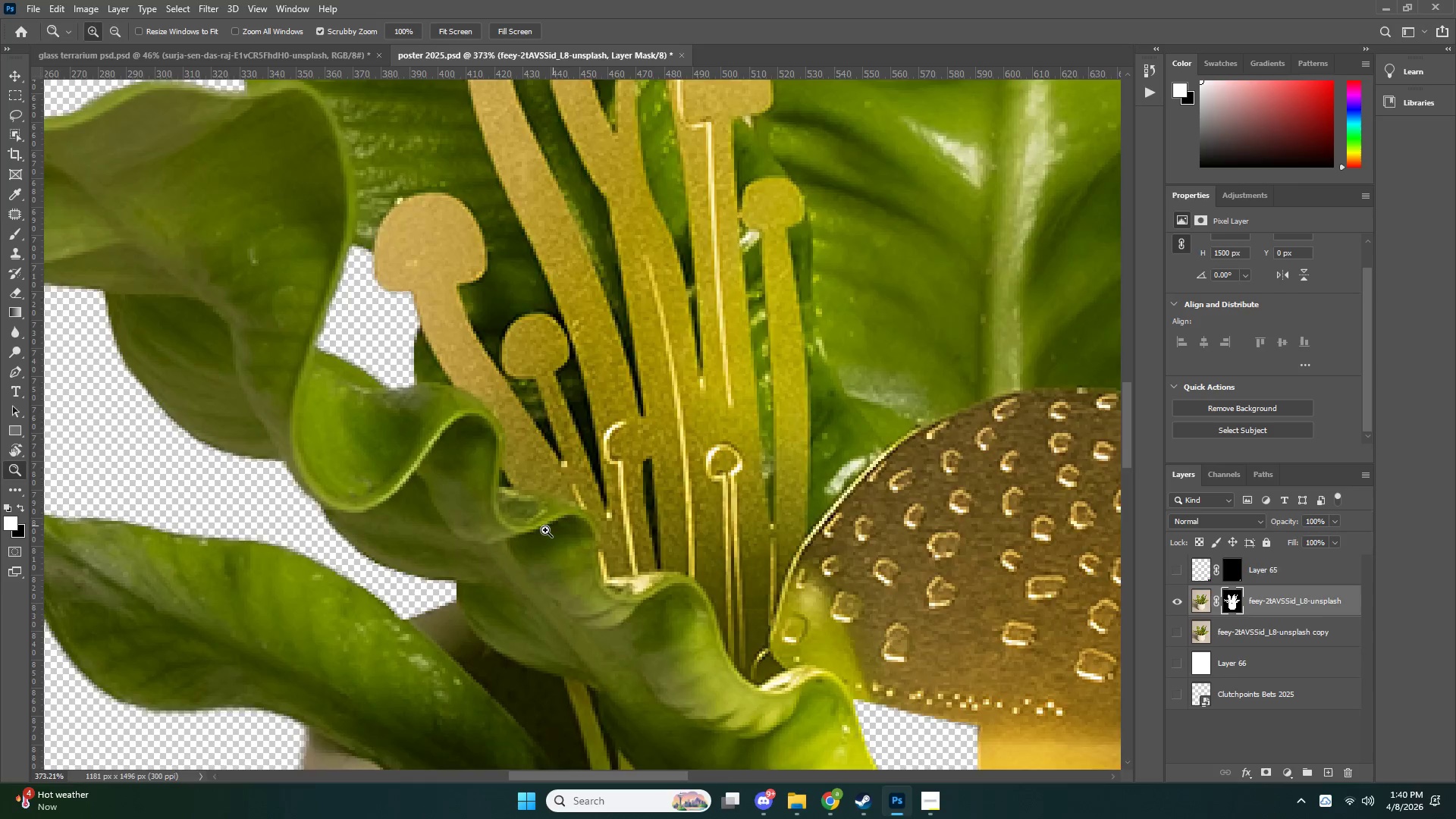 
left_click_drag(start_coordinate=[538, 535], to_coordinate=[418, 569])
 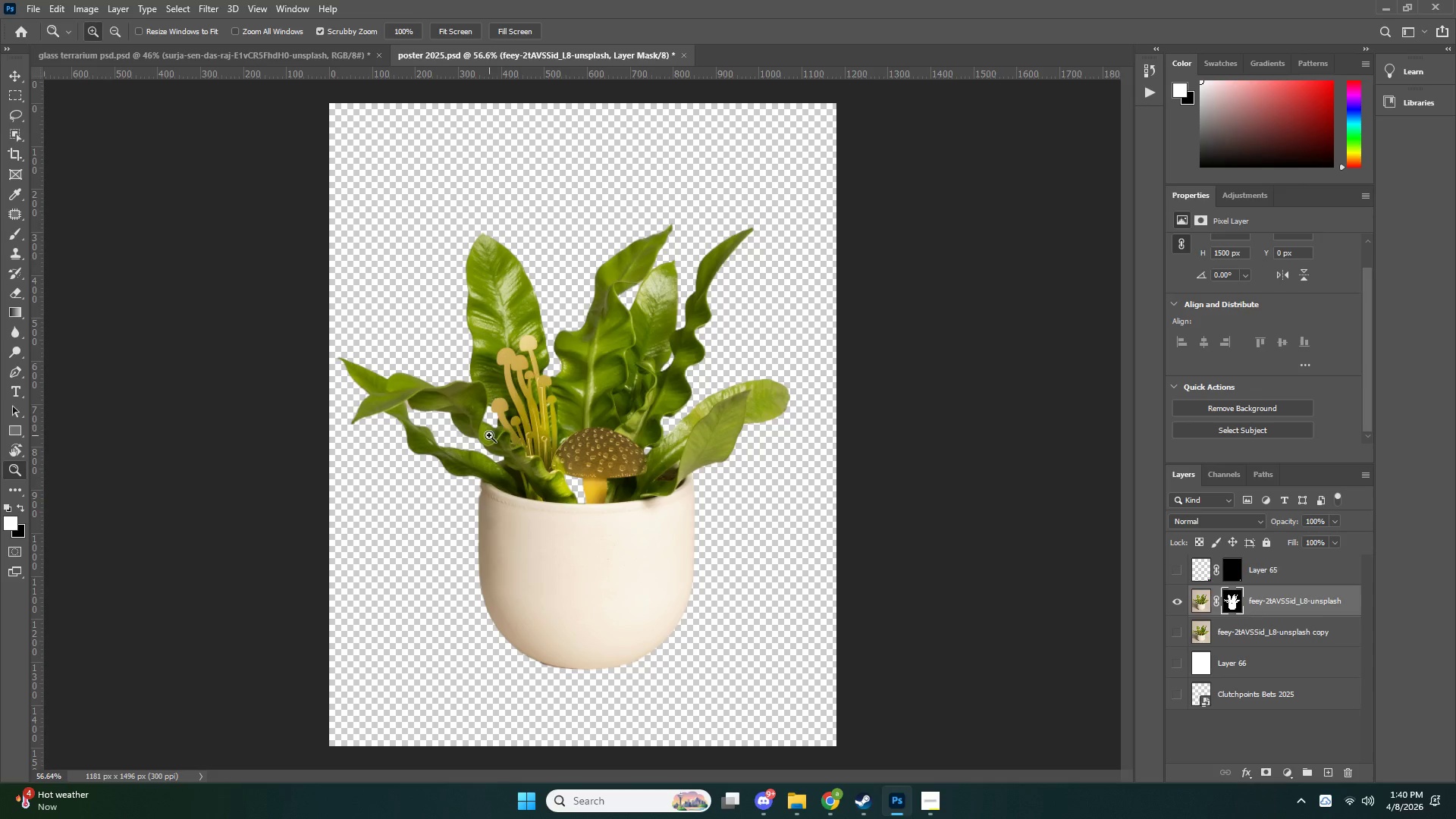 
left_click_drag(start_coordinate=[495, 457], to_coordinate=[528, 462])
 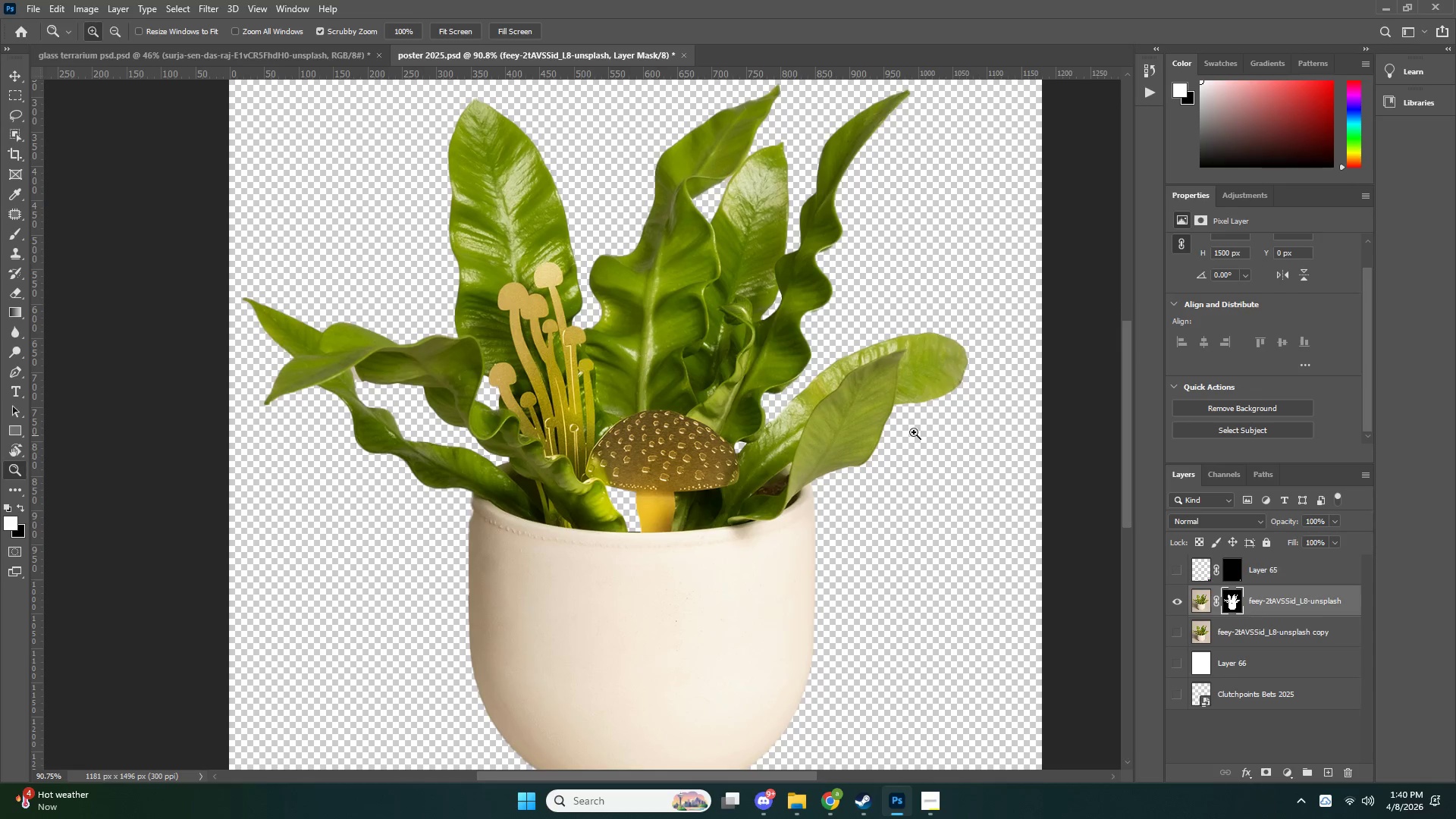 
left_click_drag(start_coordinate=[793, 457], to_coordinate=[822, 453])
 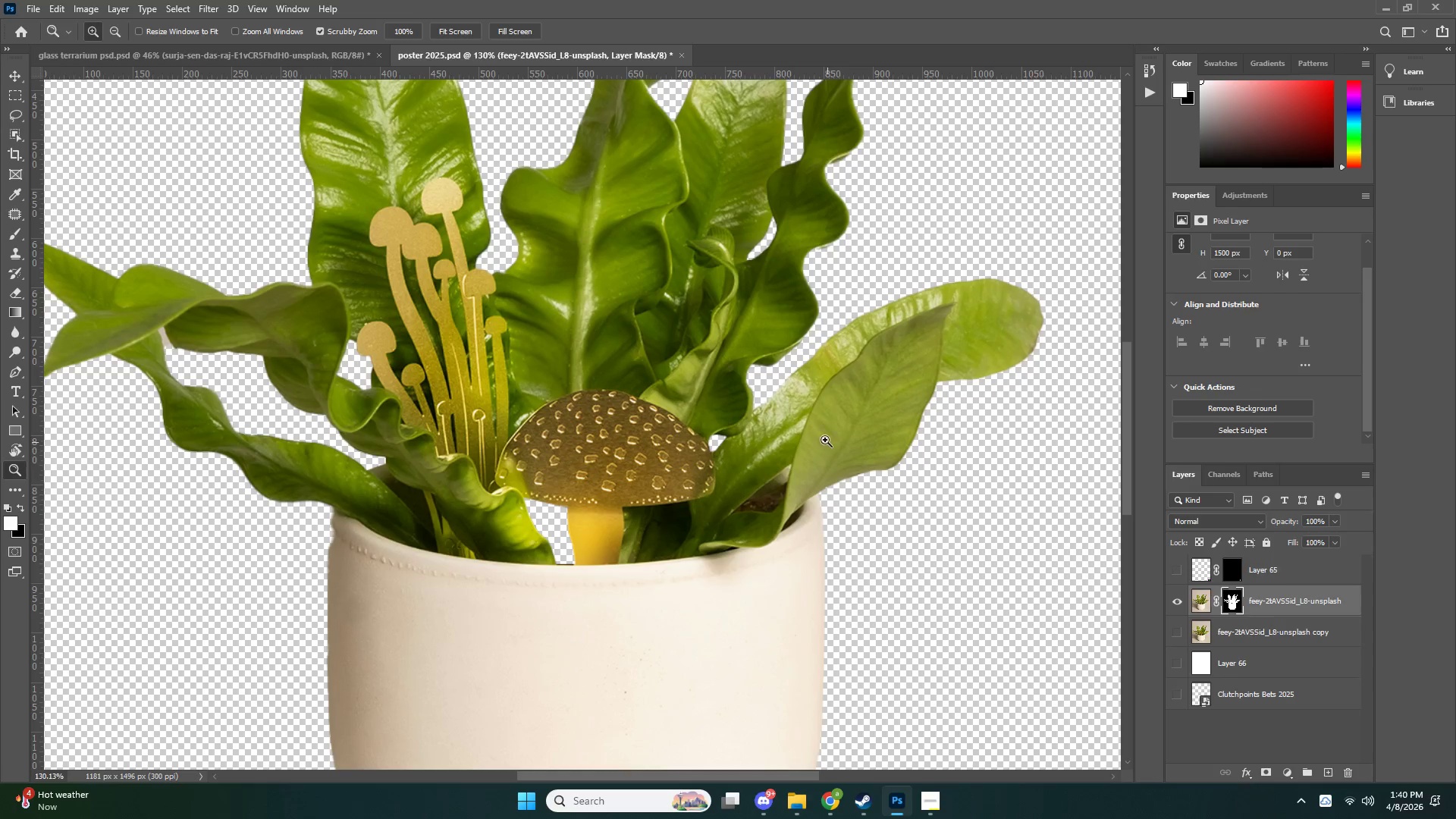 
left_click_drag(start_coordinate=[801, 435], to_coordinate=[721, 435])
 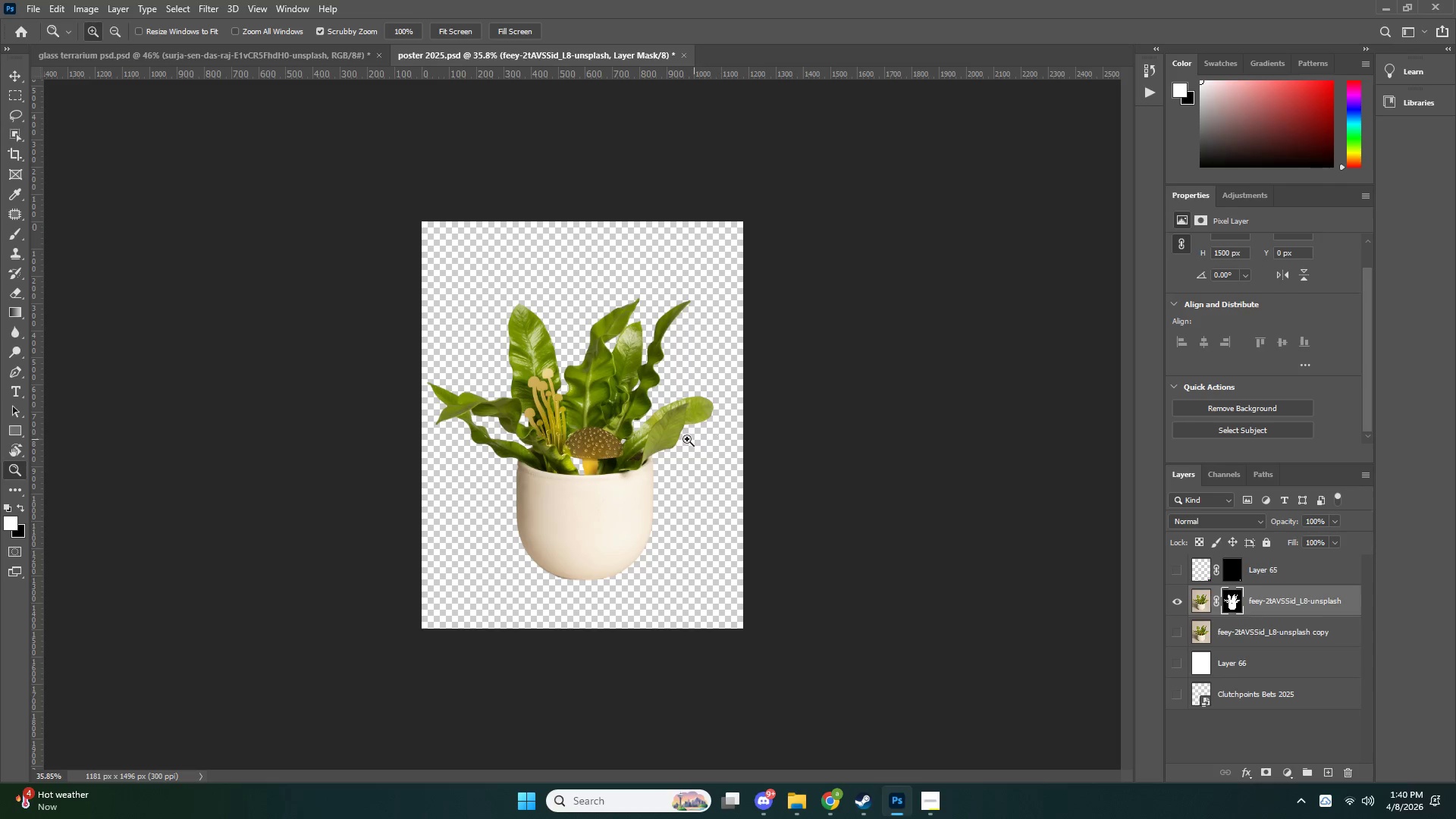 
left_click_drag(start_coordinate=[638, 346], to_coordinate=[683, 346])
 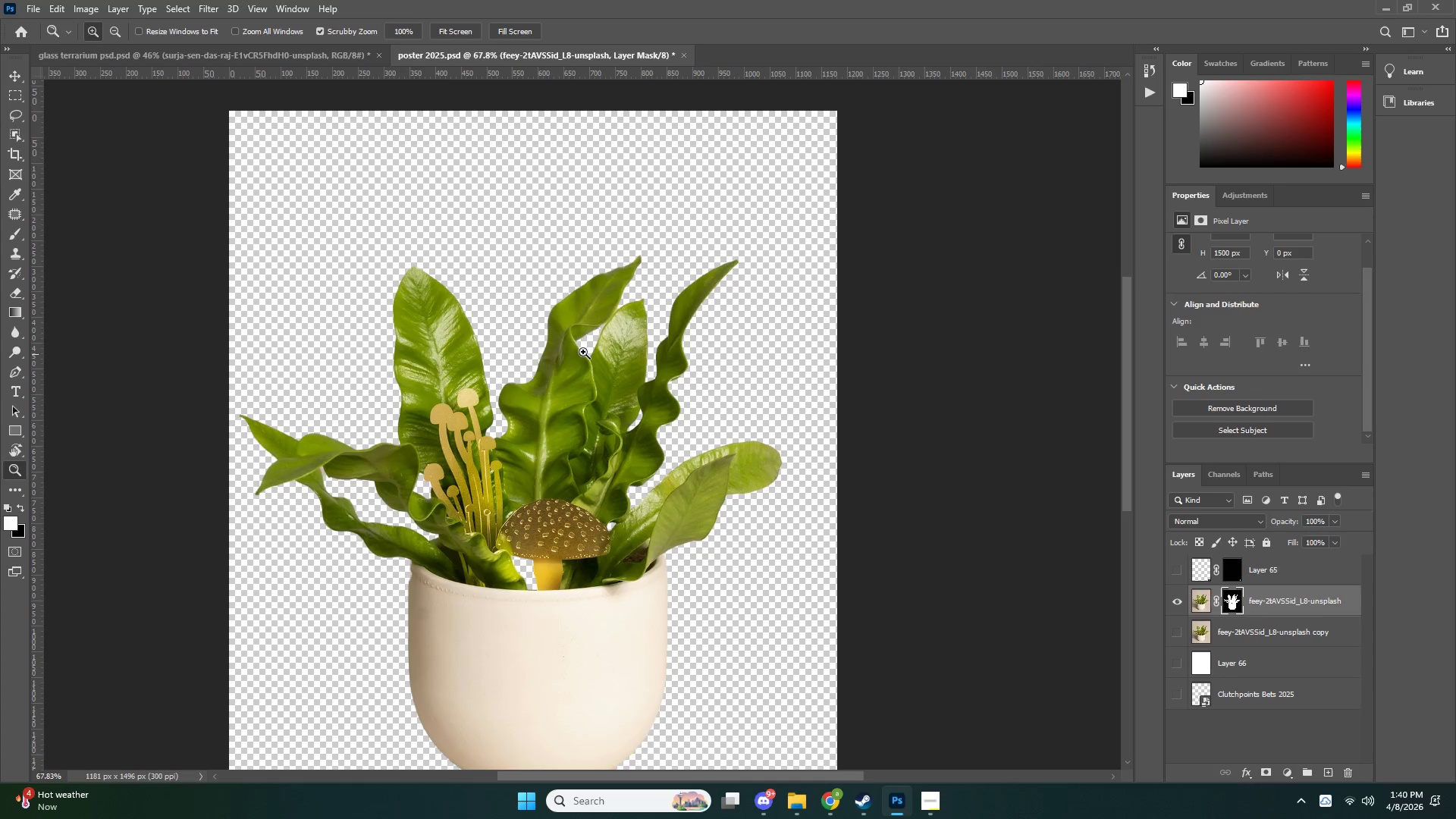 
scroll: coordinate [673, 431], scroll_direction: up, amount: 2.0
 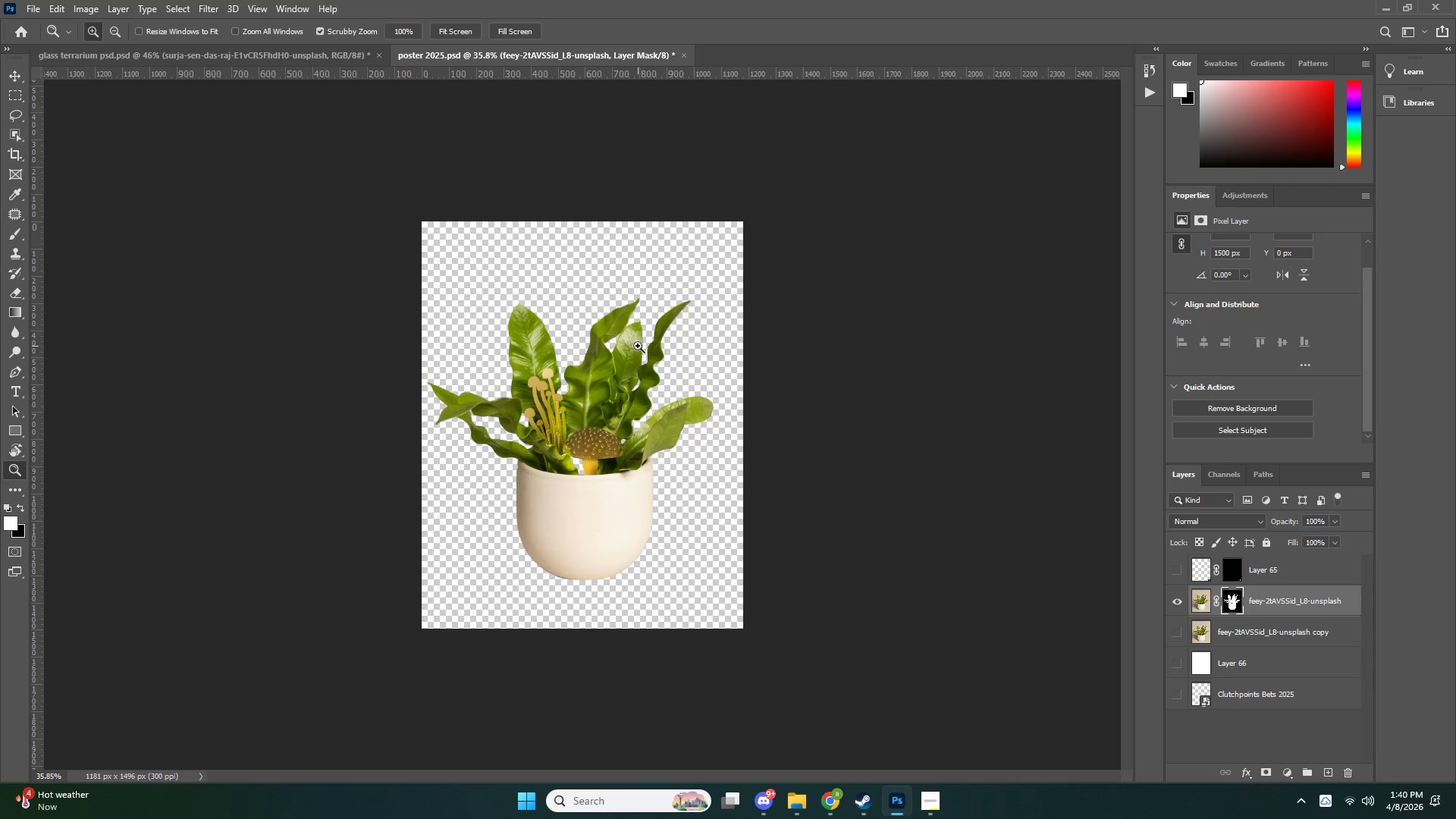 
left_click_drag(start_coordinate=[347, 390], to_coordinate=[384, 393])
 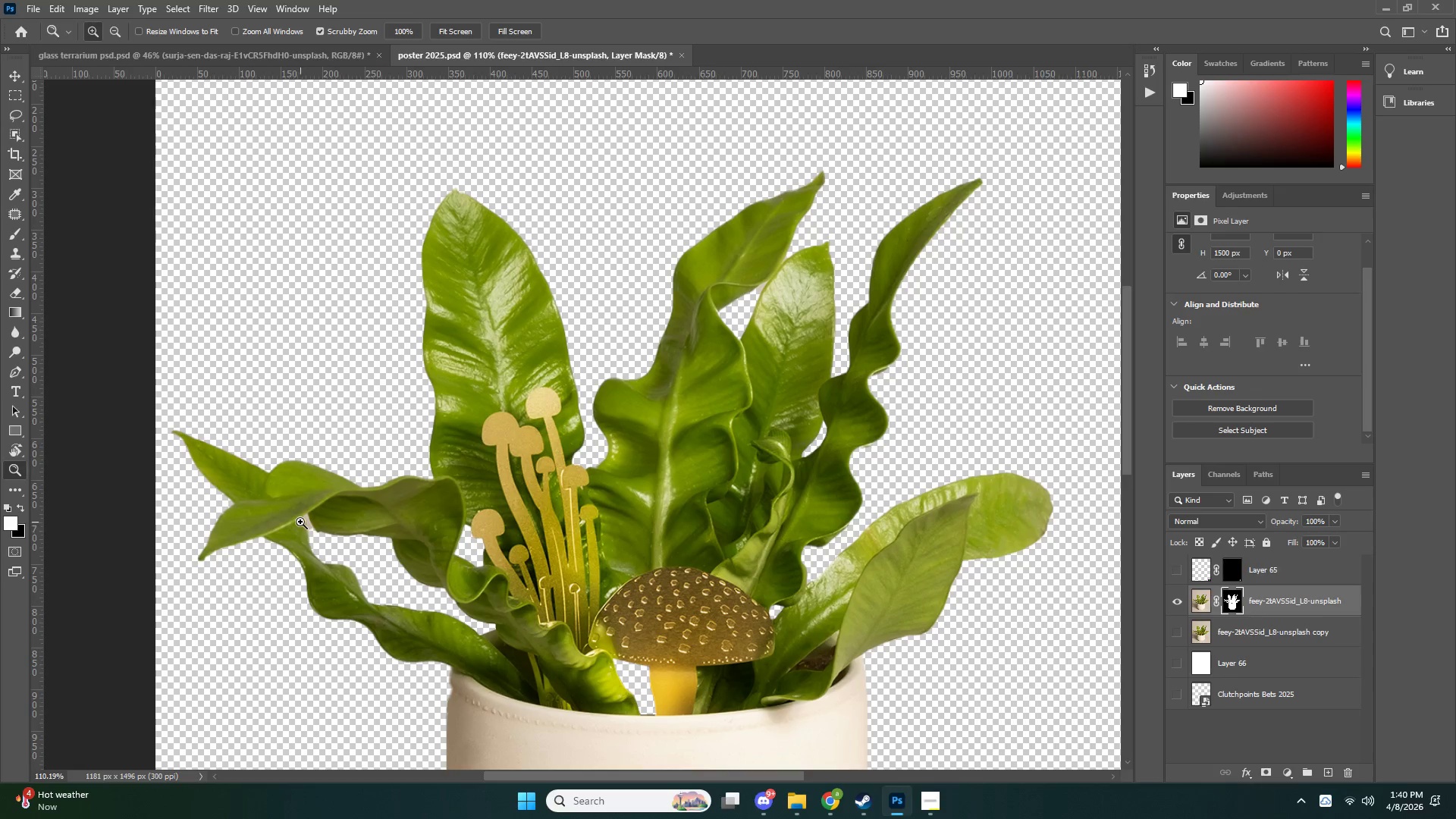 
left_click_drag(start_coordinate=[309, 520], to_coordinate=[323, 519])
 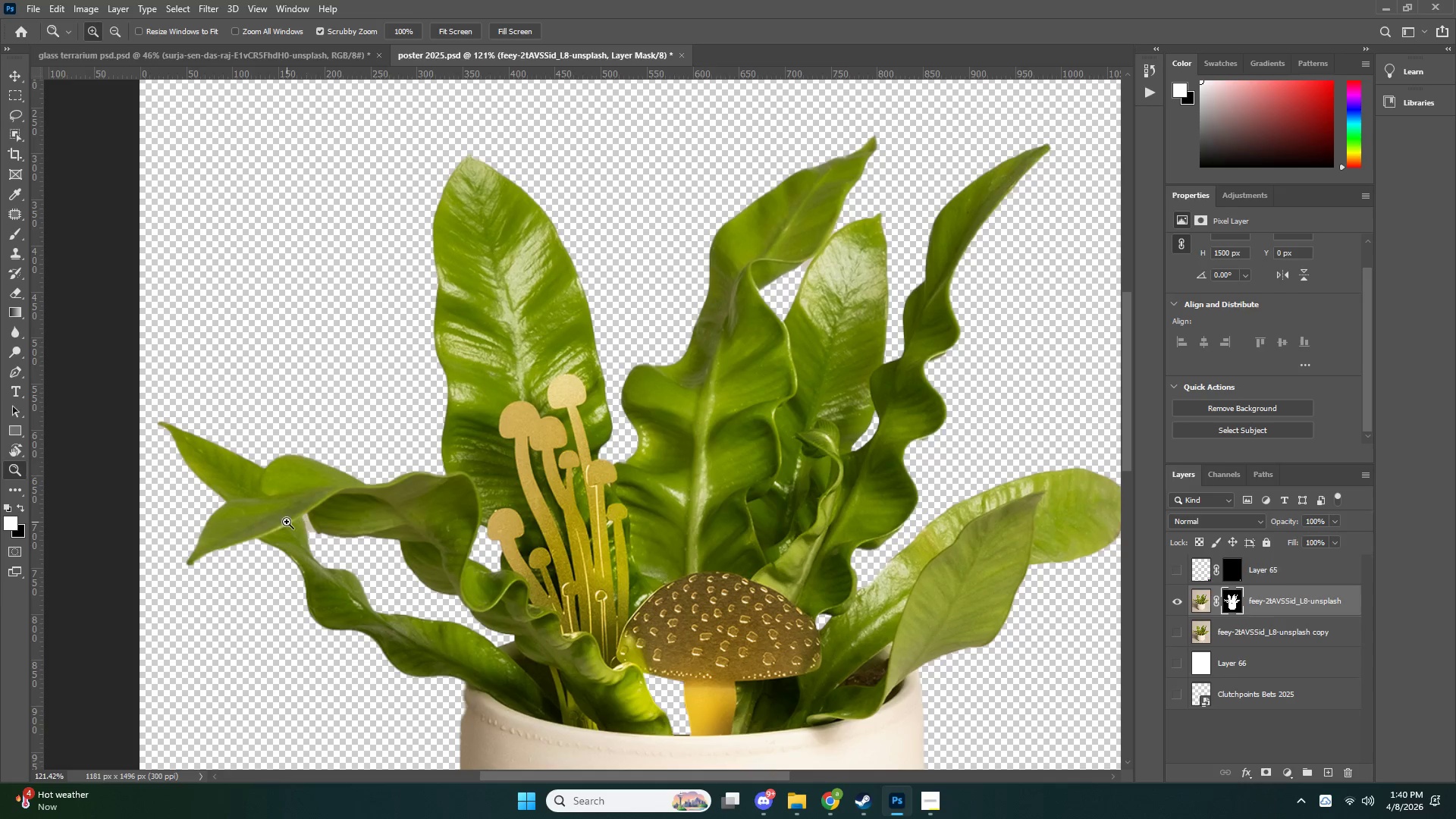 
left_click_drag(start_coordinate=[285, 522], to_coordinate=[378, 507])
 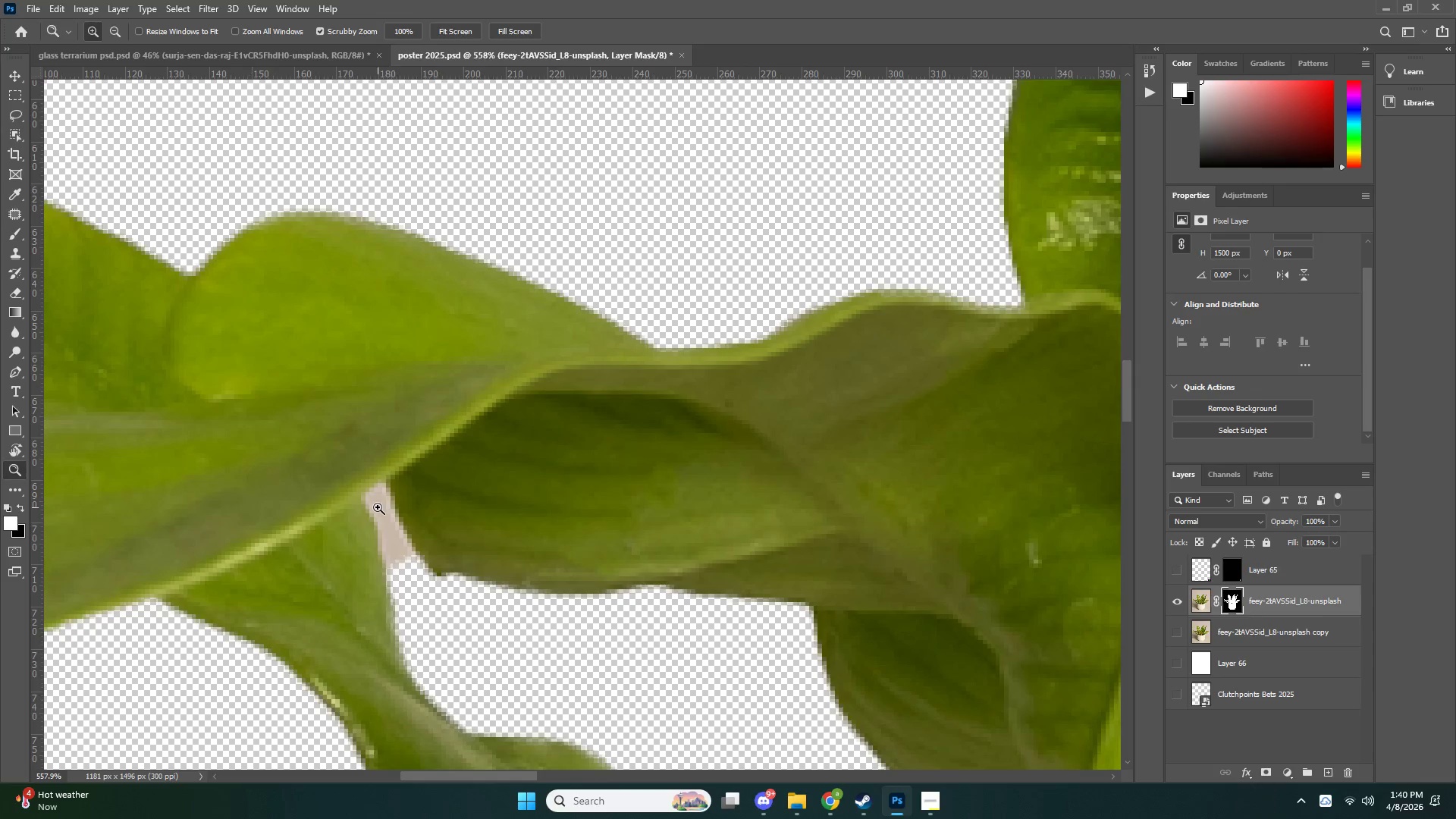 
key(P)
 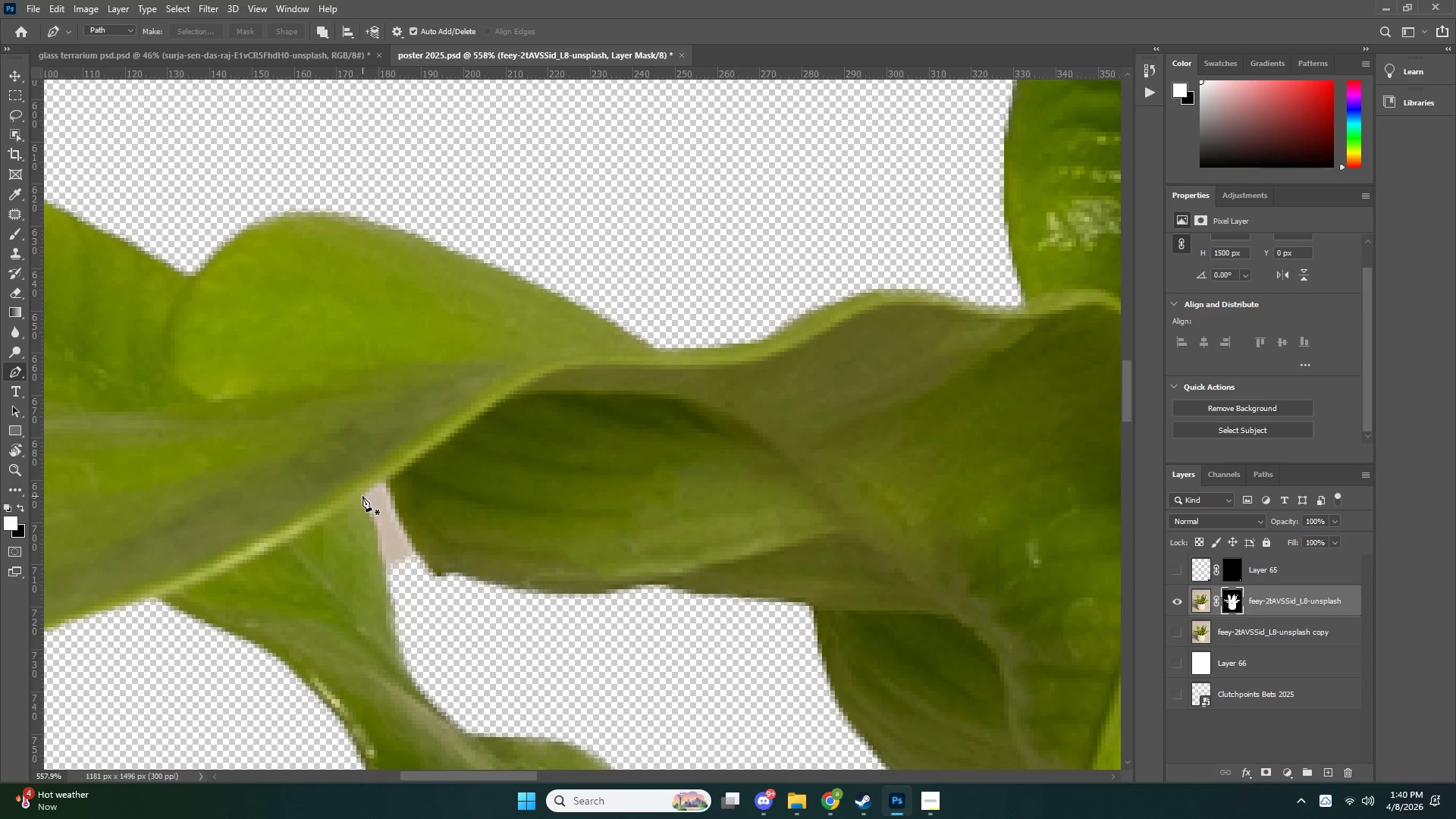 
left_click([360, 498])
 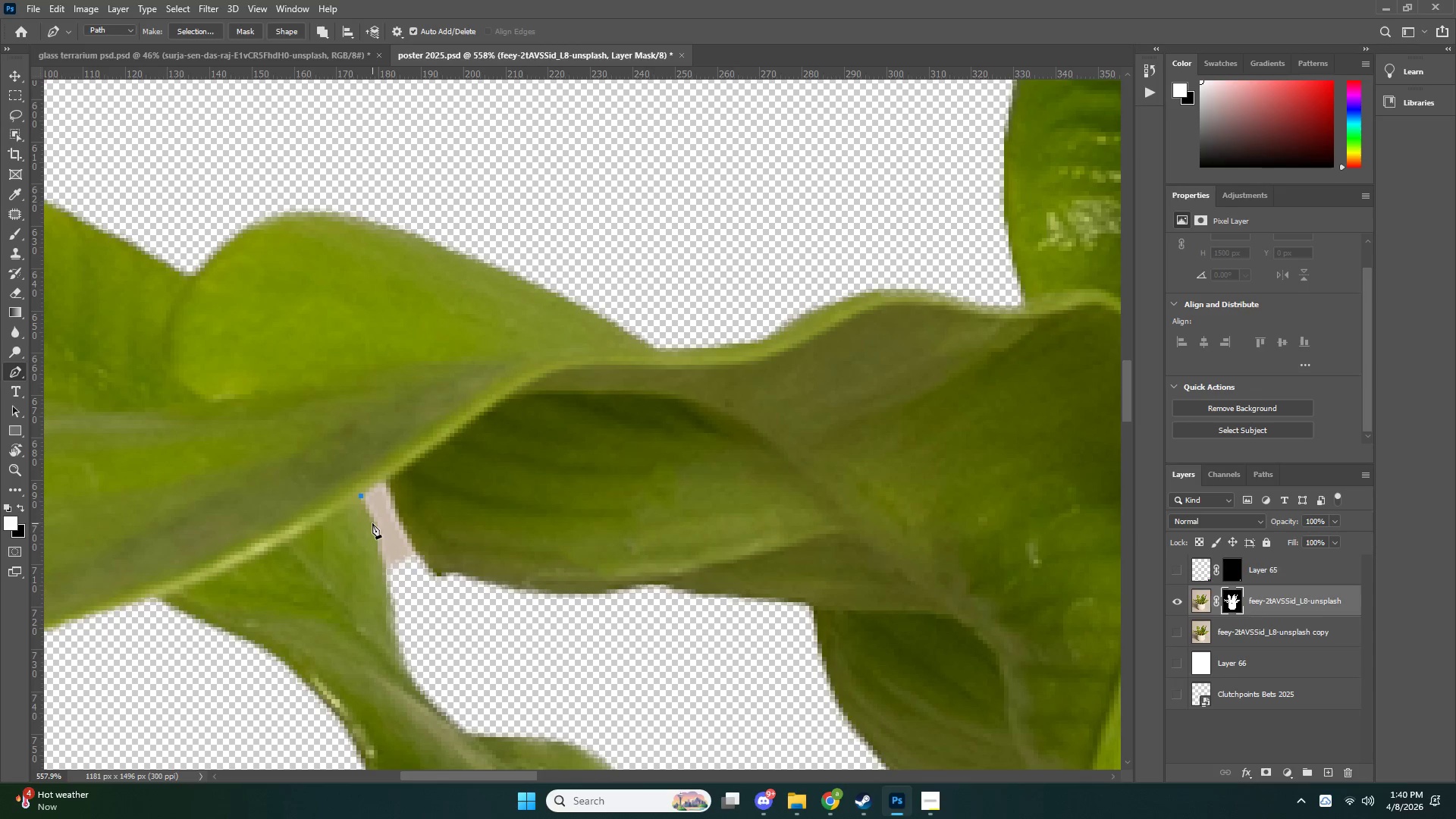 
left_click([374, 525])
 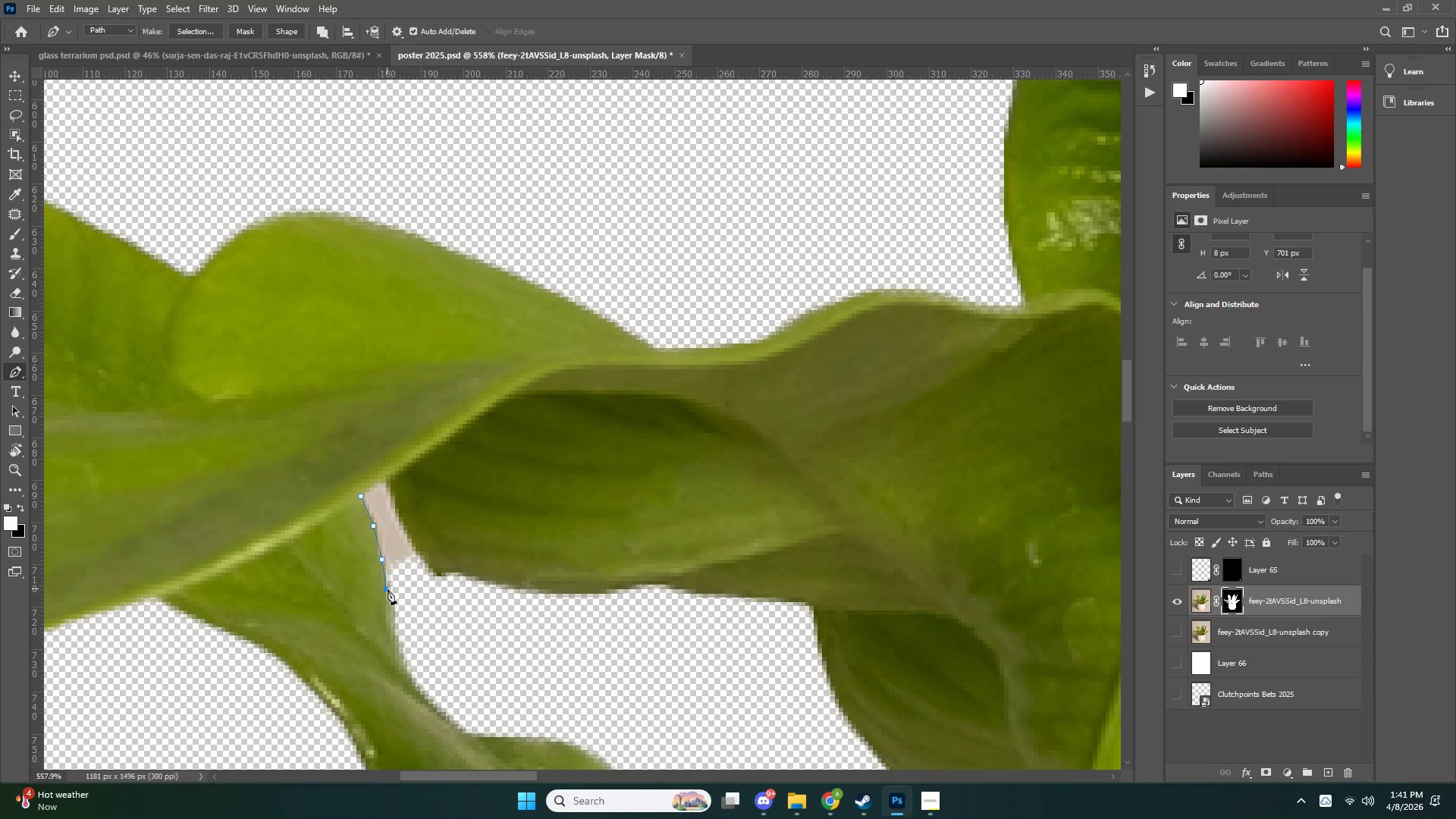 
left_click_drag(start_coordinate=[453, 620], to_coordinate=[450, 609])
 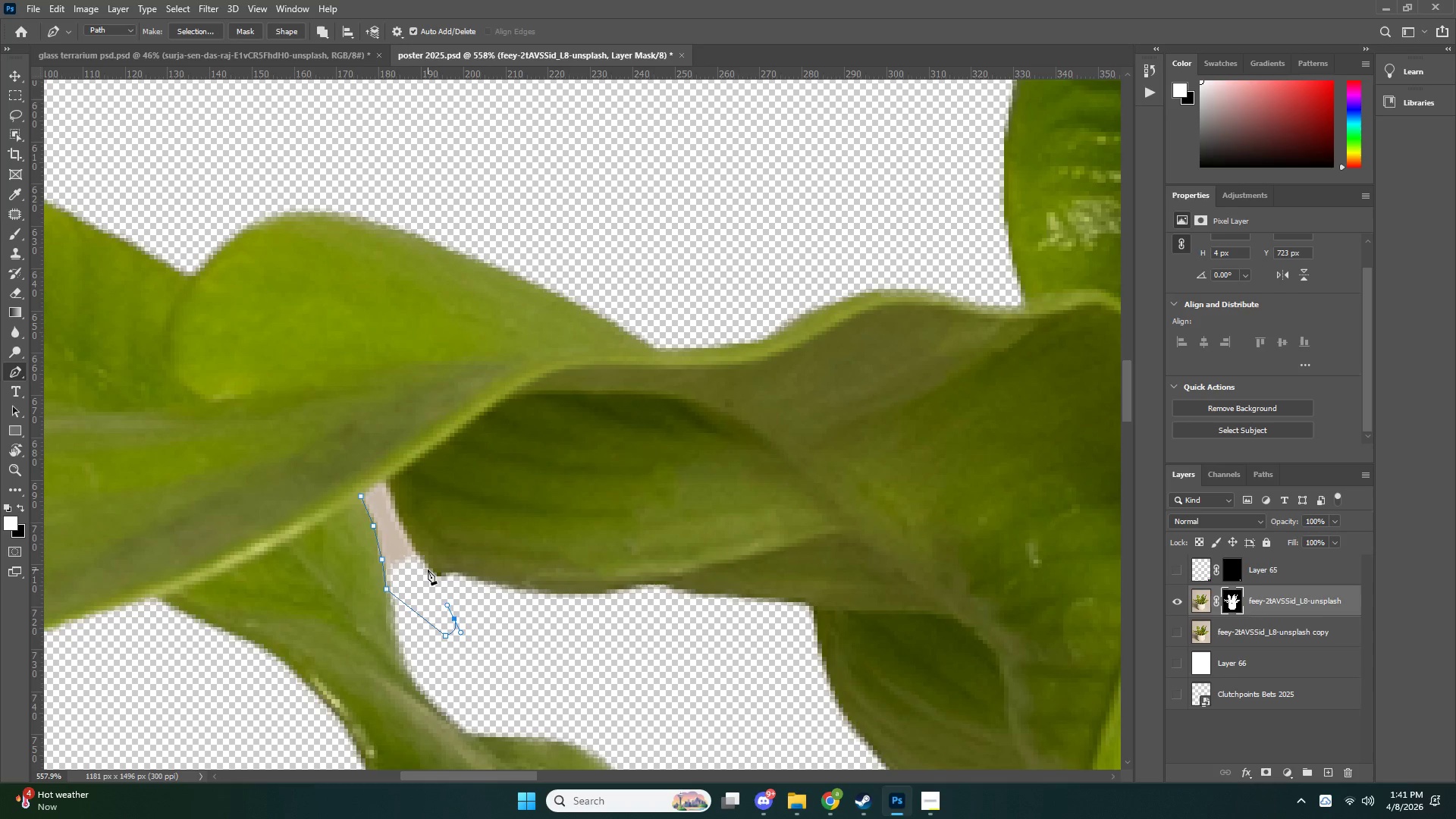 
triple_click([428, 570])
 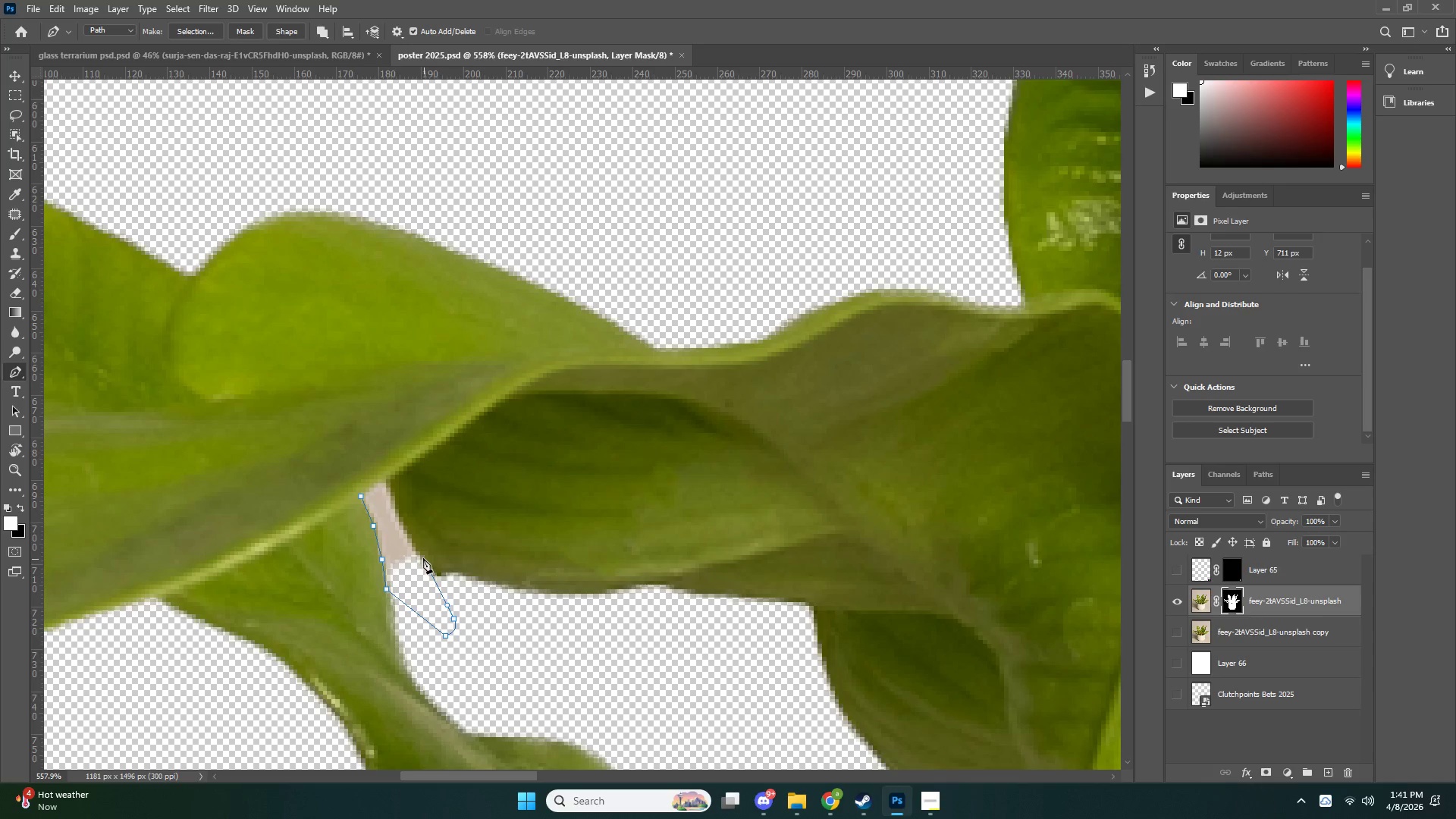 
triple_click([422, 555])
 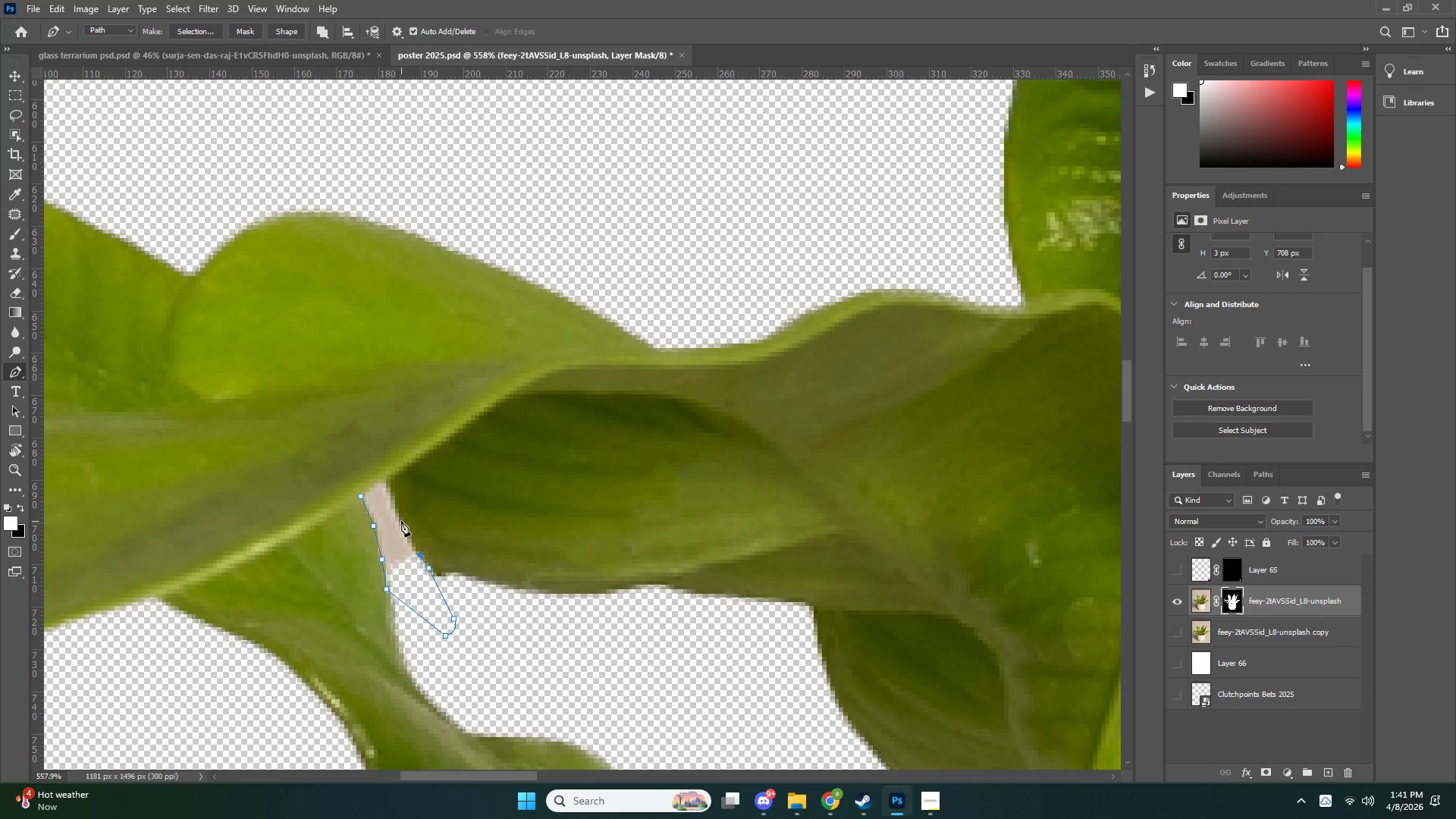 
left_click([401, 521])
 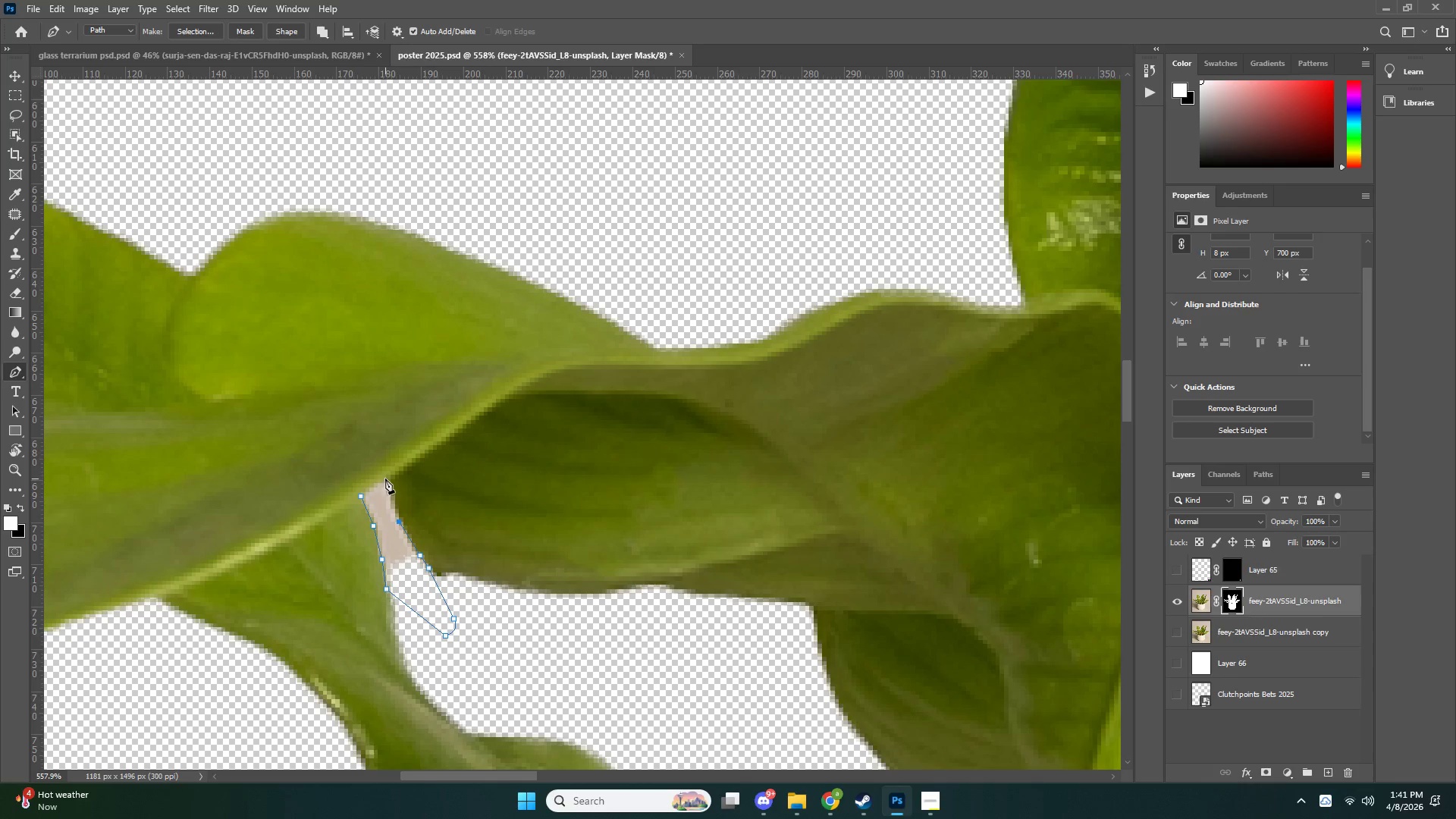 
left_click([385, 477])
 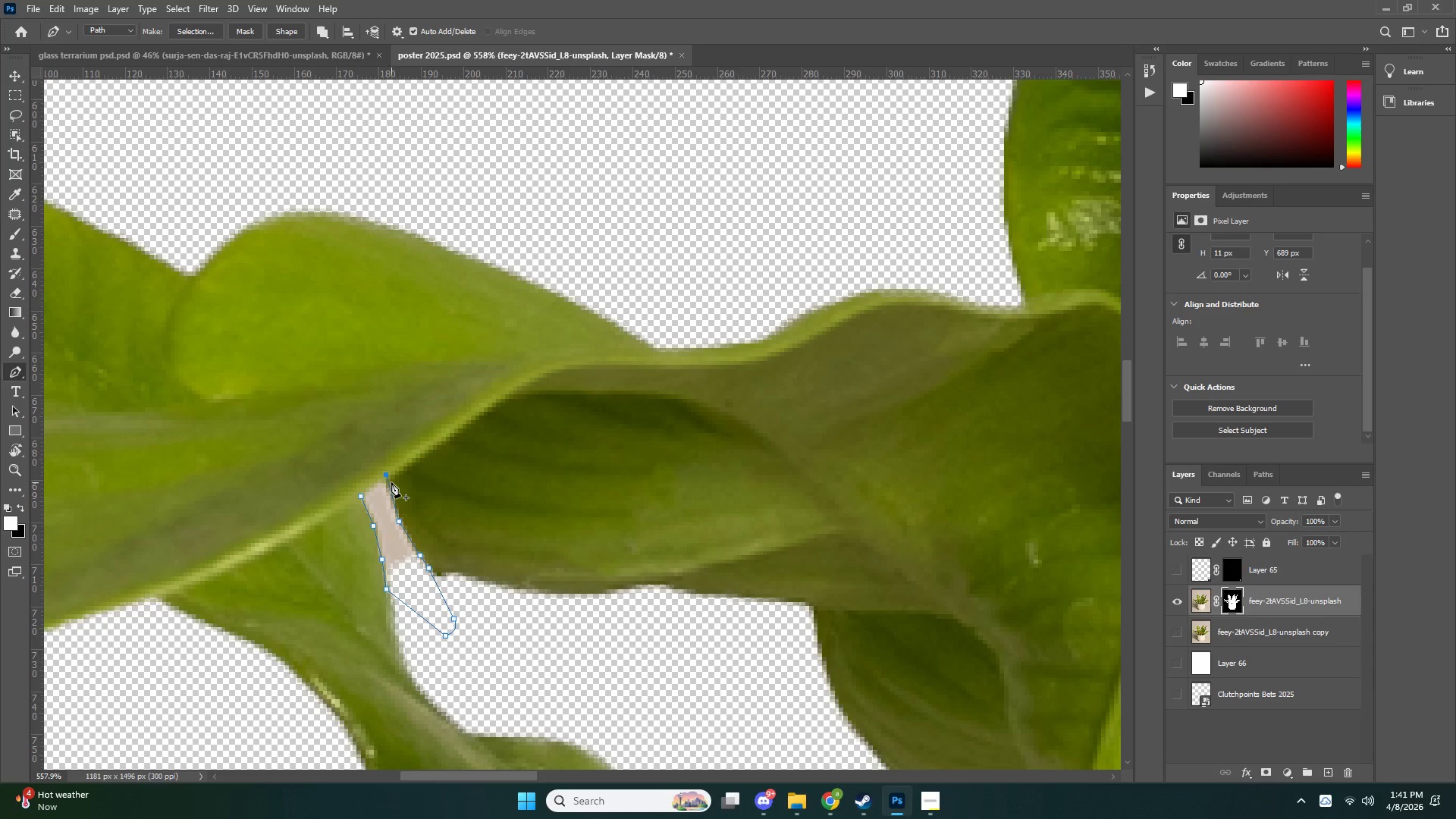 
key(Control+ControlLeft)
 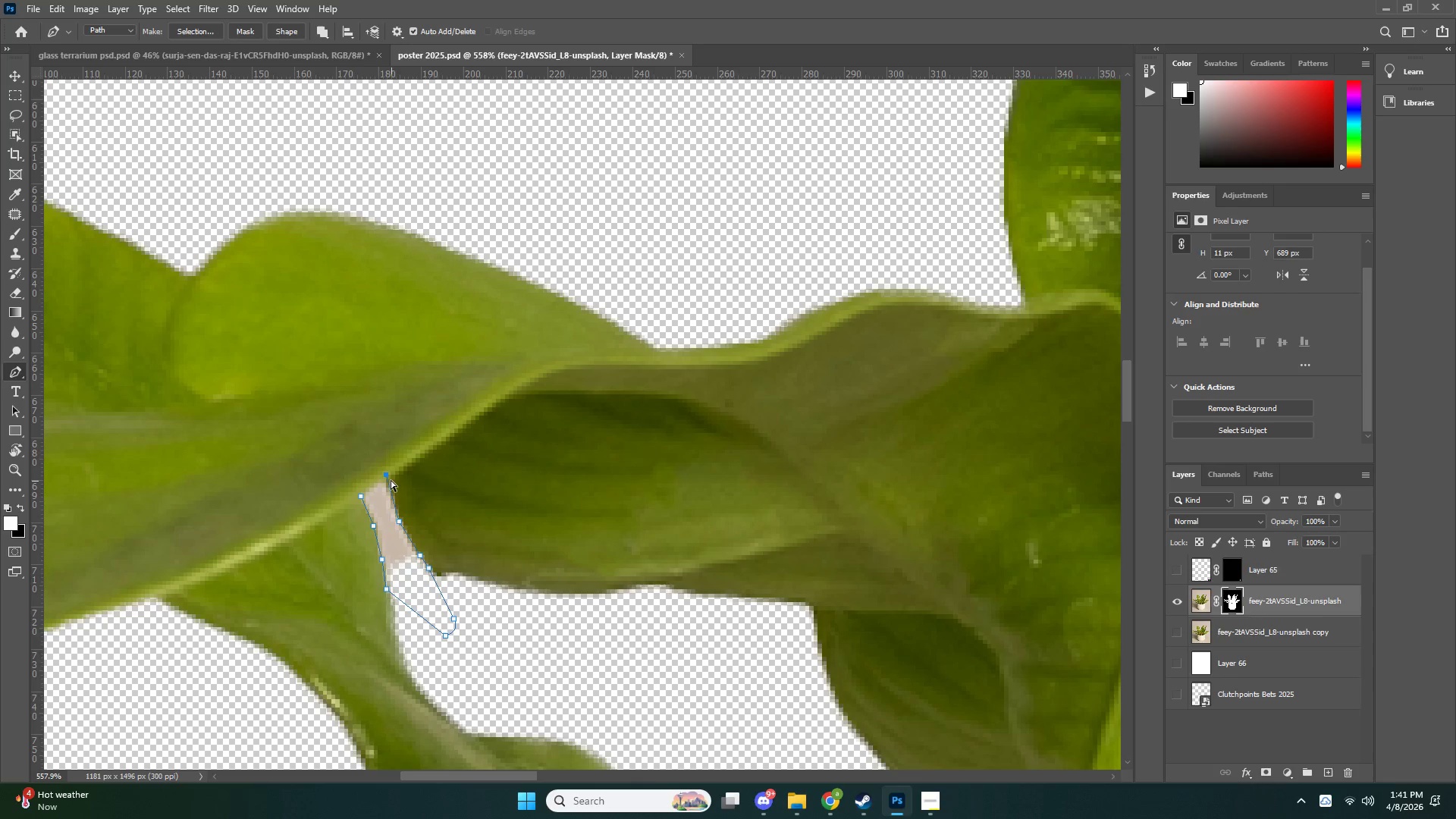 
key(Control+Z)
 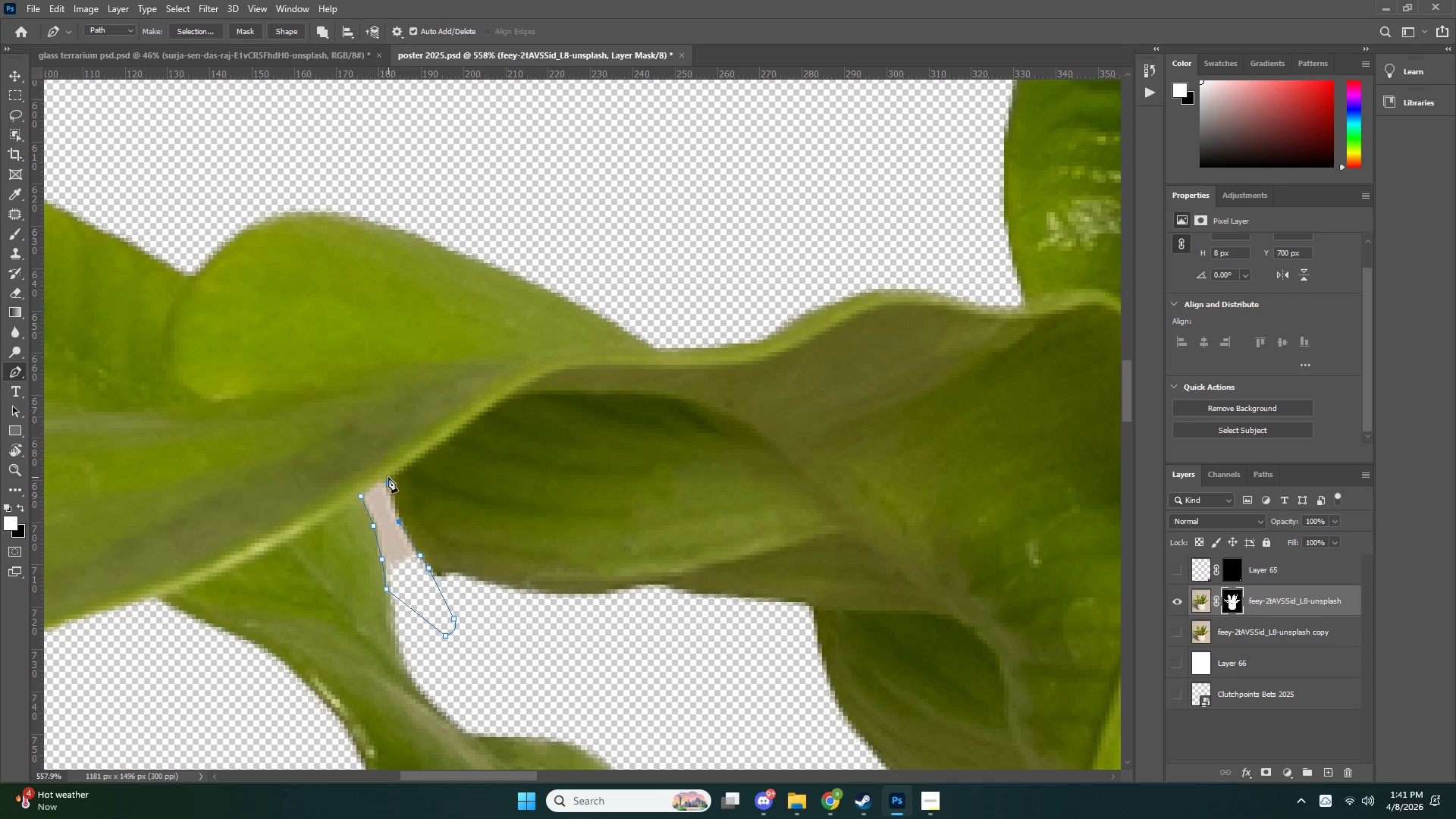 
left_click([388, 477])
 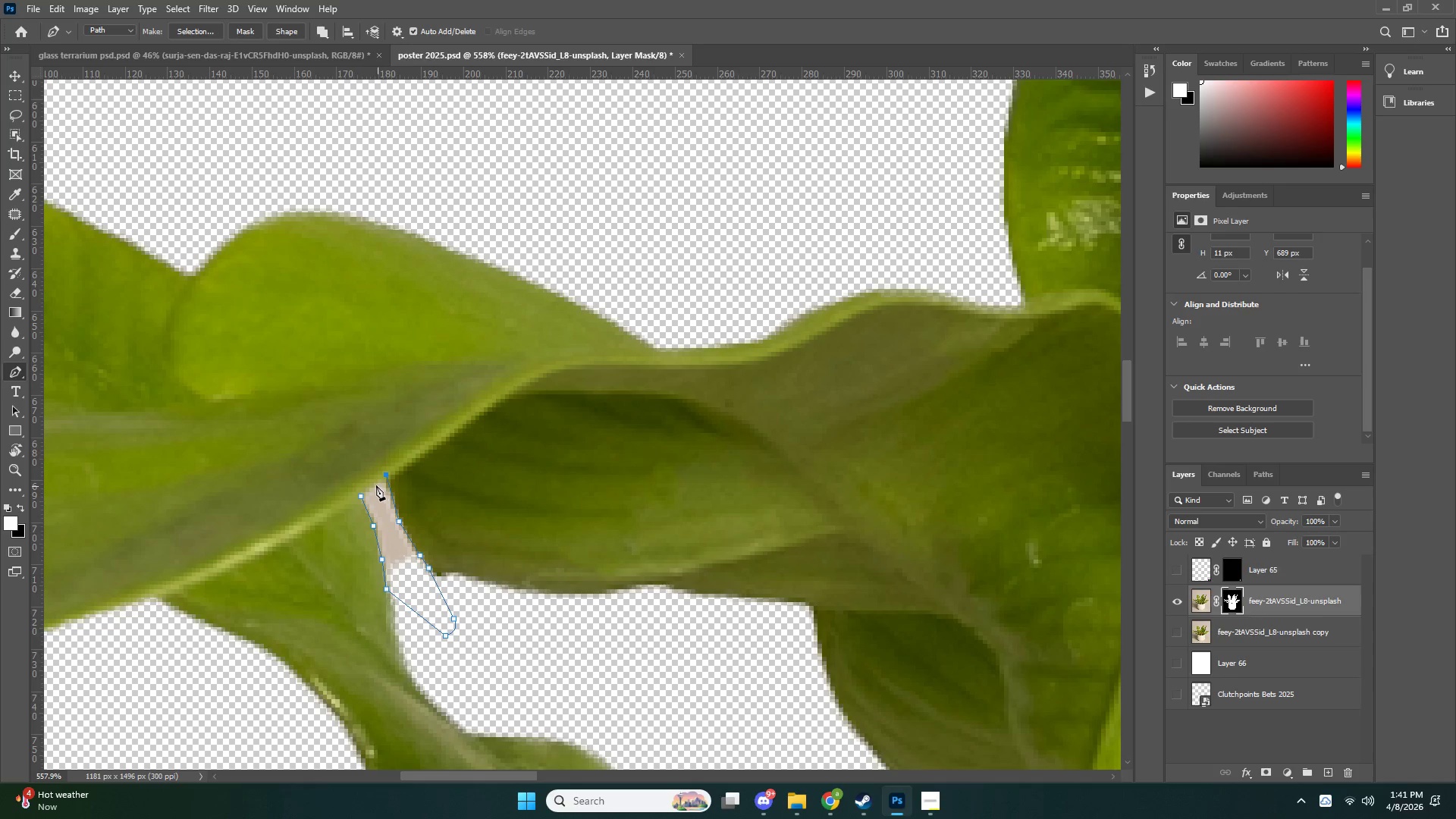 
key(Control+NumpadEnter)
 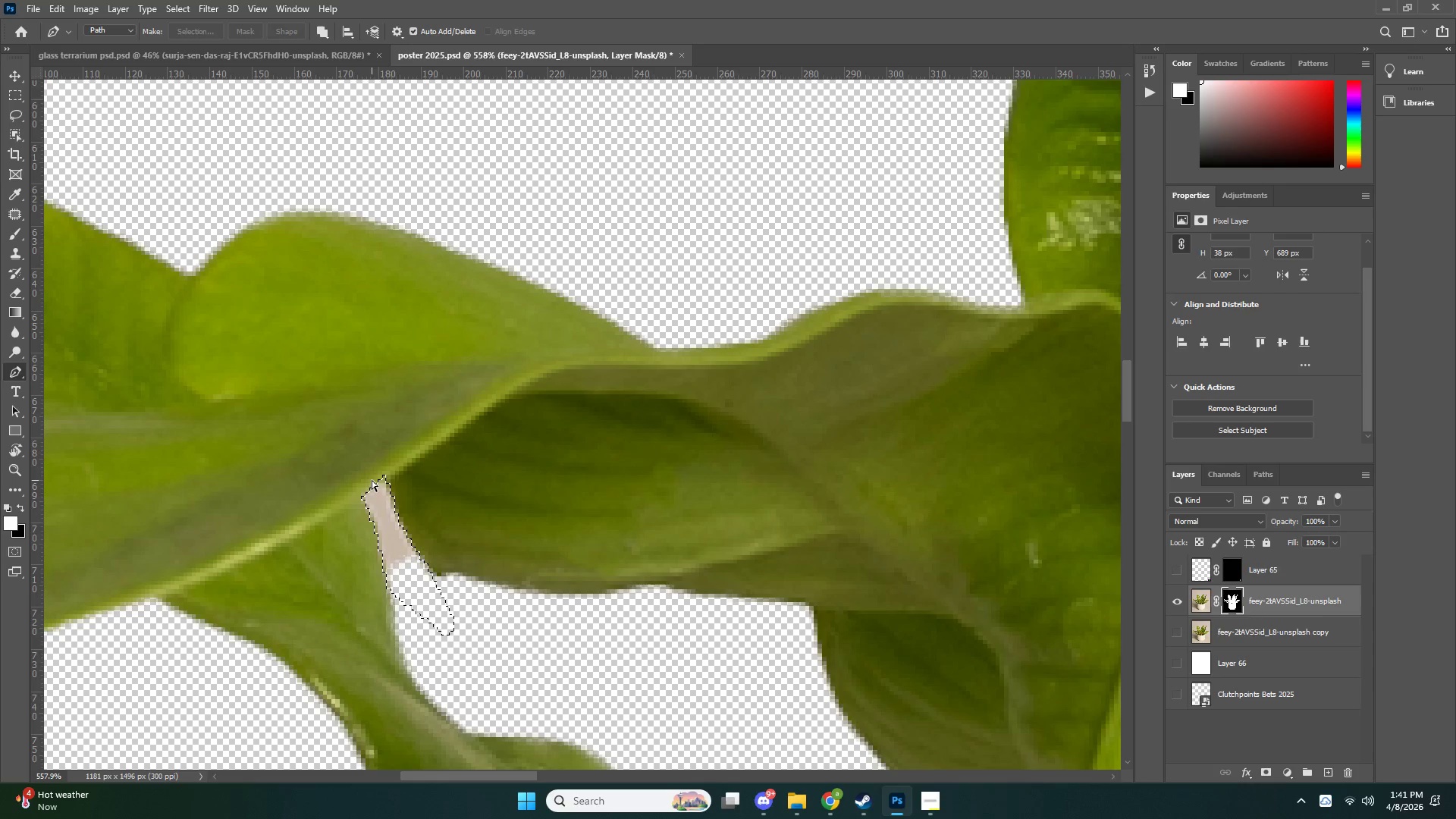 
key(Control+X)
 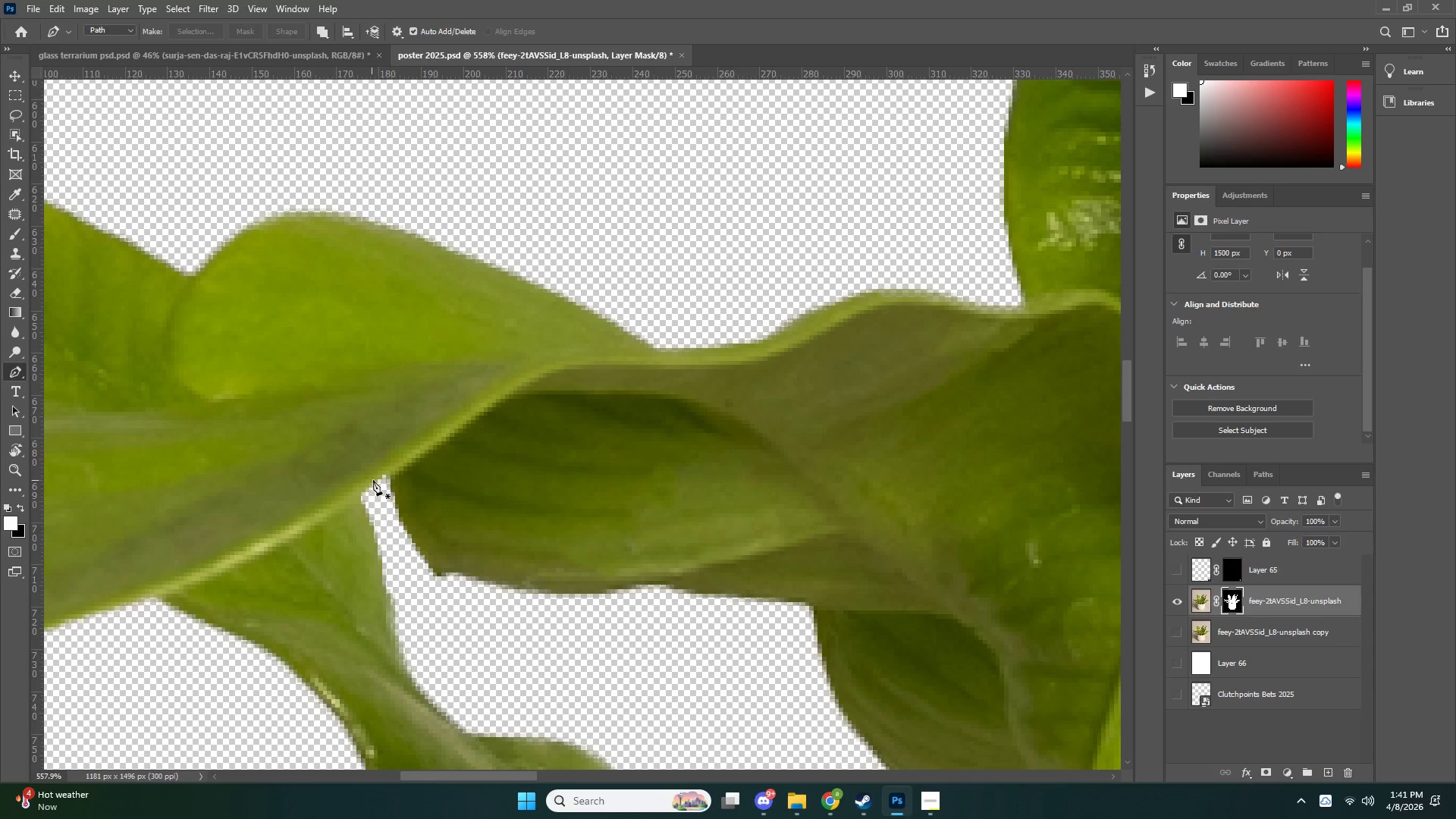 
type(ze)
 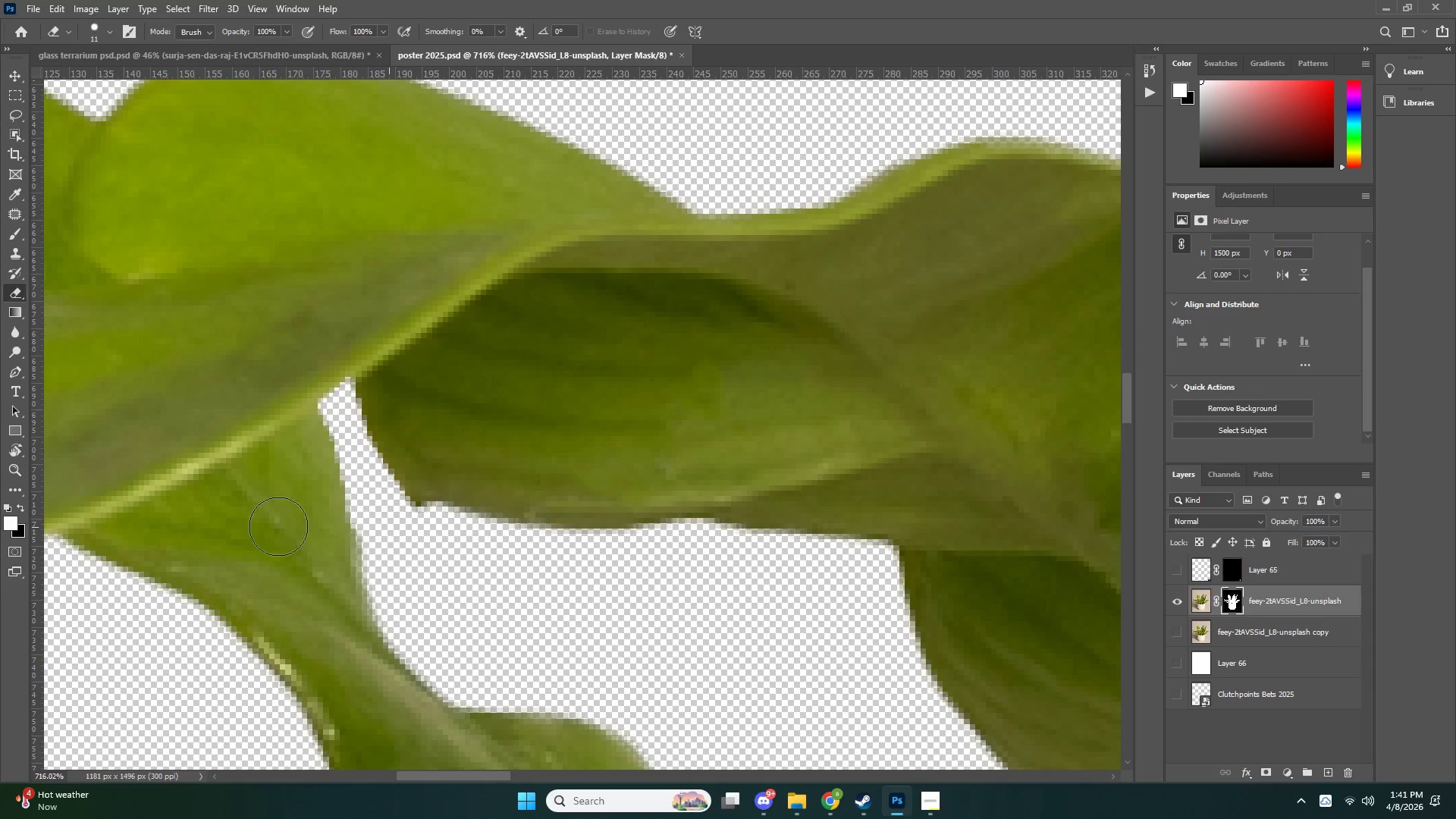 
left_click_drag(start_coordinate=[357, 490], to_coordinate=[303, 521])
 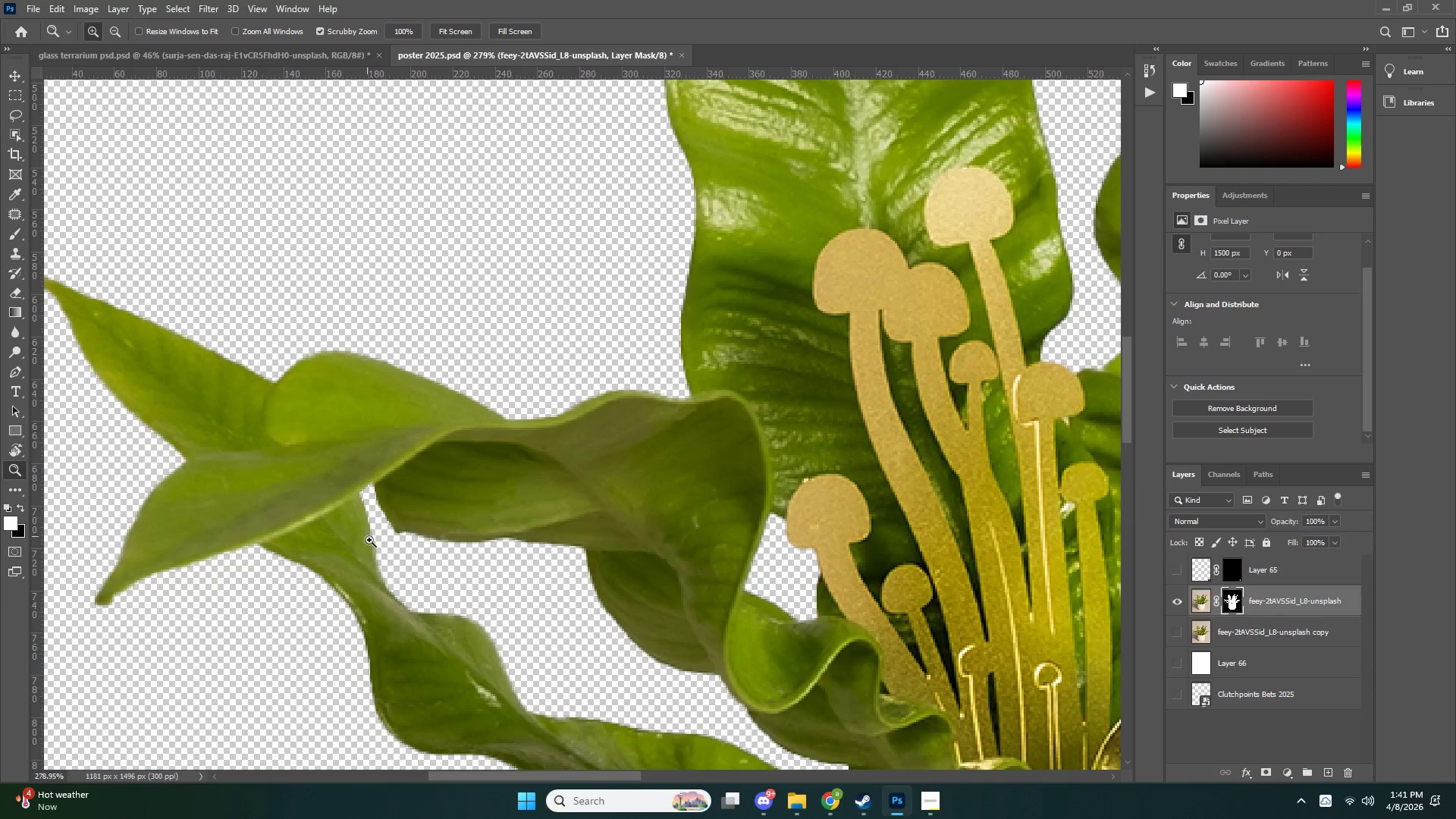 
left_click_drag(start_coordinate=[385, 550], to_coordinate=[447, 545])
 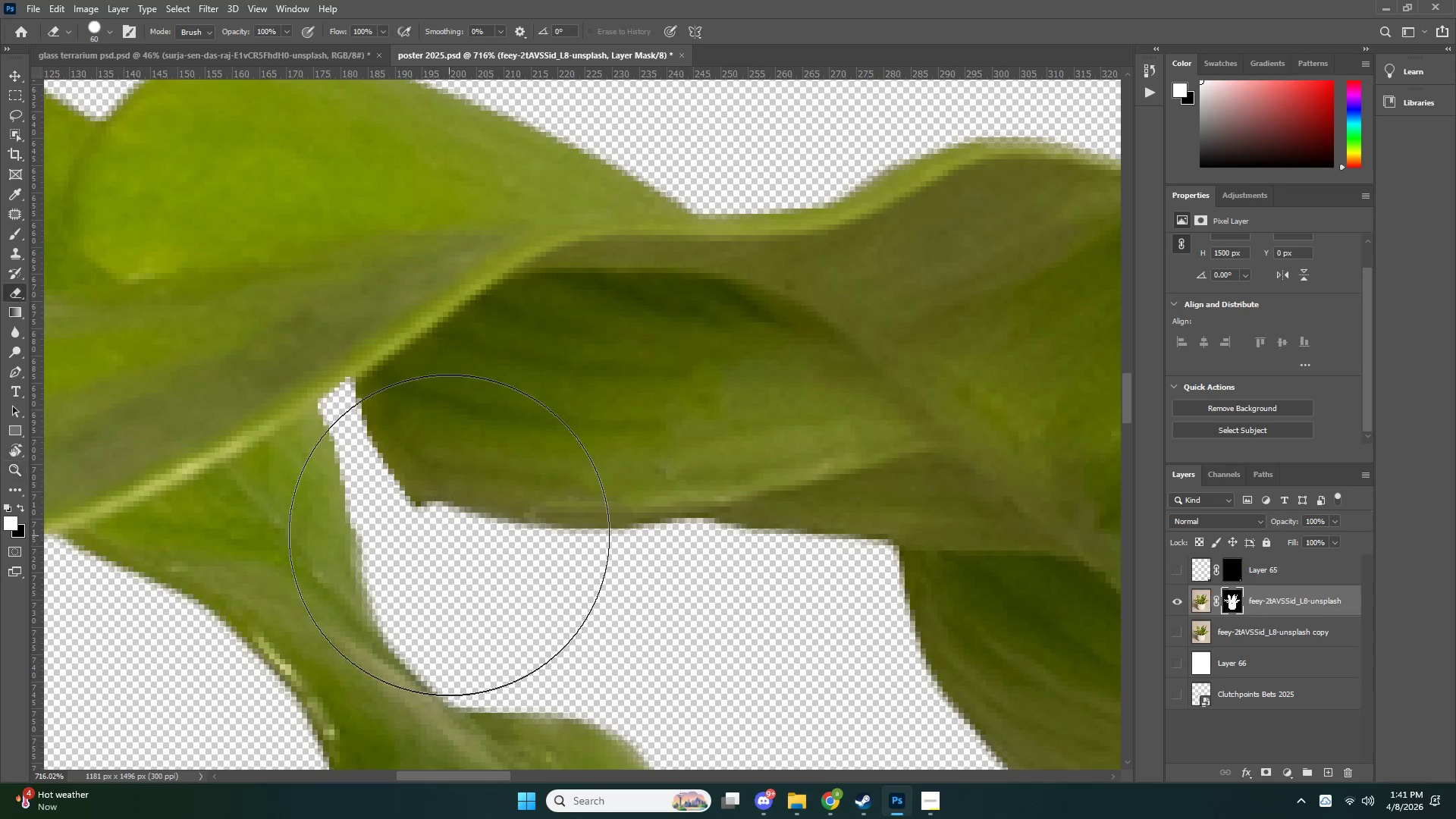 
key(Alt+AltLeft)
 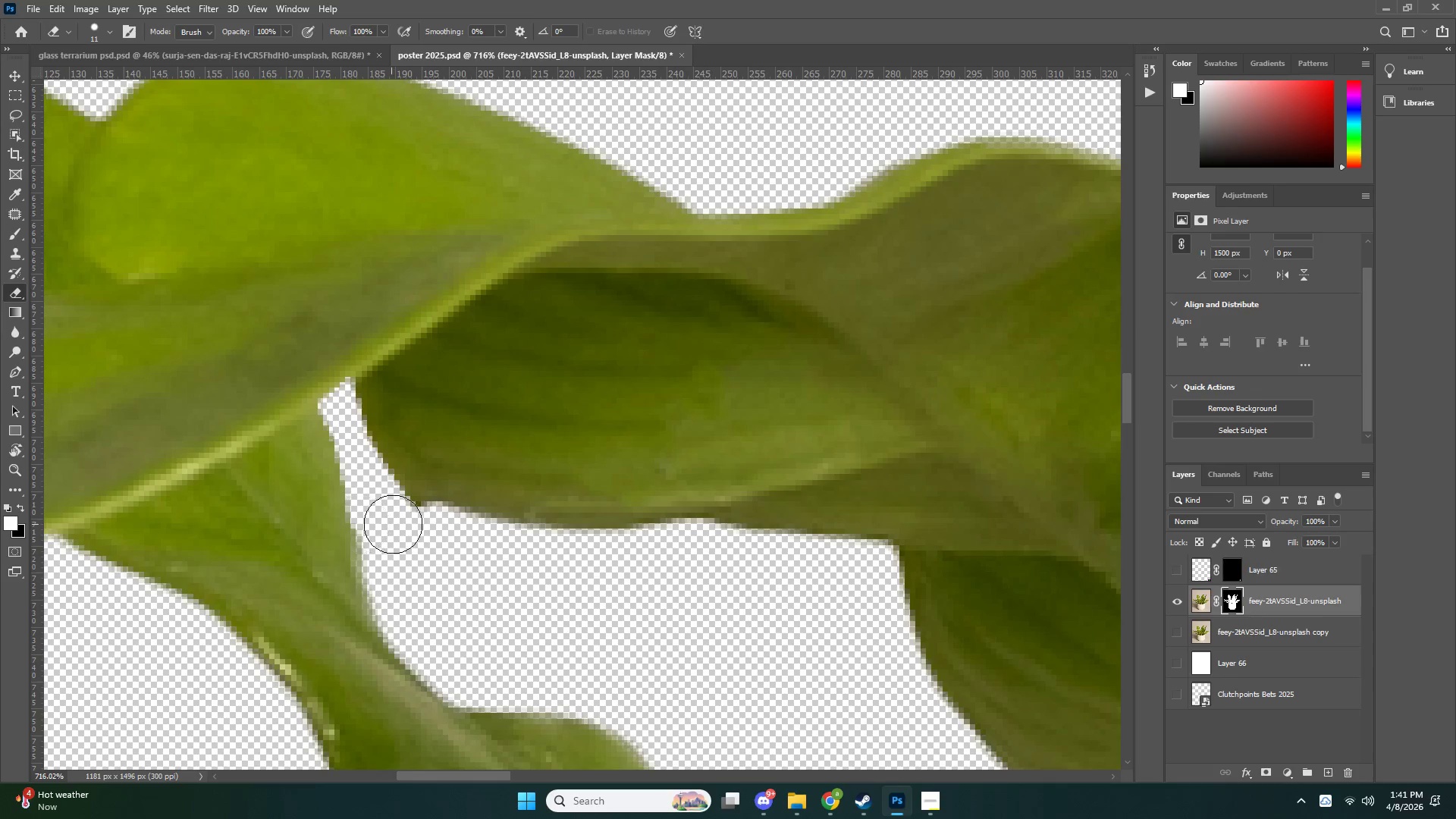 
key(Alt+AltLeft)
 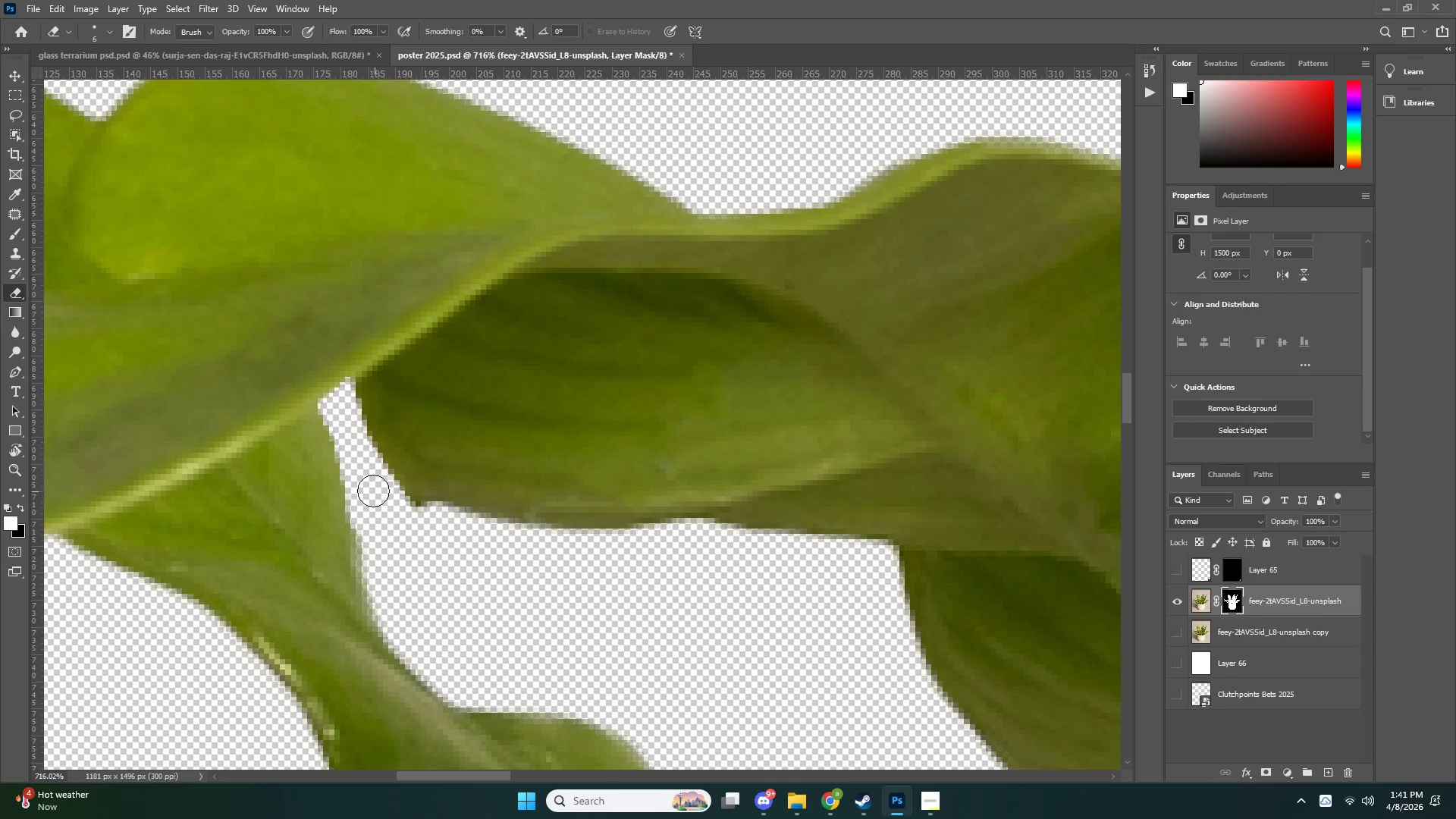 
left_click_drag(start_coordinate=[371, 492], to_coordinate=[522, 566])
 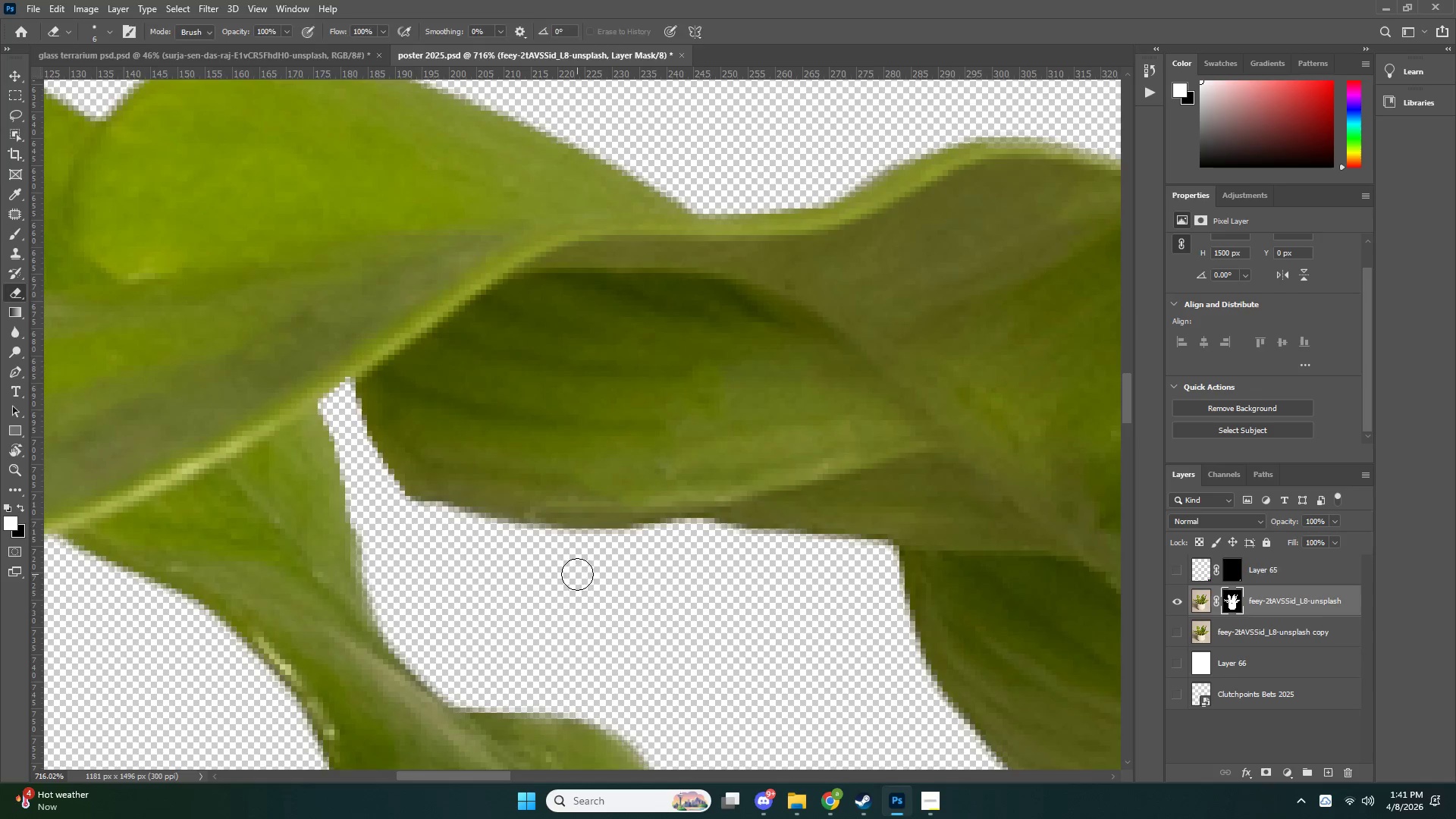 
type(zvze)
 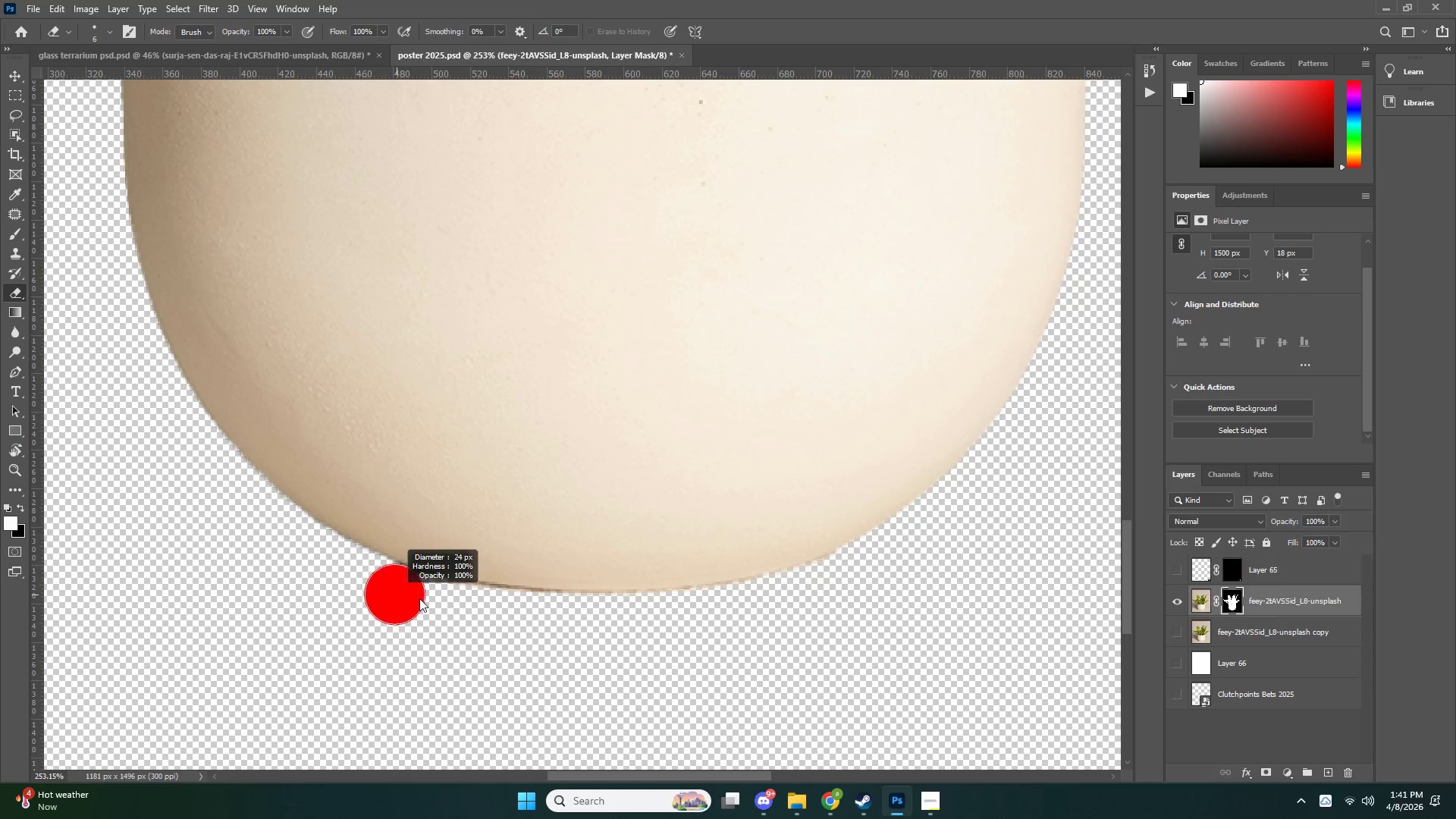 
left_click_drag(start_coordinate=[544, 574], to_coordinate=[468, 566])
 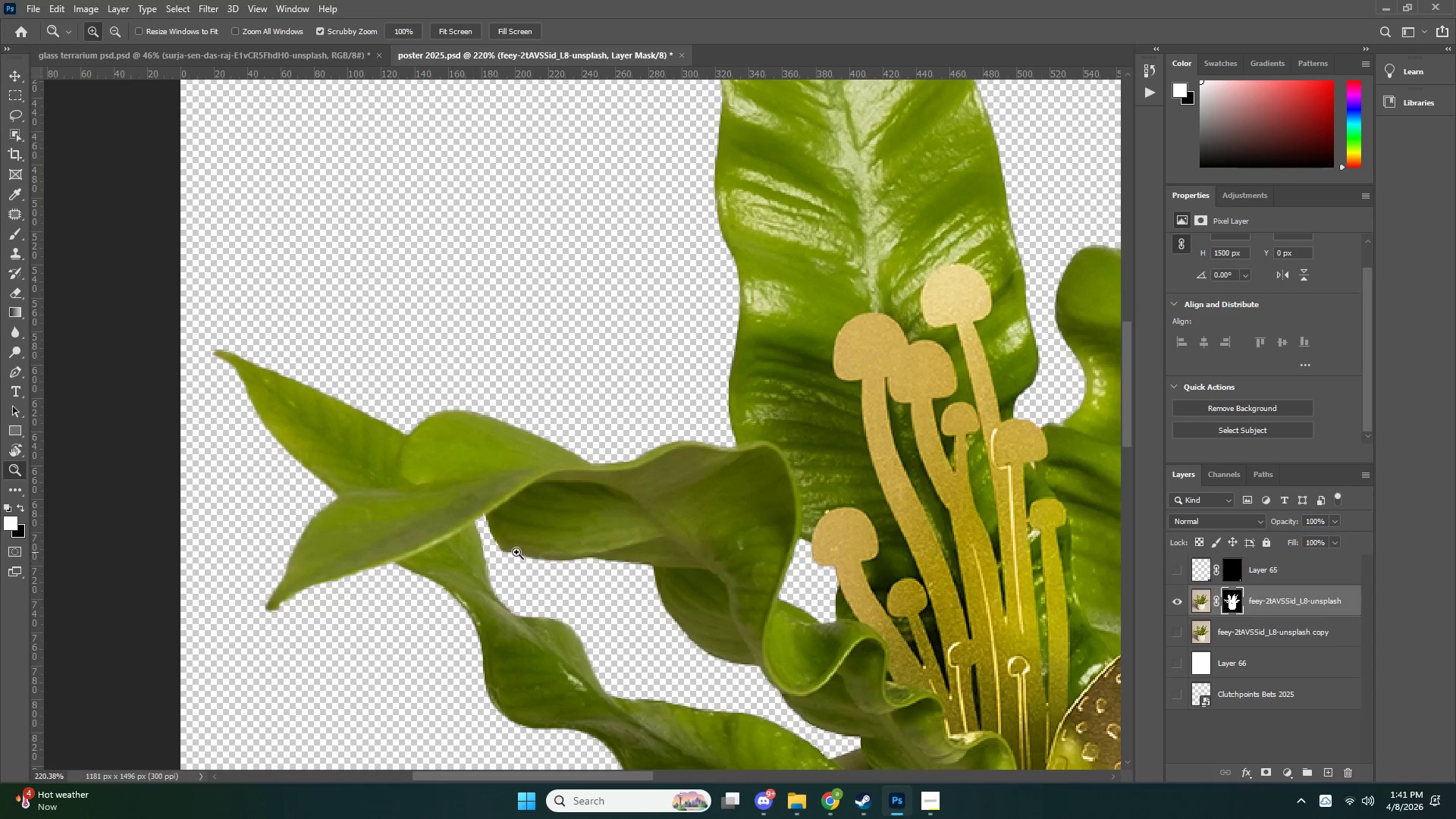 
left_click_drag(start_coordinate=[516, 552], to_coordinate=[454, 552])
 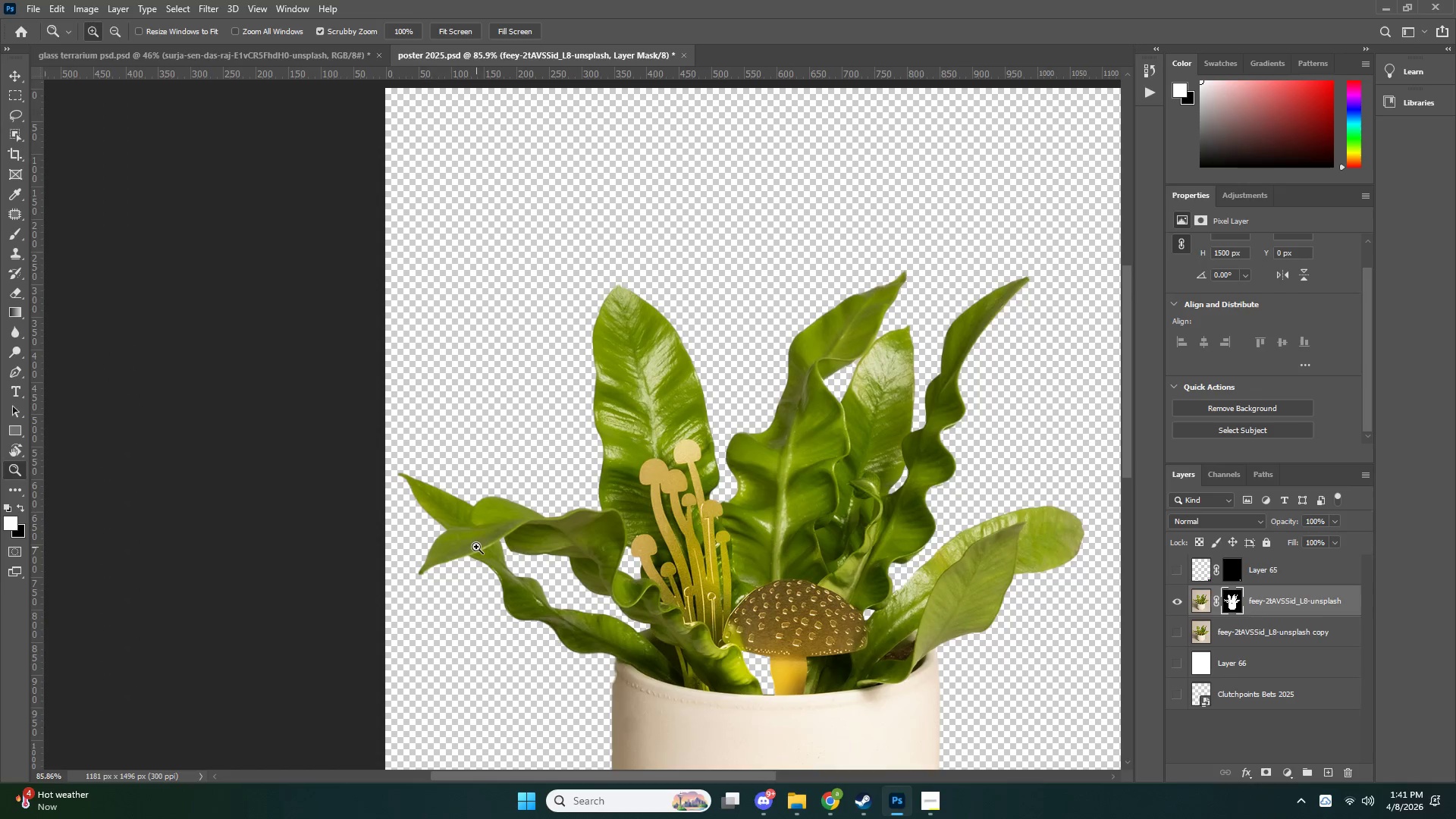 
left_click_drag(start_coordinate=[458, 545], to_coordinate=[424, 546])
 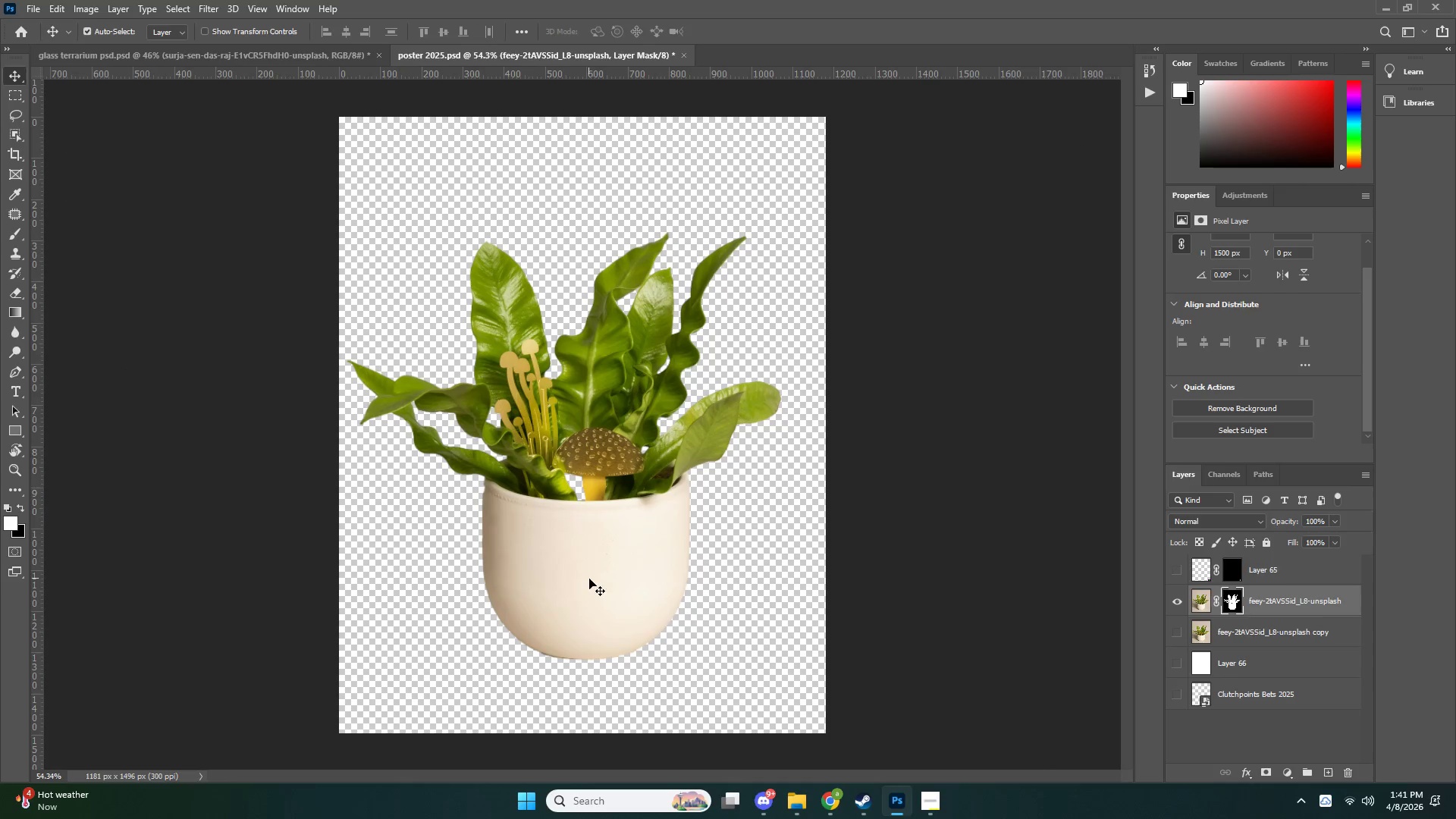 
left_click_drag(start_coordinate=[591, 592], to_coordinate=[587, 601])
 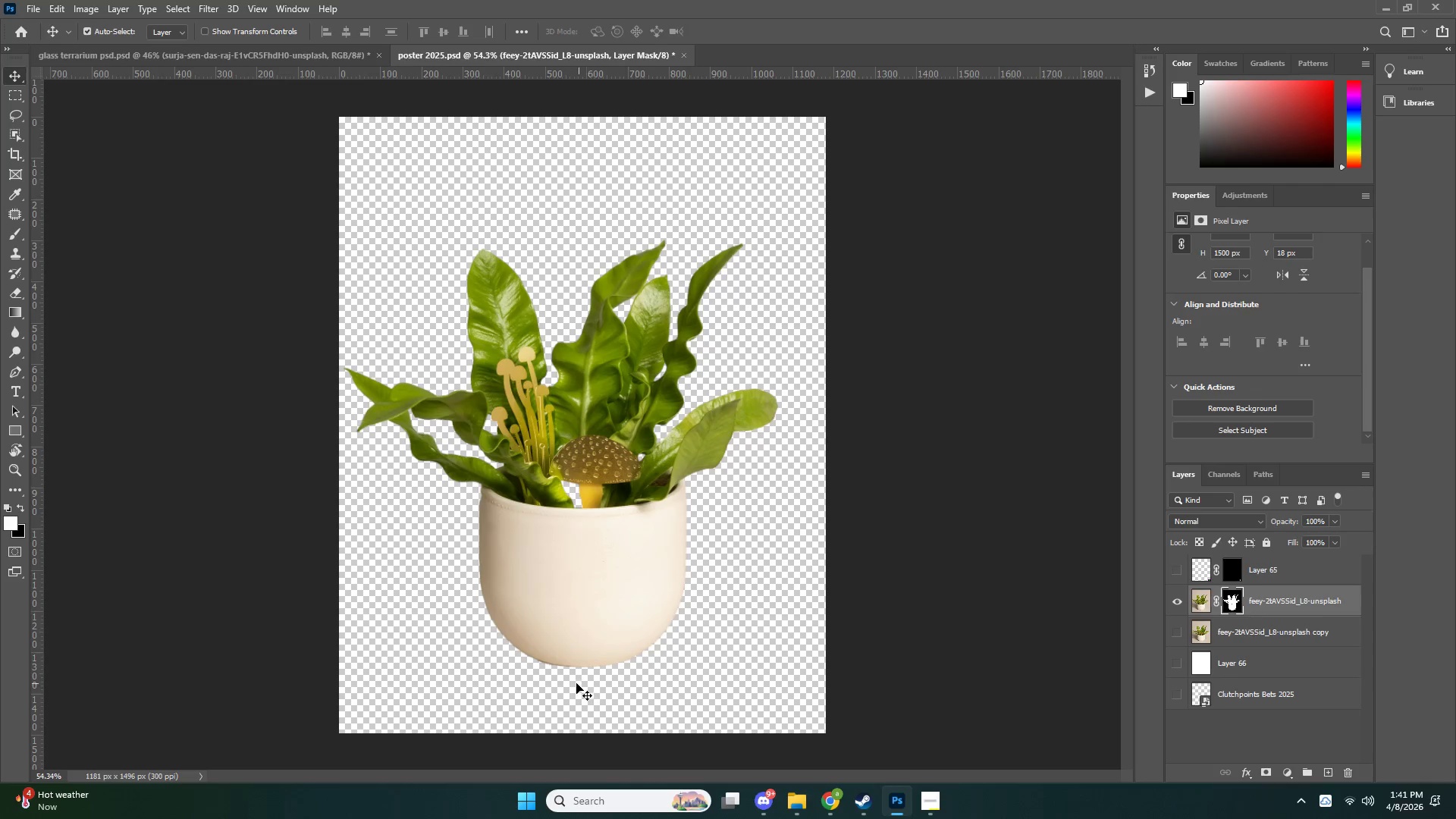 
left_click_drag(start_coordinate=[576, 687], to_coordinate=[672, 619])
 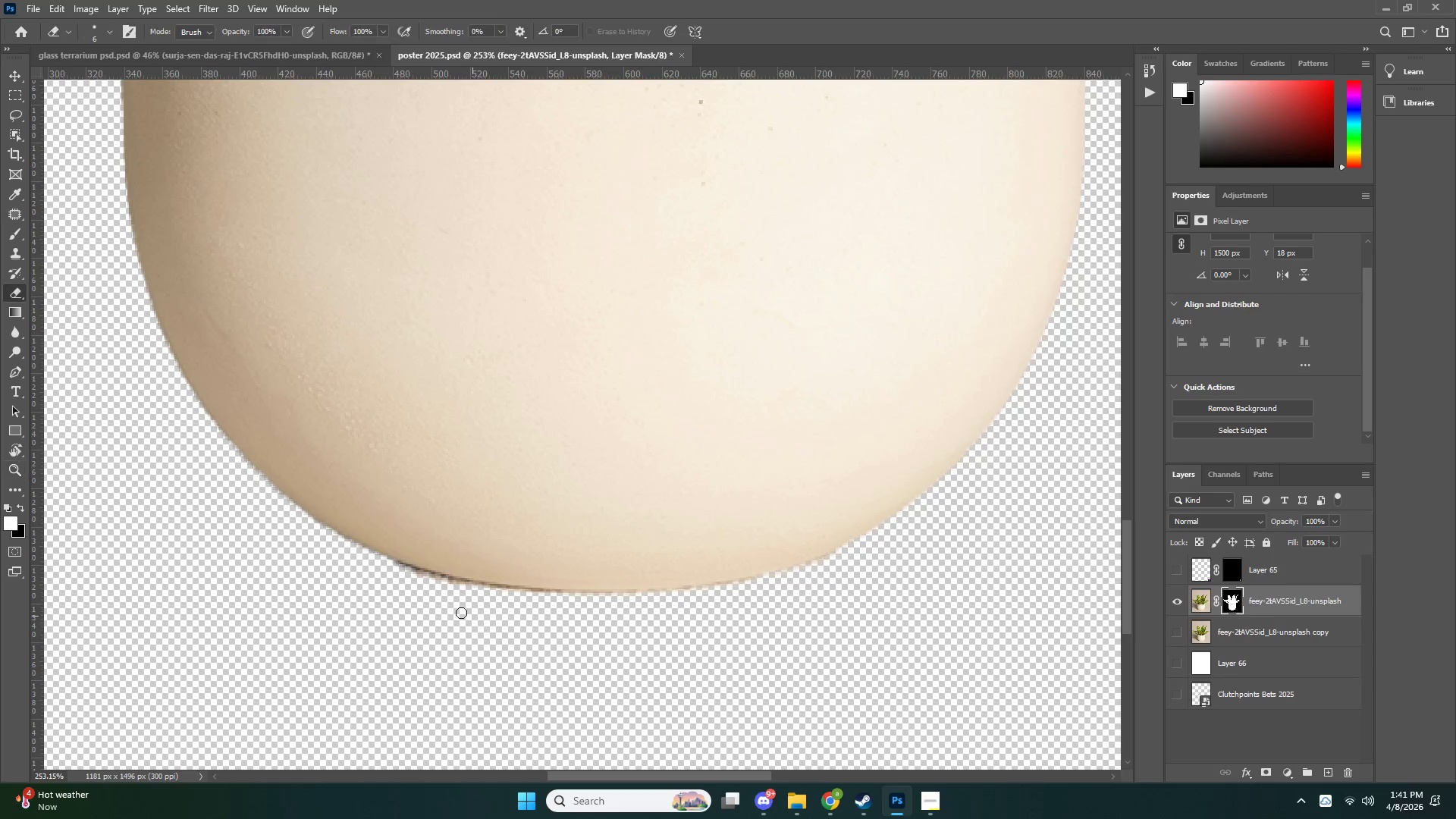 
key(Alt+AltLeft)
 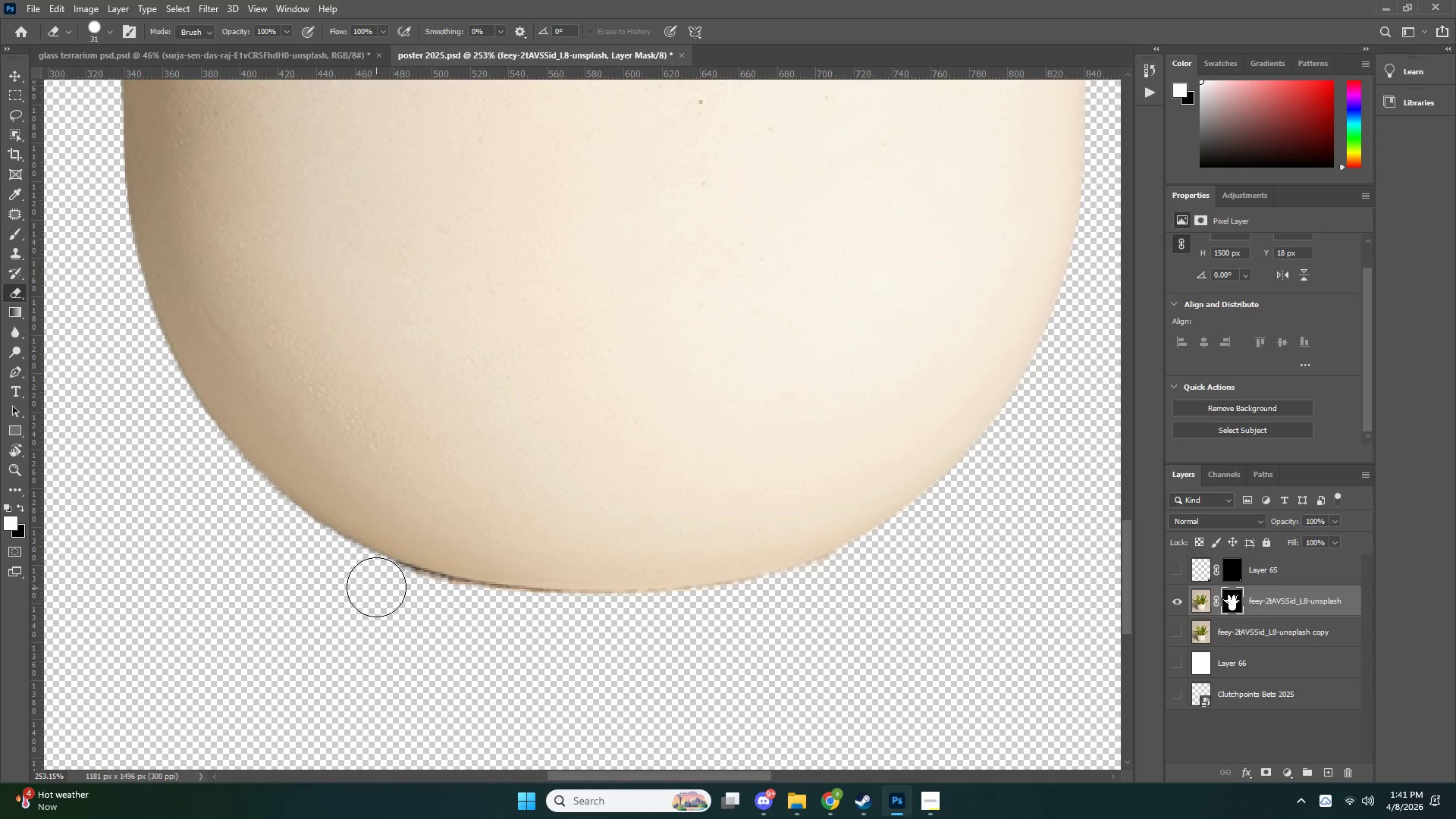 
left_click_drag(start_coordinate=[378, 589], to_coordinate=[298, 553])
 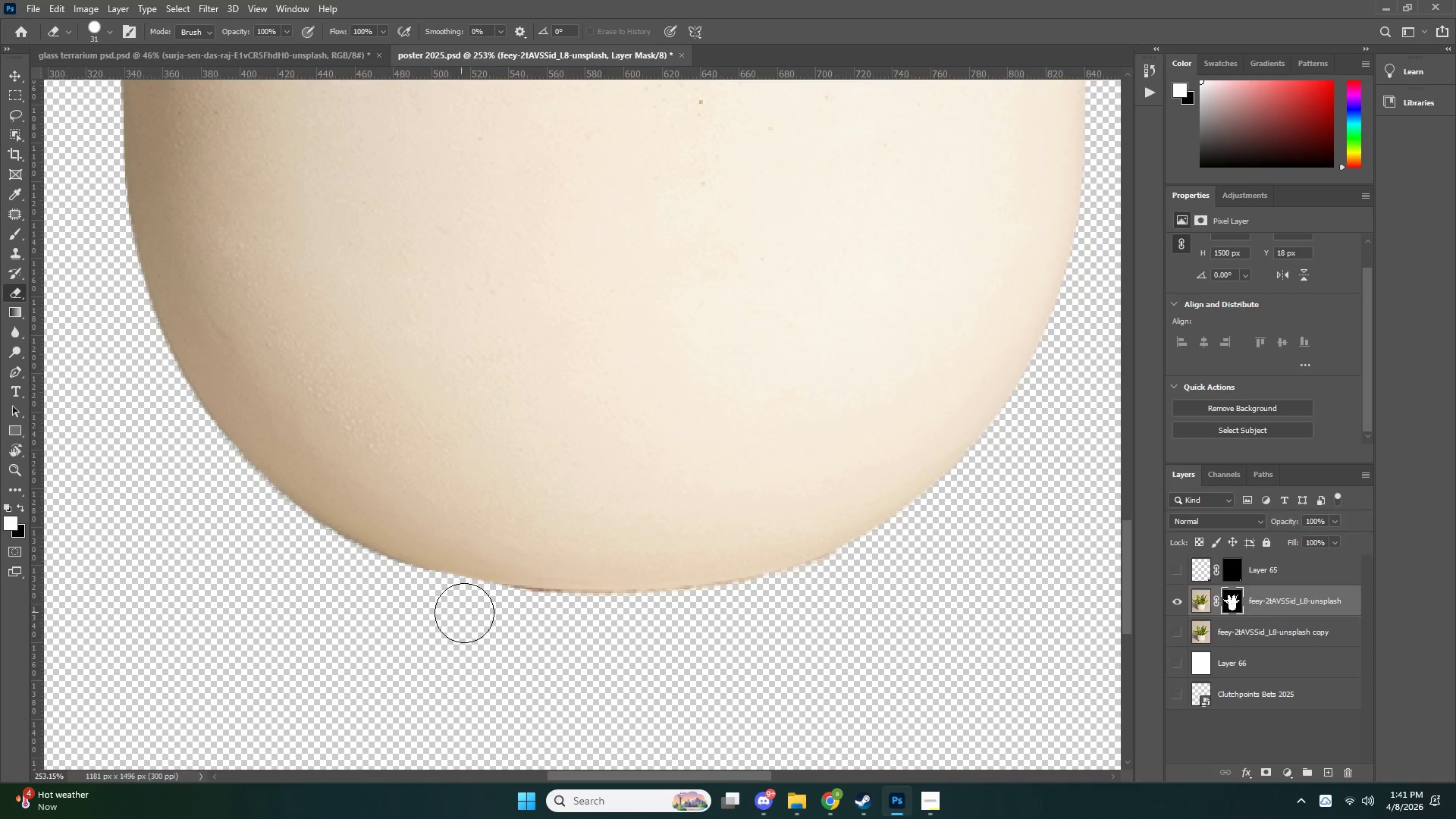 
left_click_drag(start_coordinate=[471, 614], to_coordinate=[526, 622])
 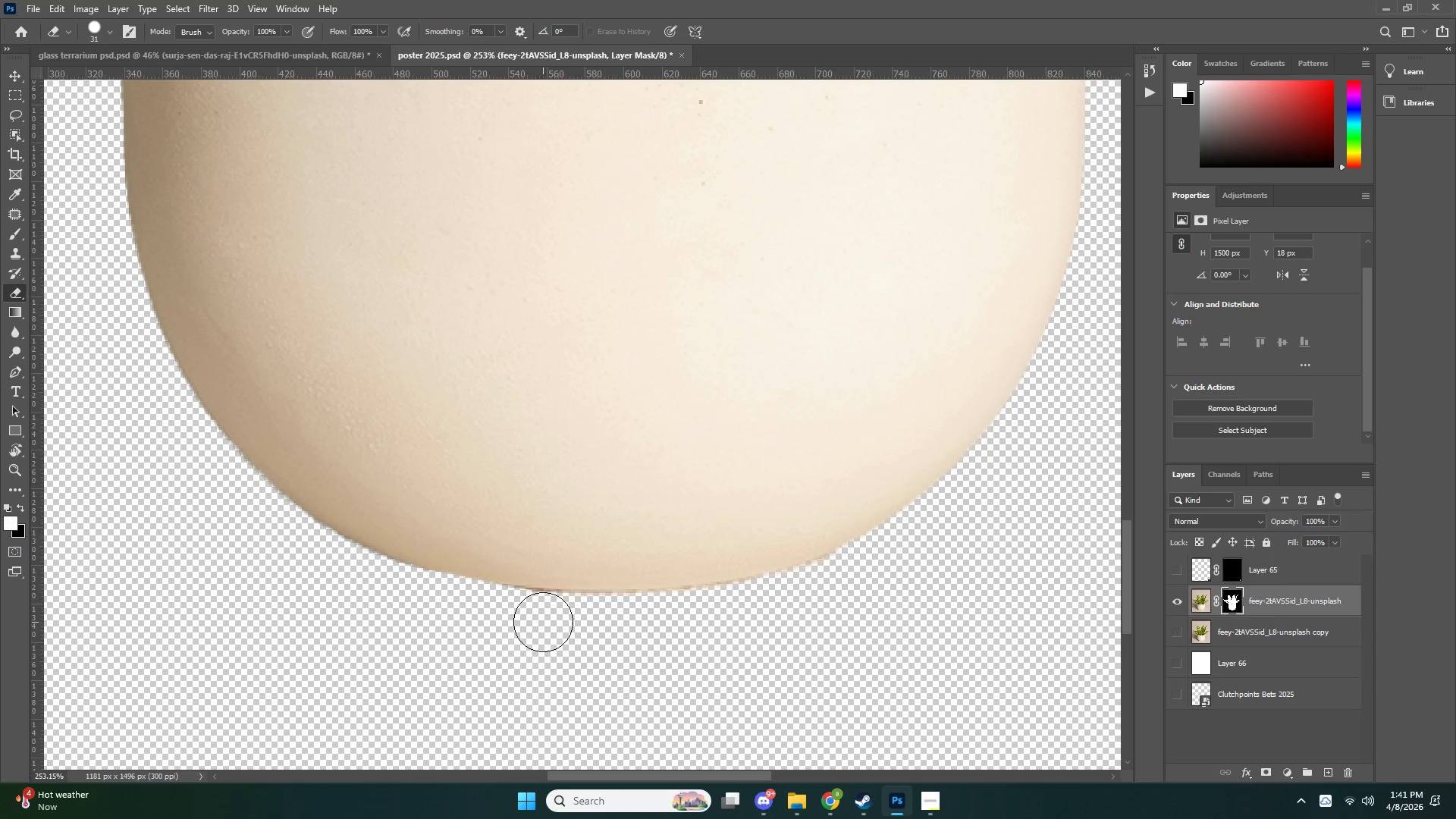 
key(Control+Z)
 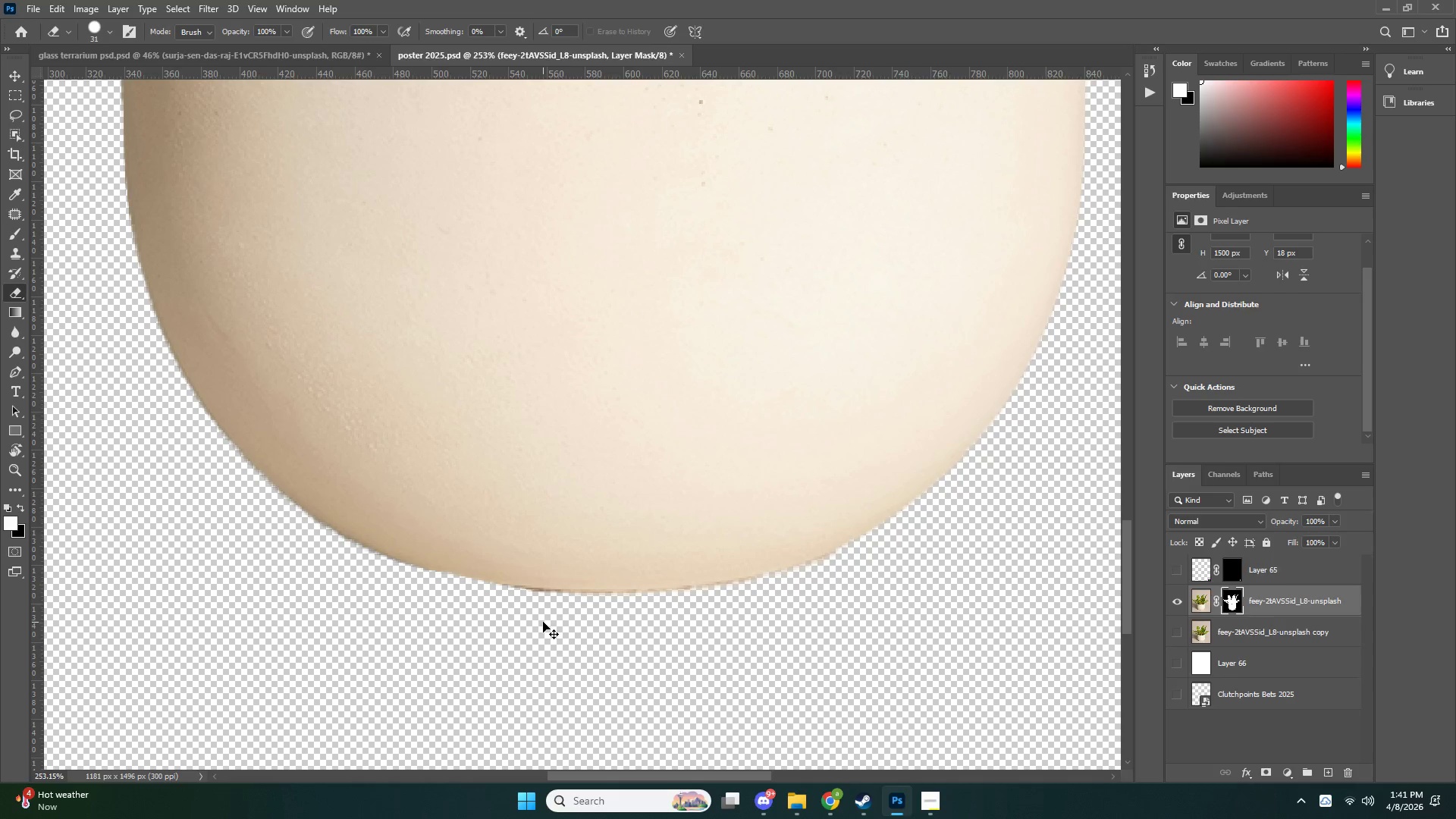 
key(Control+Z)
 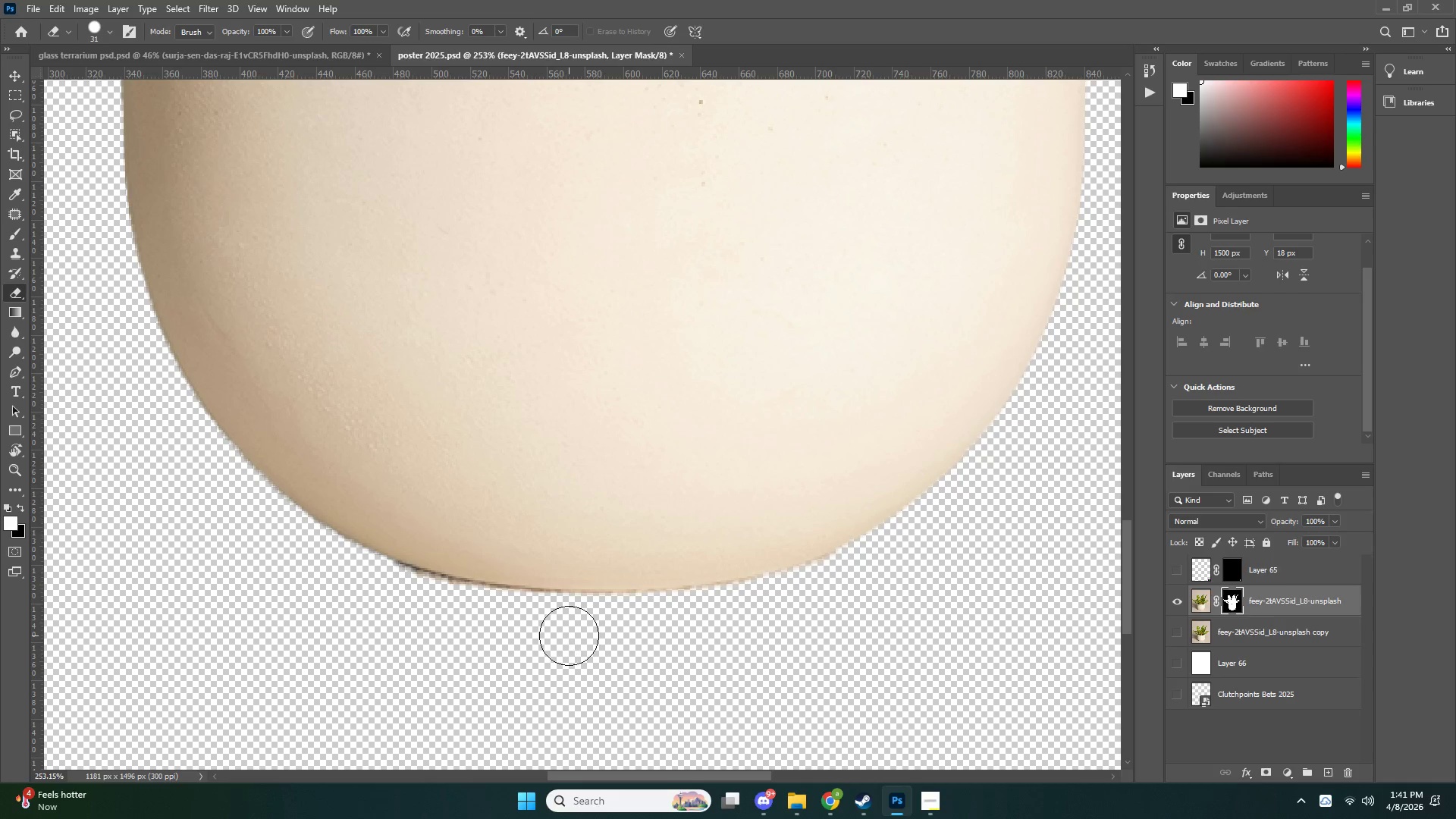 
key(Control+ControlLeft)
 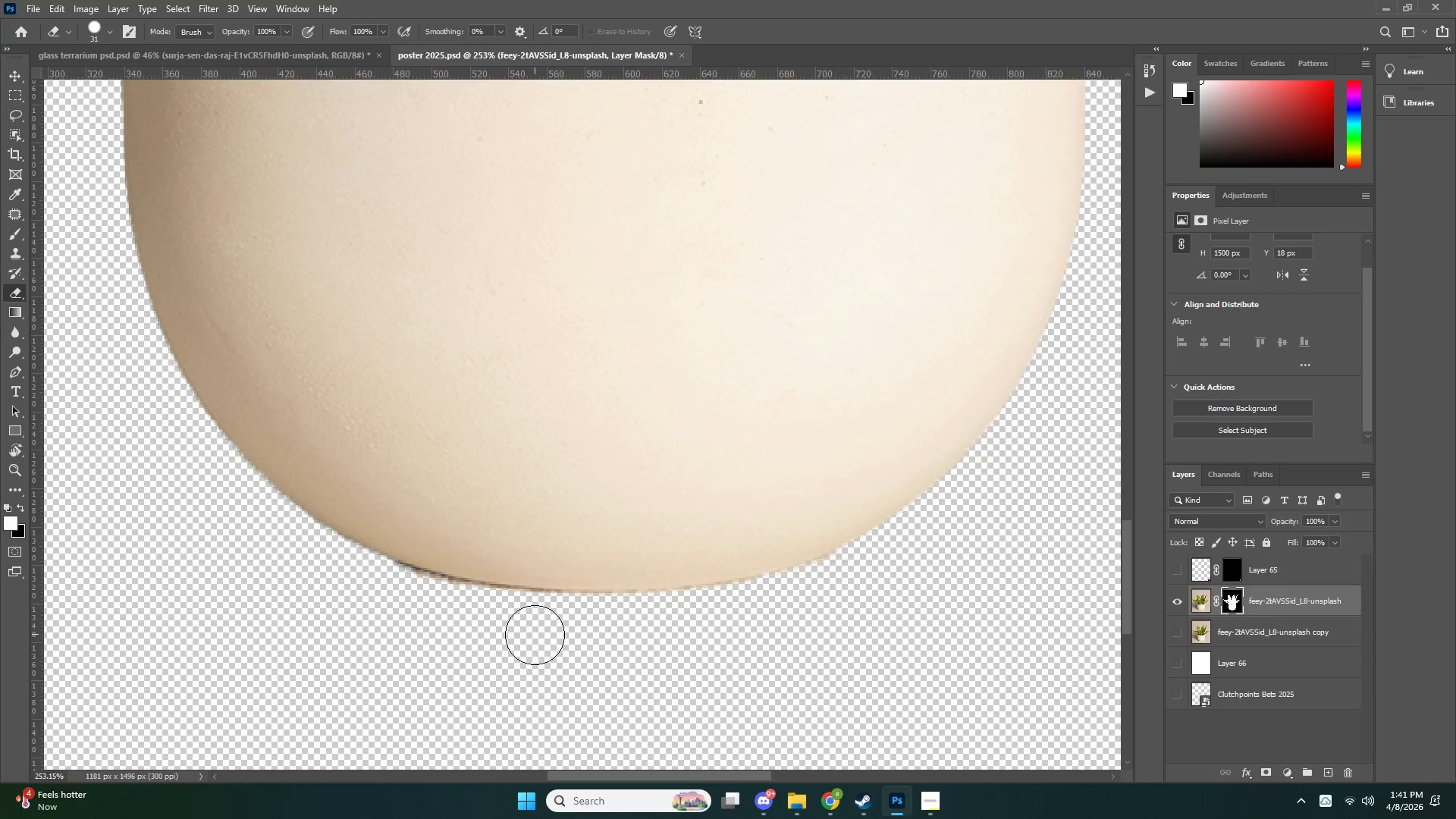 
key(P)
 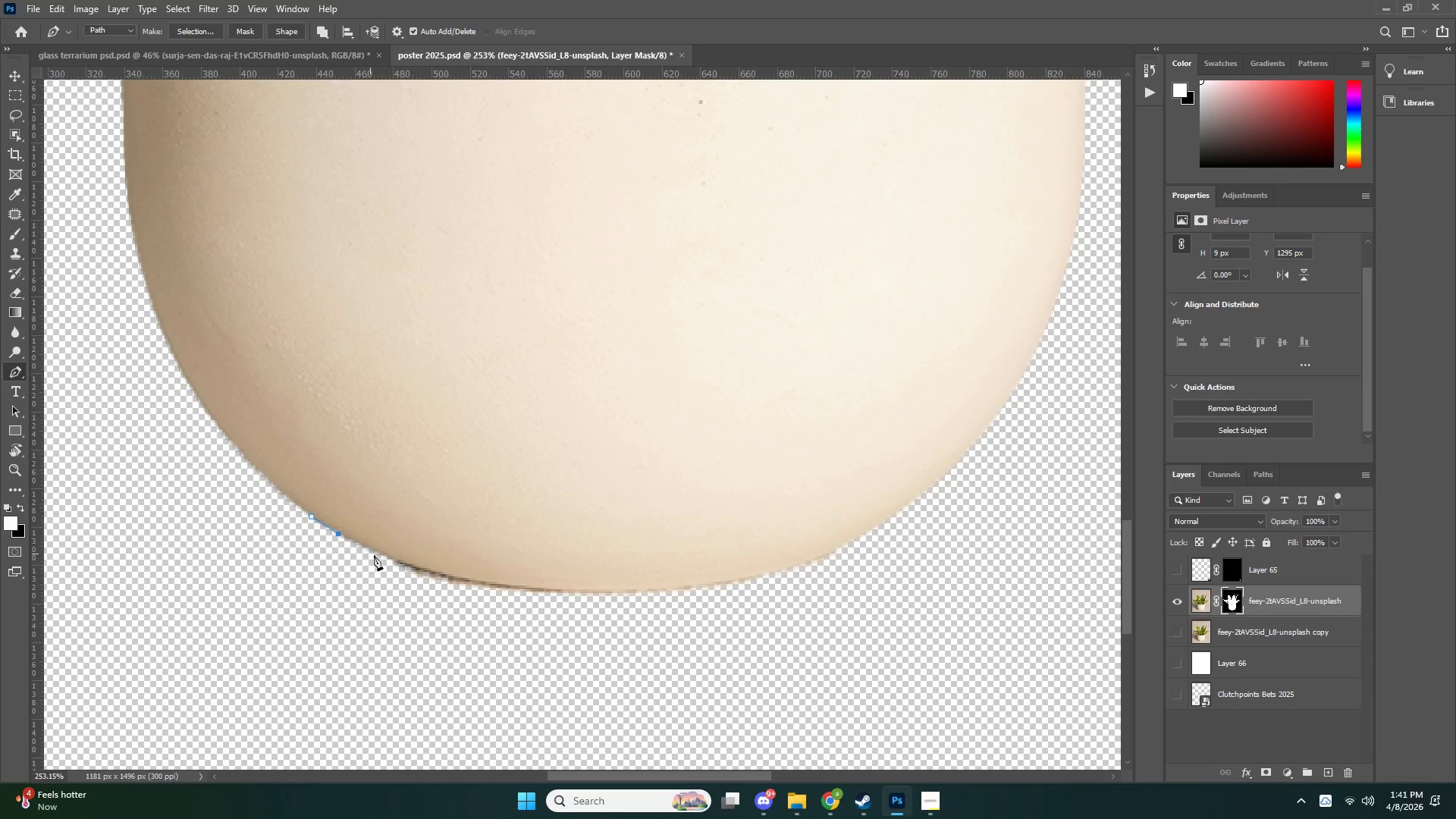 
left_click([388, 558])
 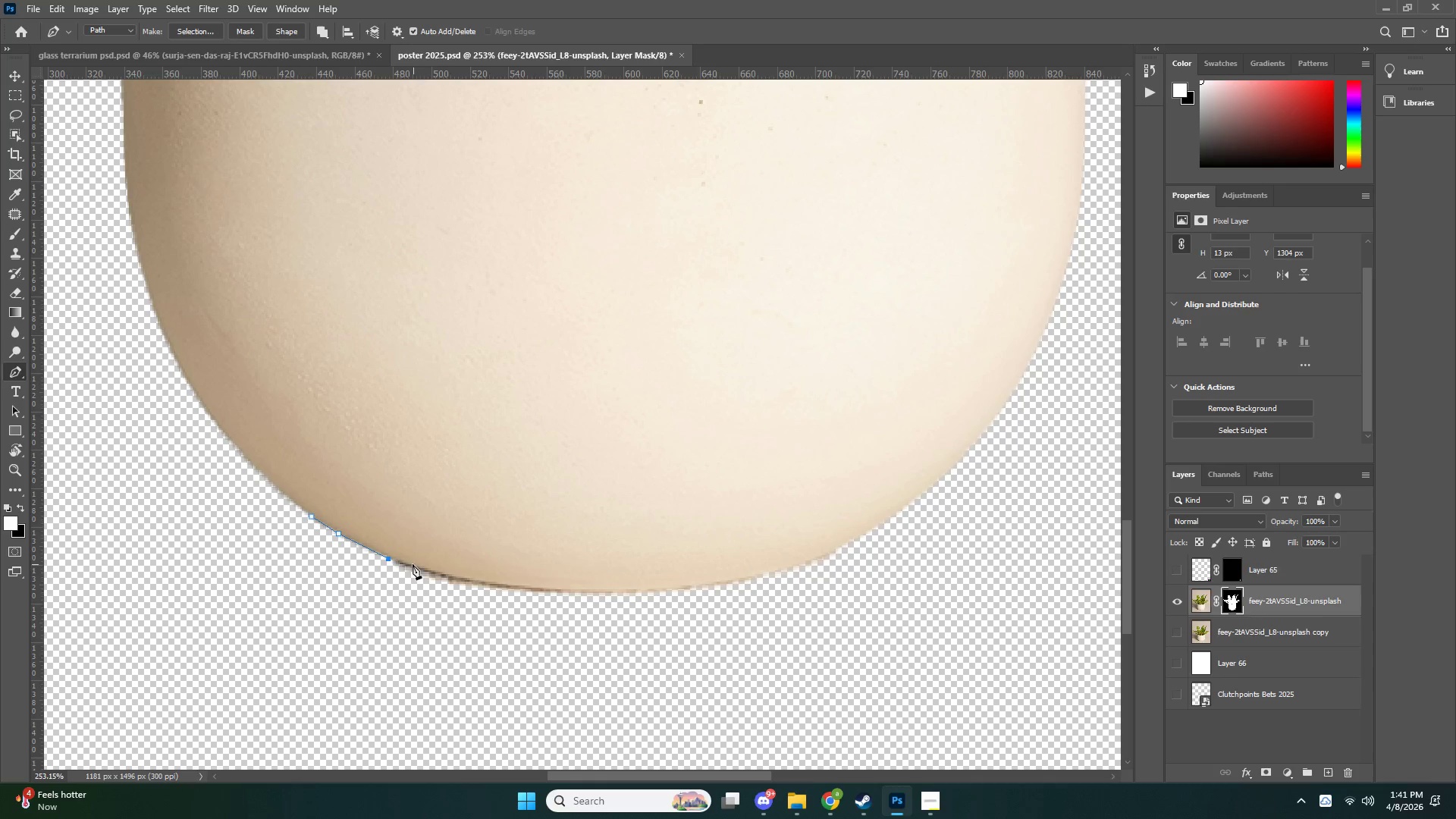 
key(Control+ControlLeft)
 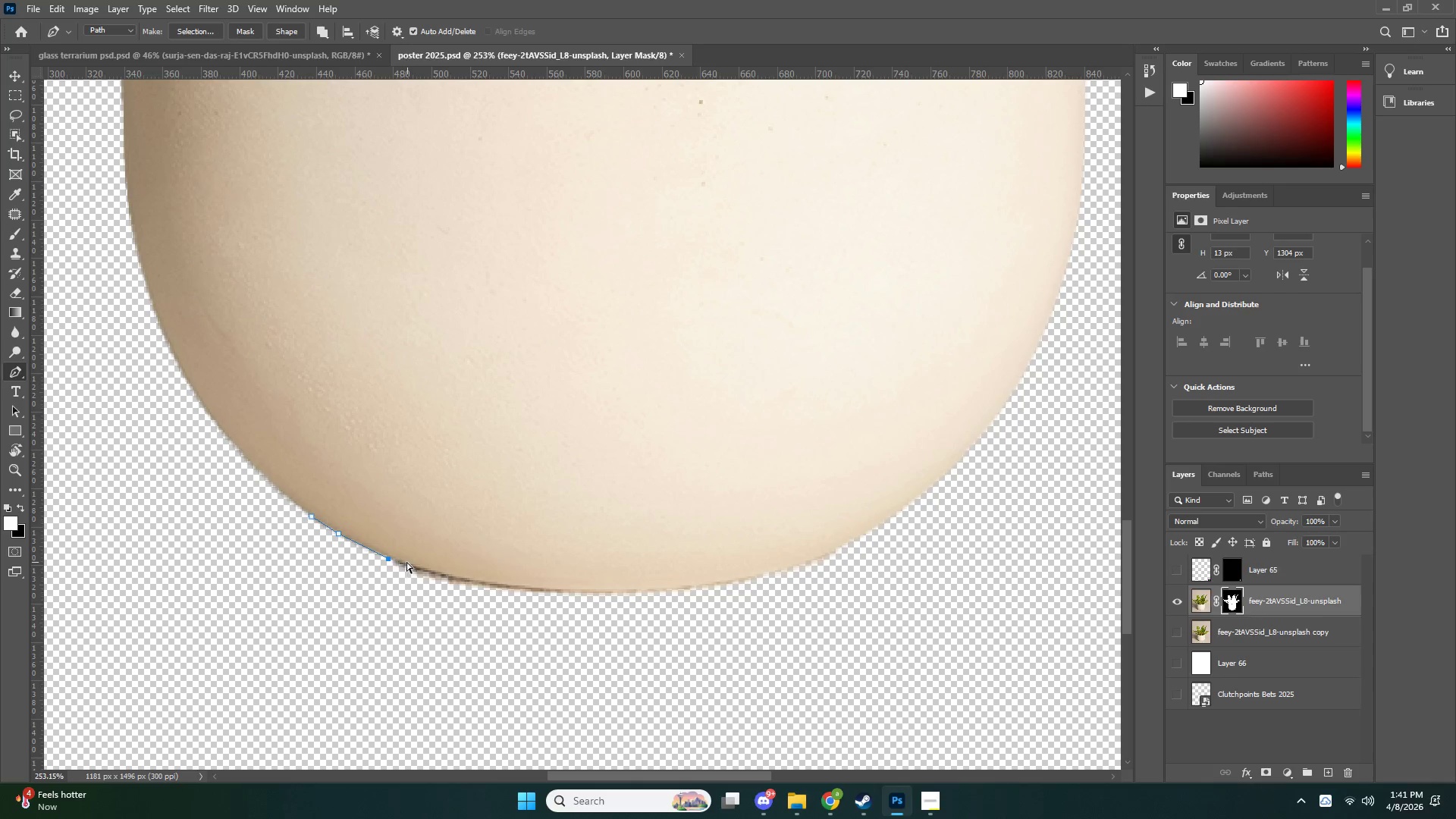 
key(Control+Z)
 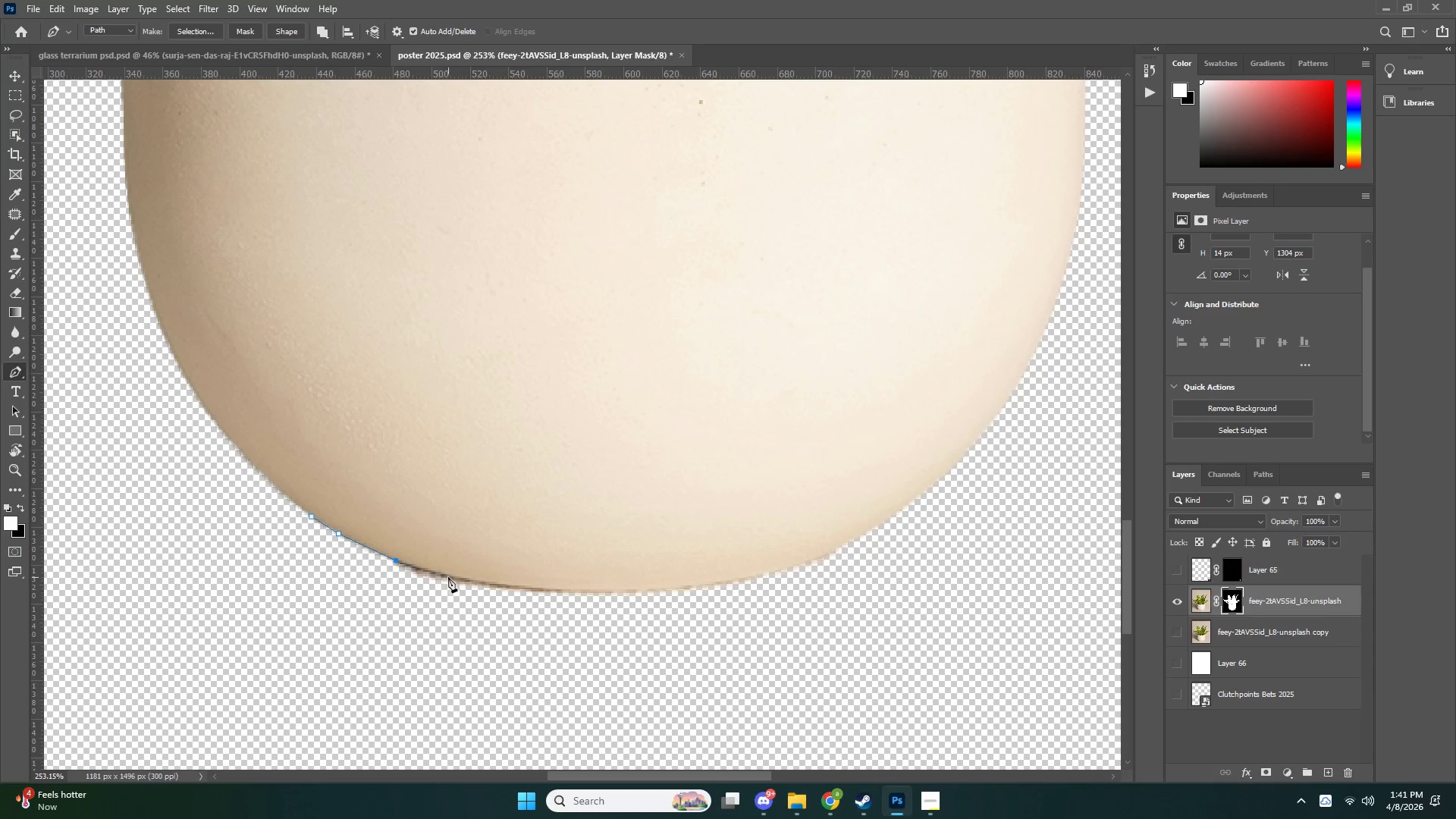 
left_click([450, 577])
 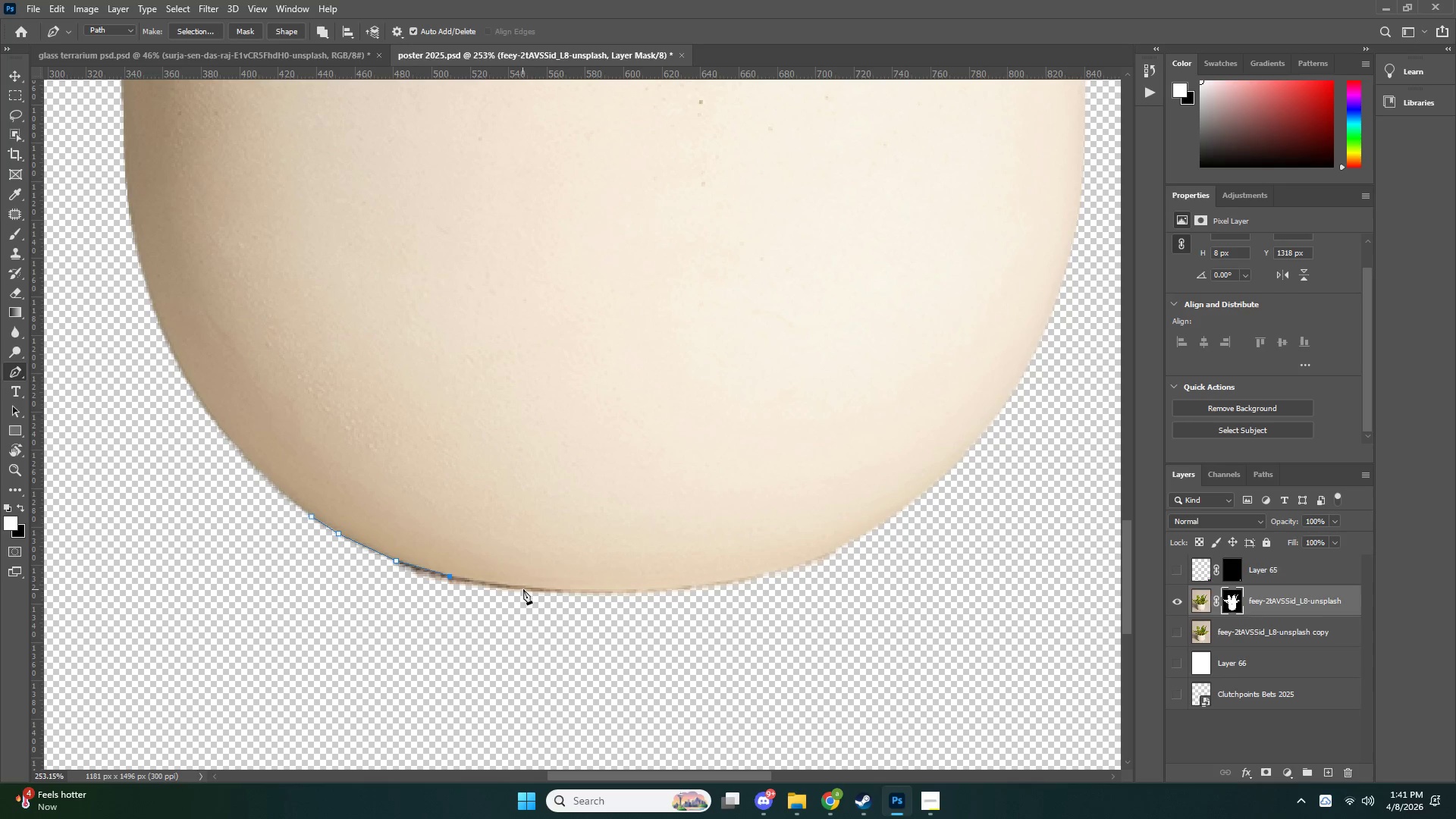 
left_click([525, 588])
 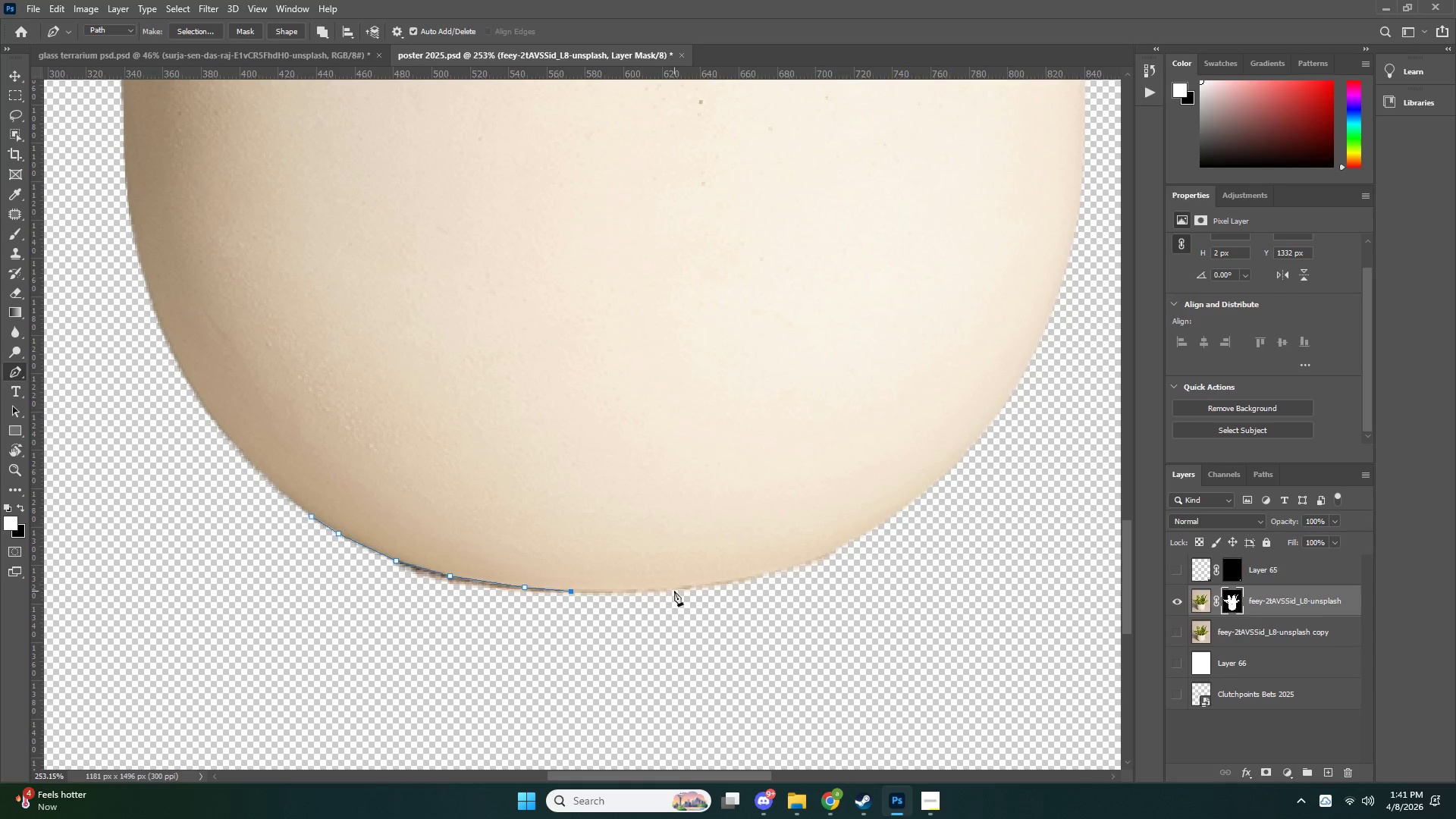 
key(Control+ControlLeft)
 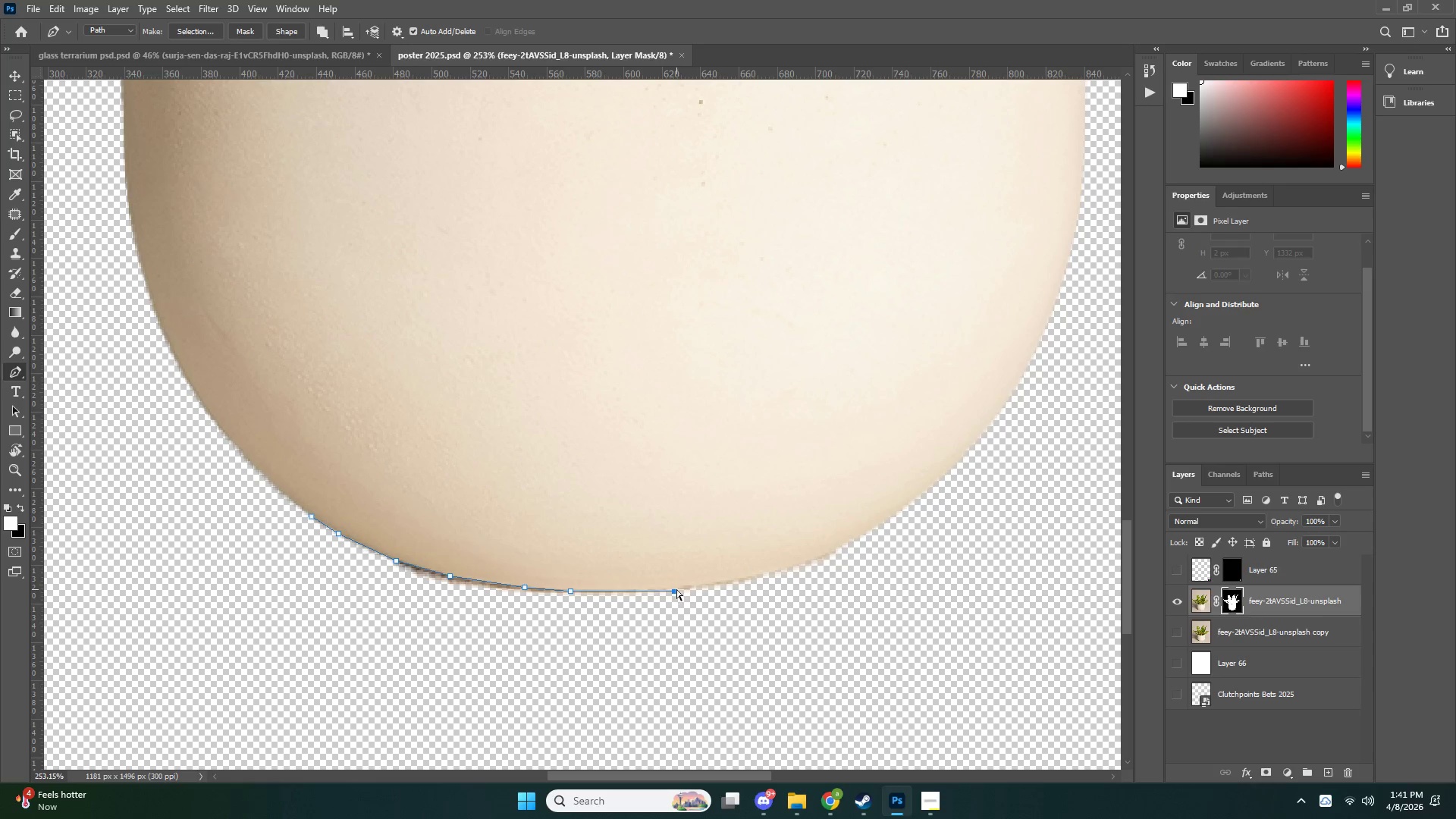 
key(Control+Z)
 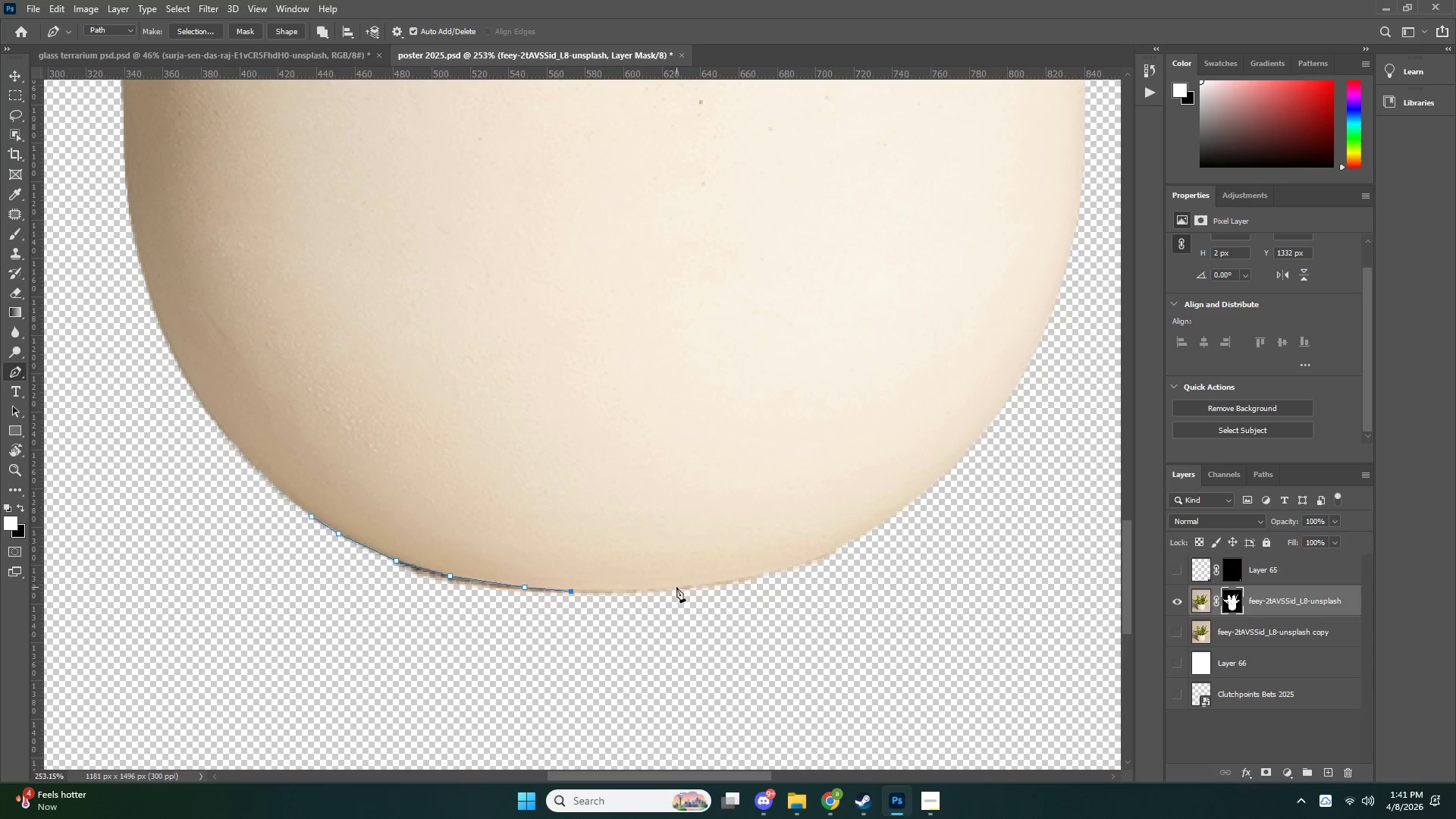 
left_click([676, 587])
 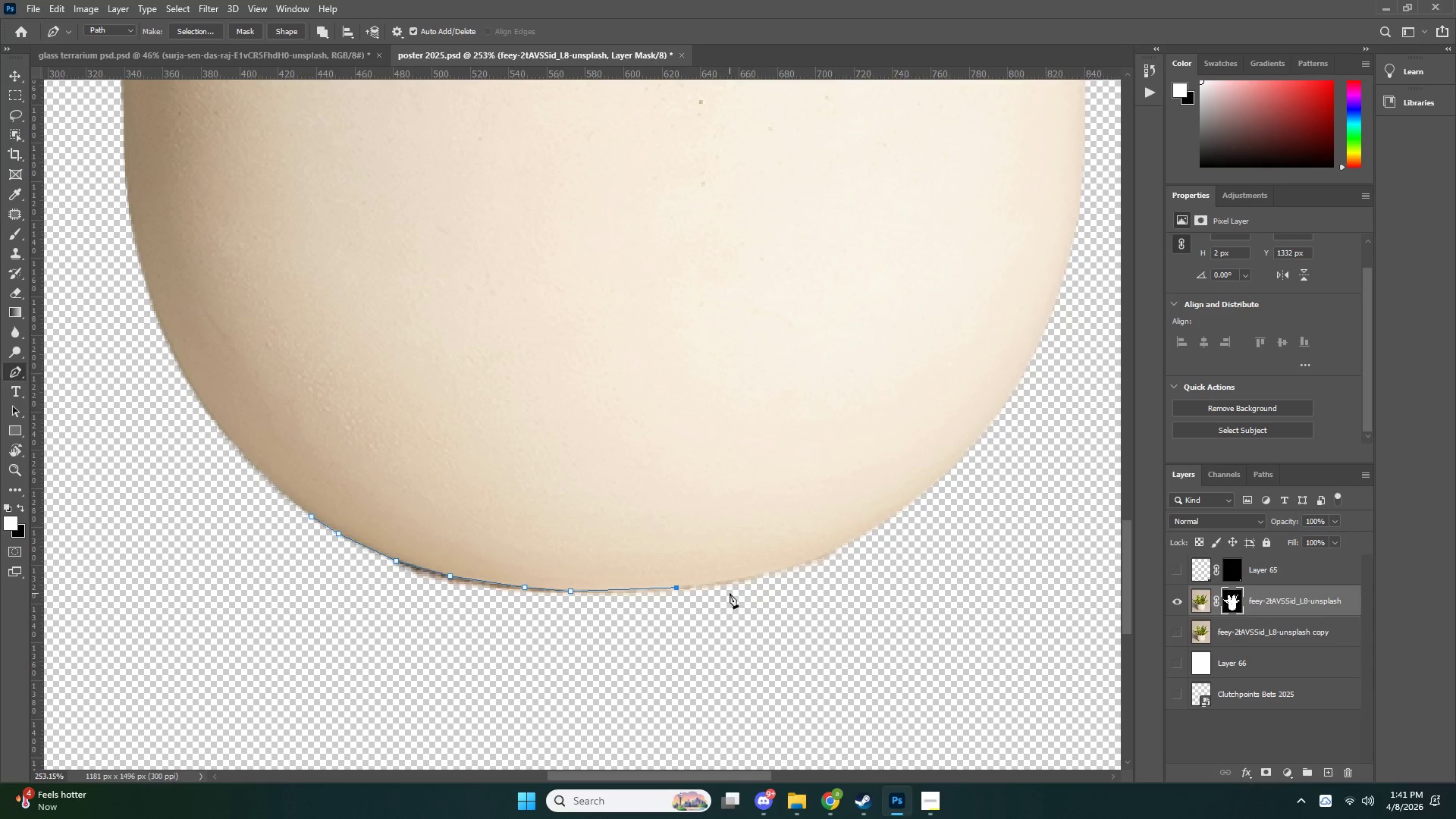 
key(Control+ControlLeft)
 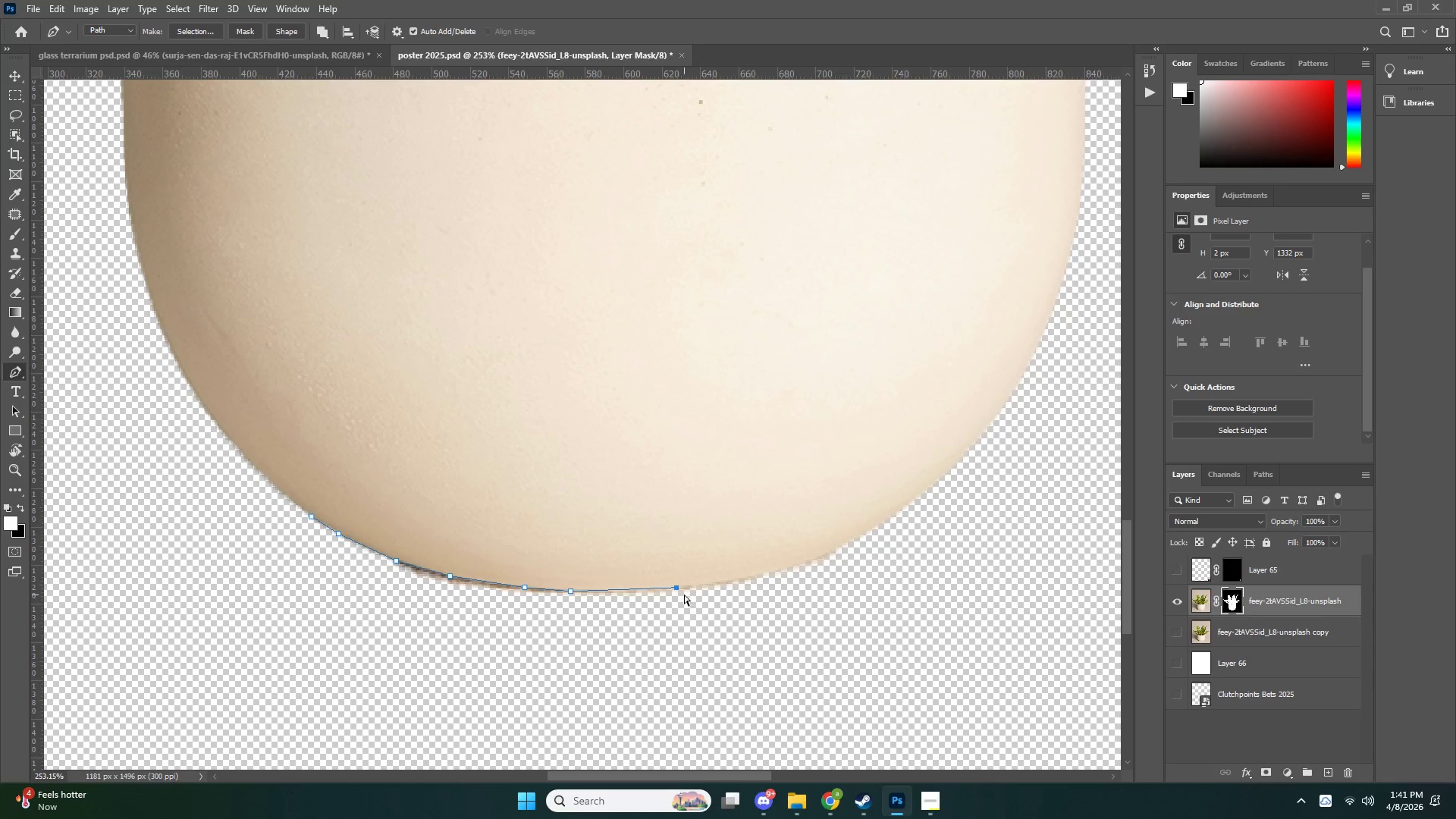 
key(Control+Z)
 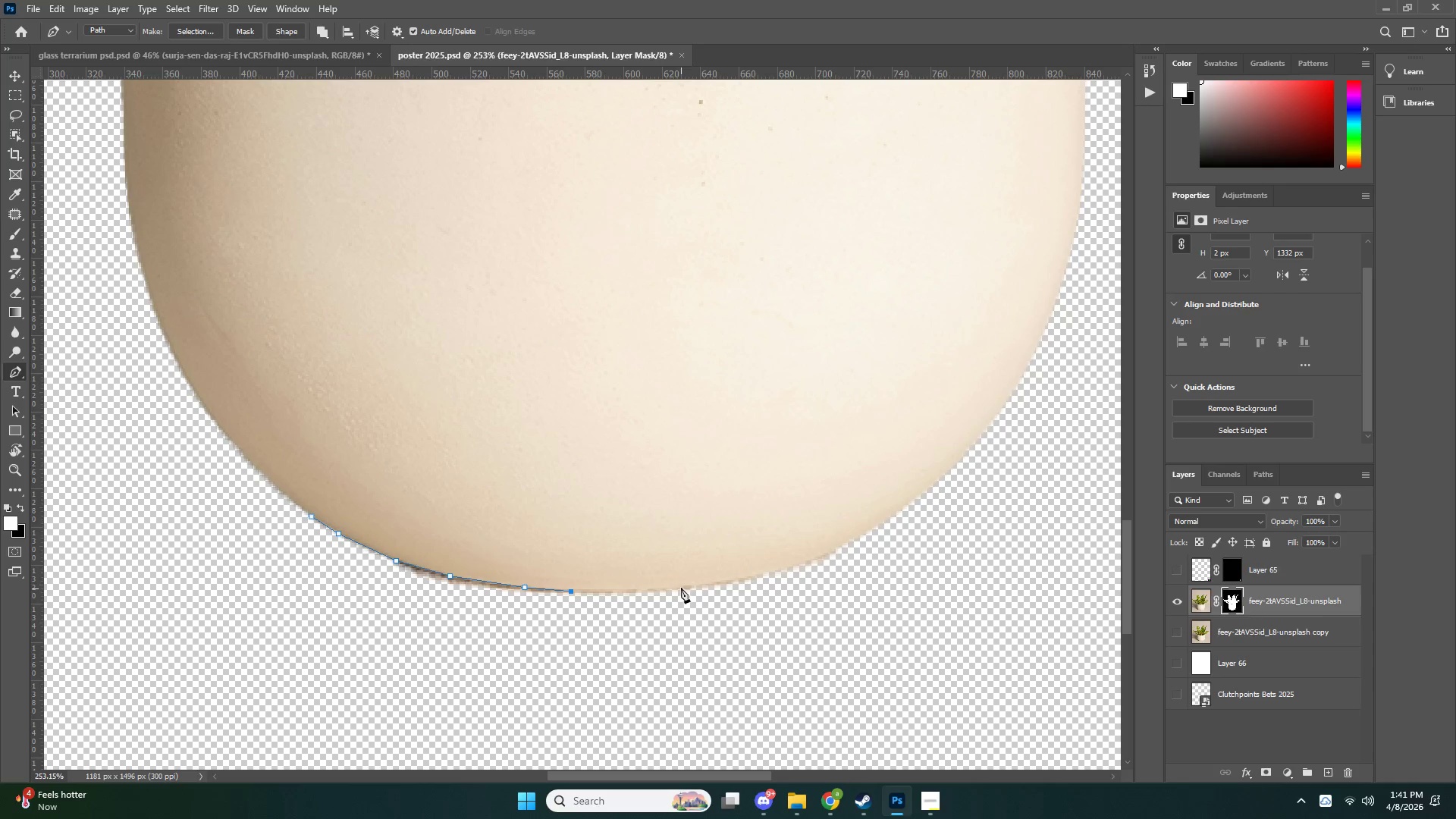 
left_click([681, 587])
 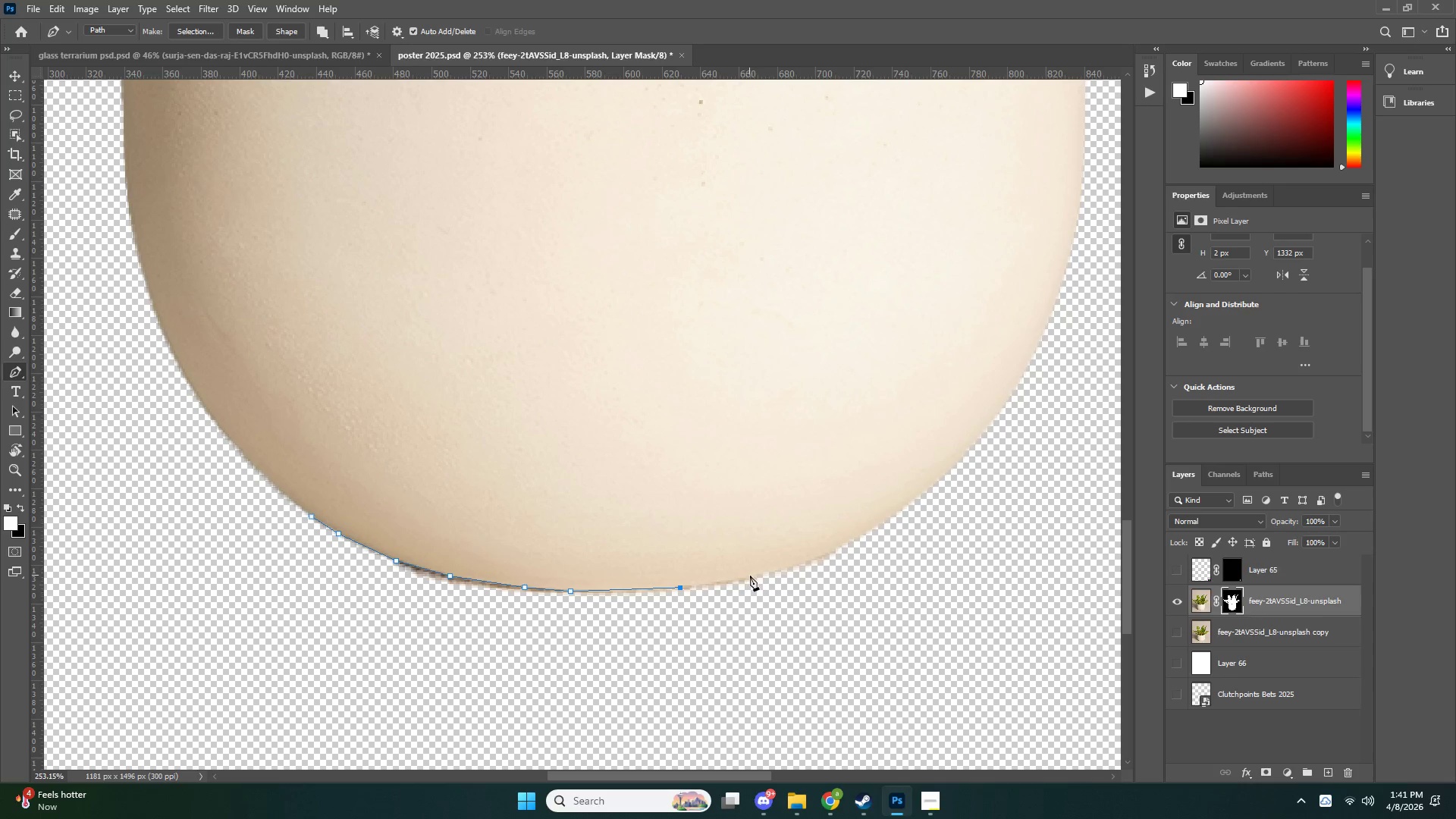 
left_click([751, 576])
 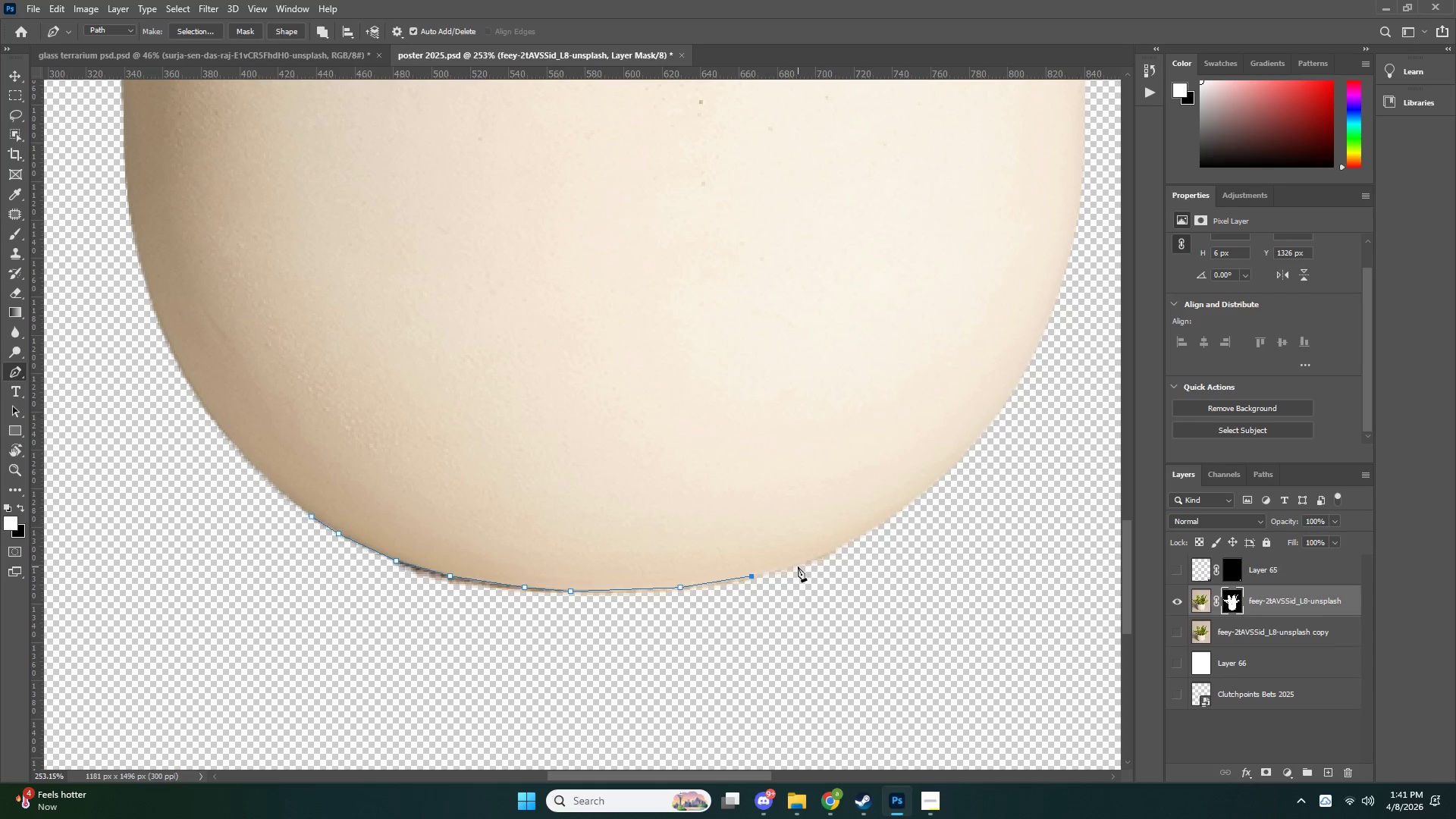 
left_click([799, 565])
 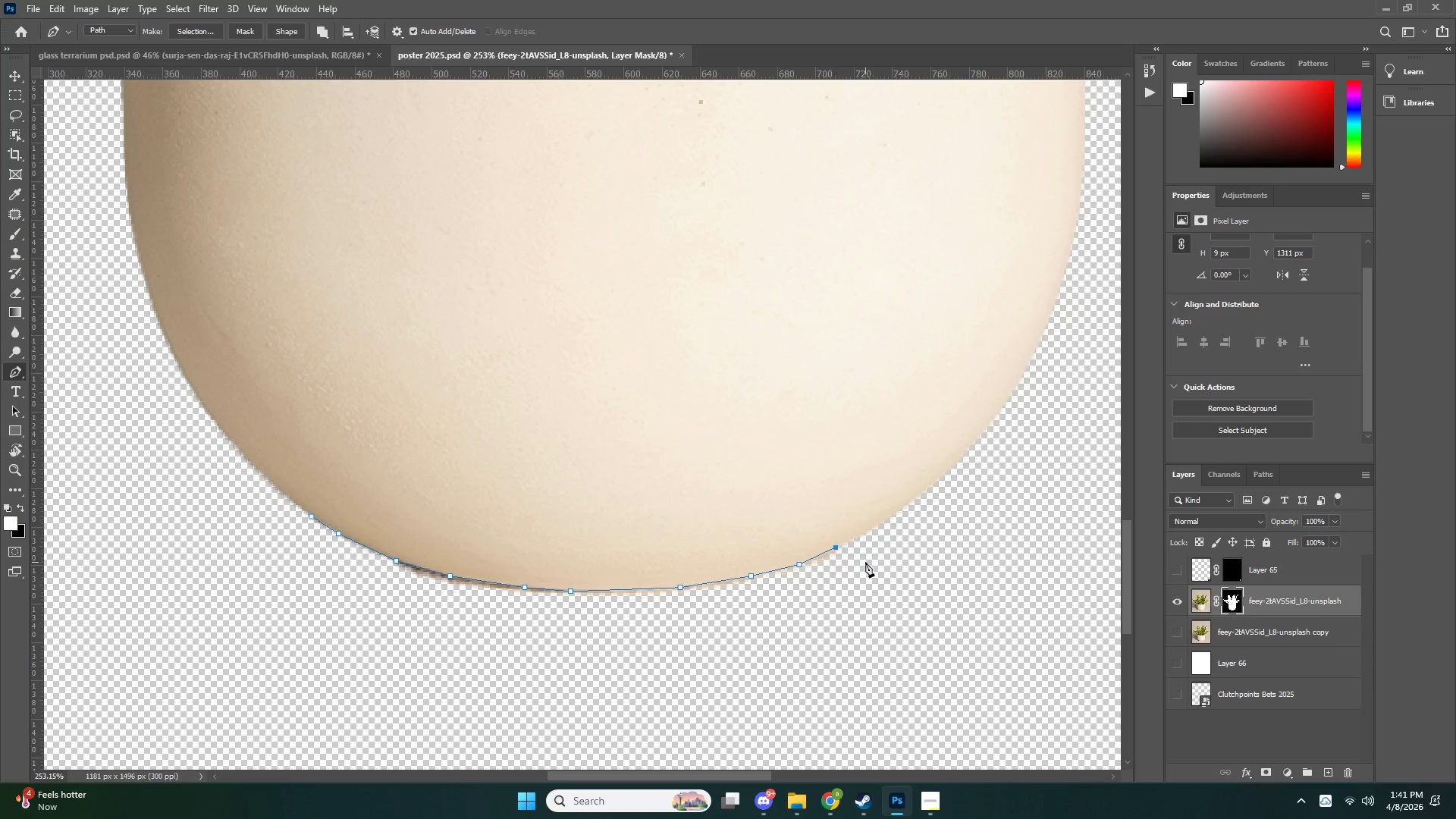 
left_click_drag(start_coordinate=[904, 579], to_coordinate=[886, 607])
 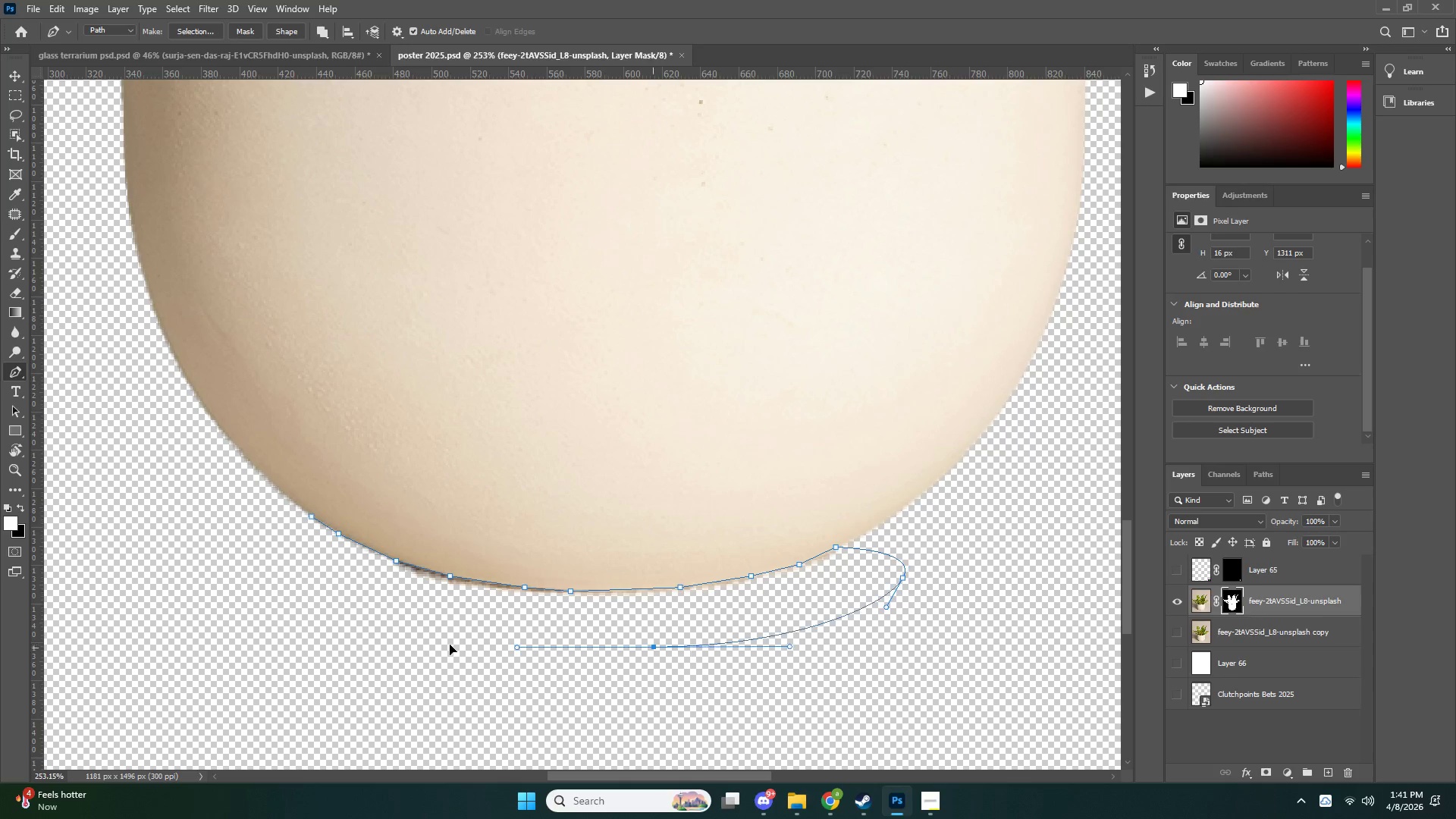 
left_click_drag(start_coordinate=[653, 648], to_coordinate=[450, 645])
 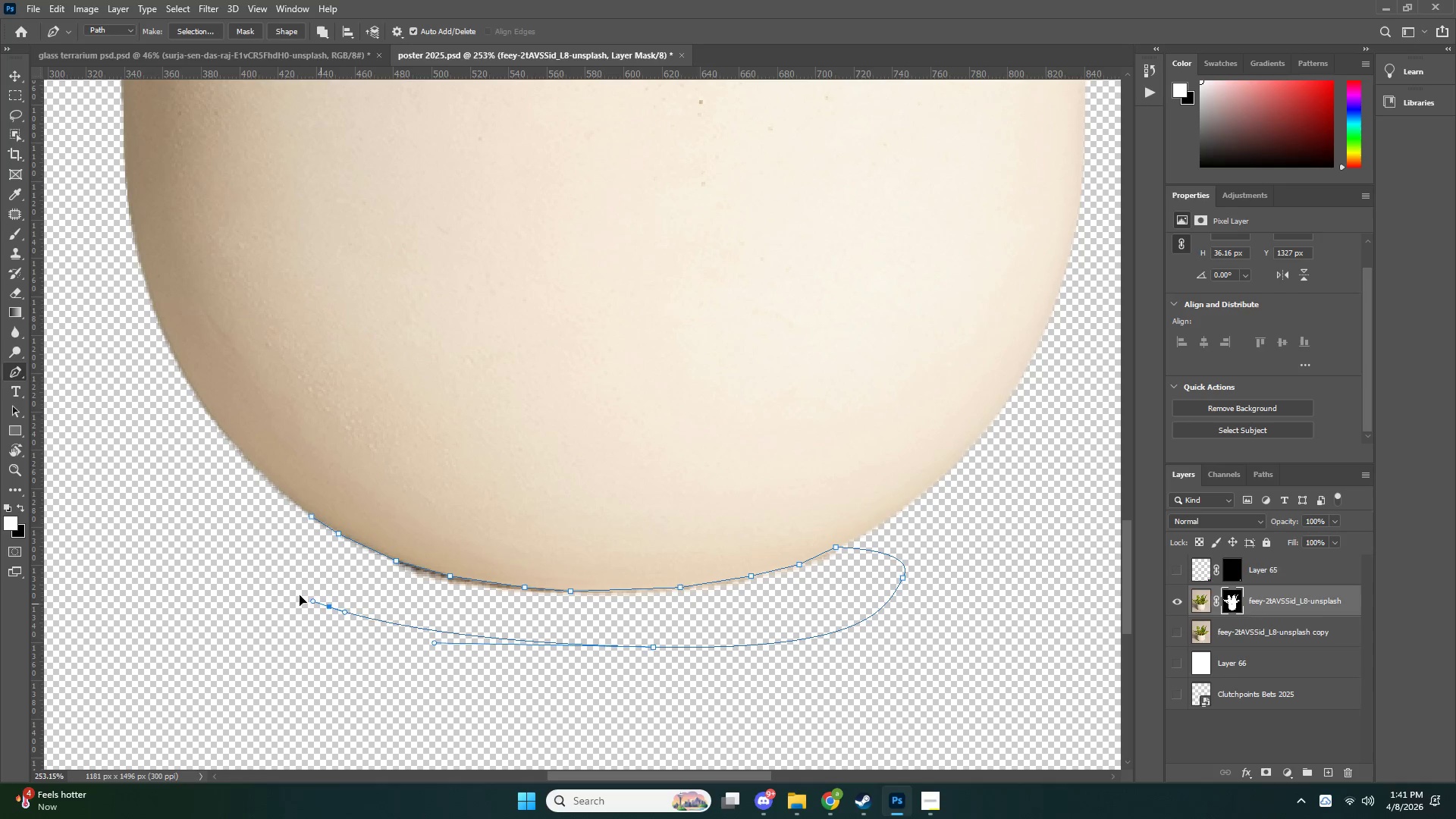 
left_click_drag(start_coordinate=[328, 607], to_coordinate=[264, 574])
 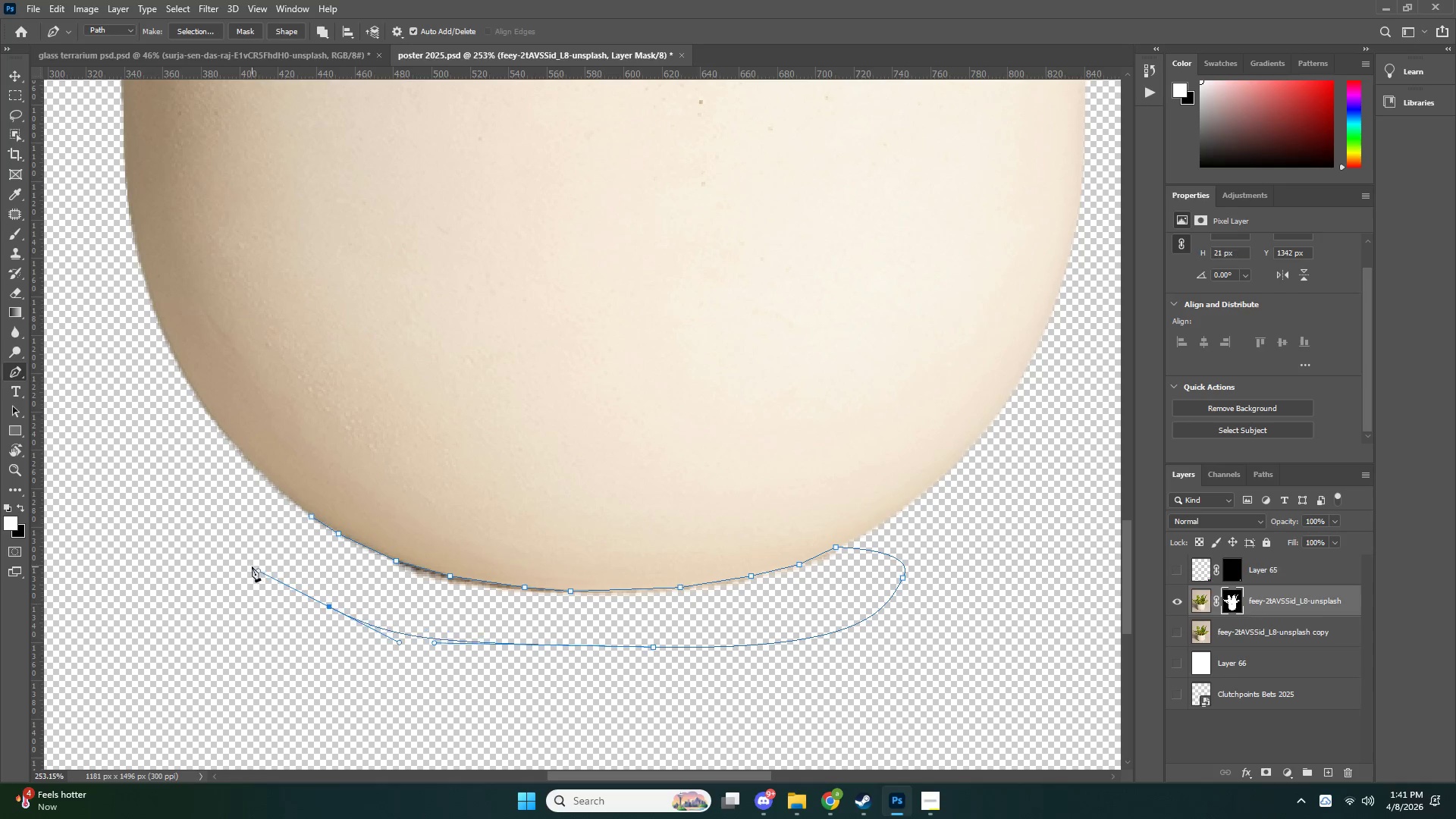 
left_click_drag(start_coordinate=[252, 566], to_coordinate=[262, 545])
 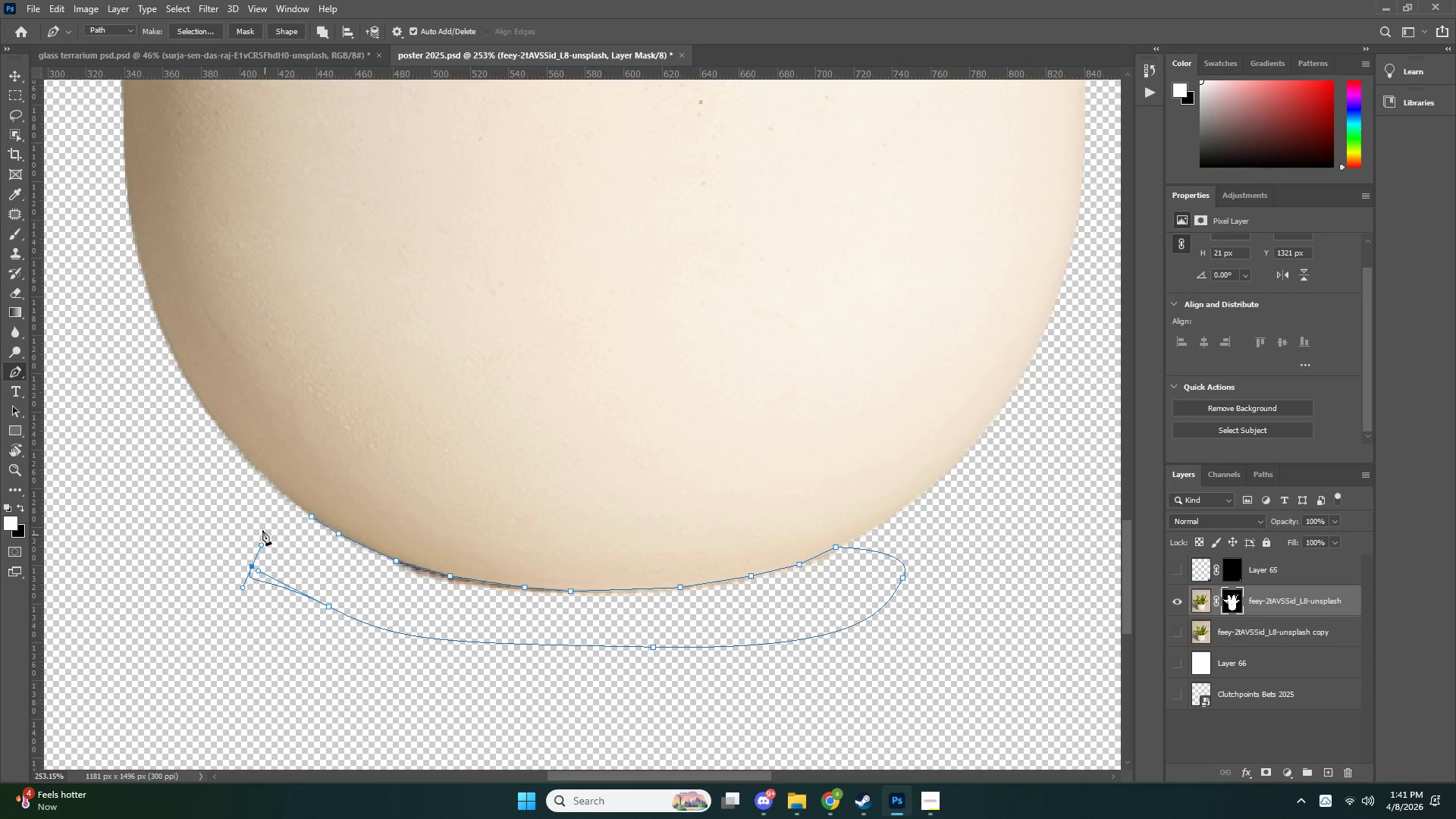 
key(Control+NumpadEnter)
 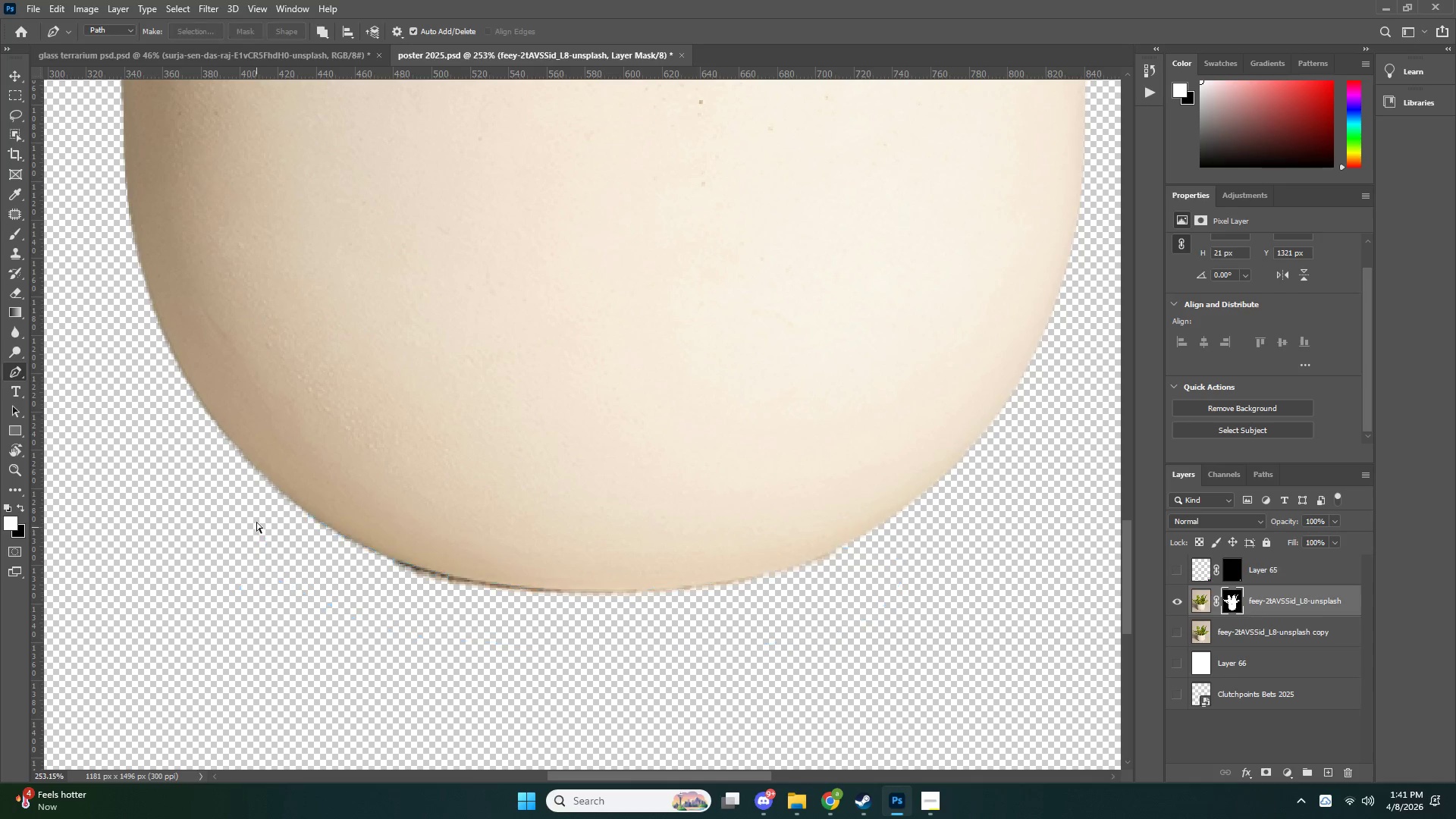 
key(Control+X)
 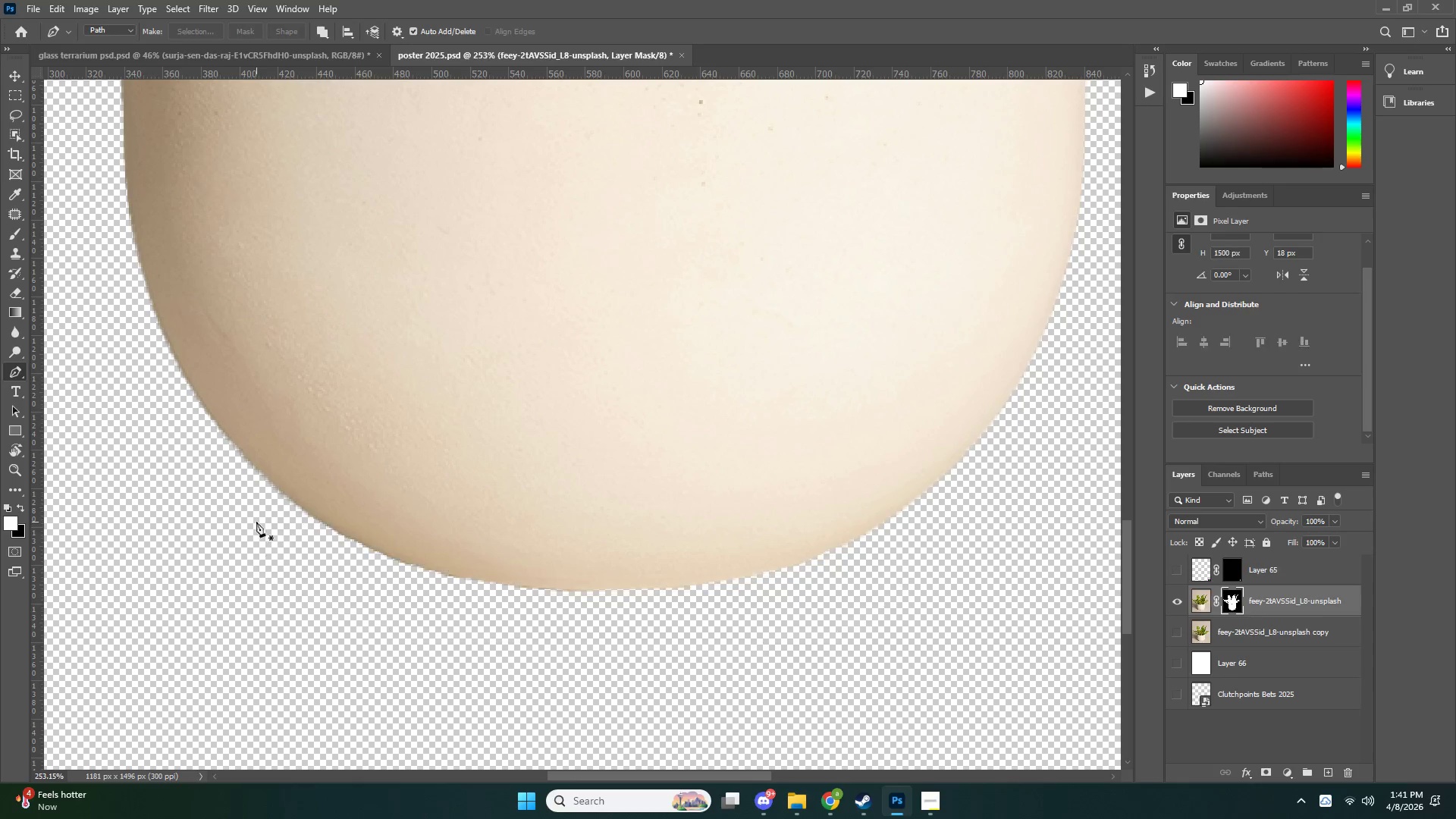 
type(zv)
 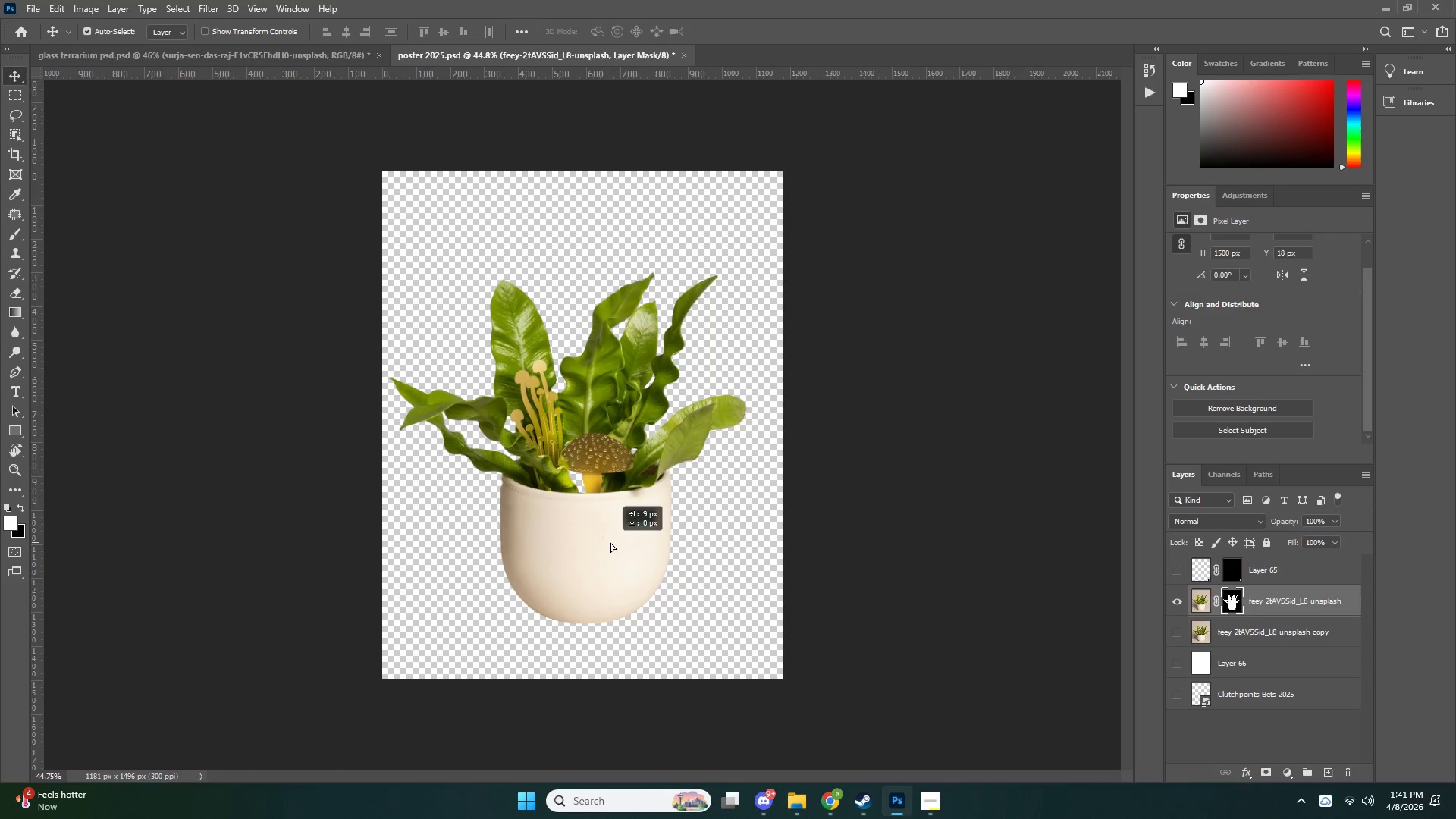 
left_click_drag(start_coordinate=[566, 494], to_coordinate=[462, 510])
 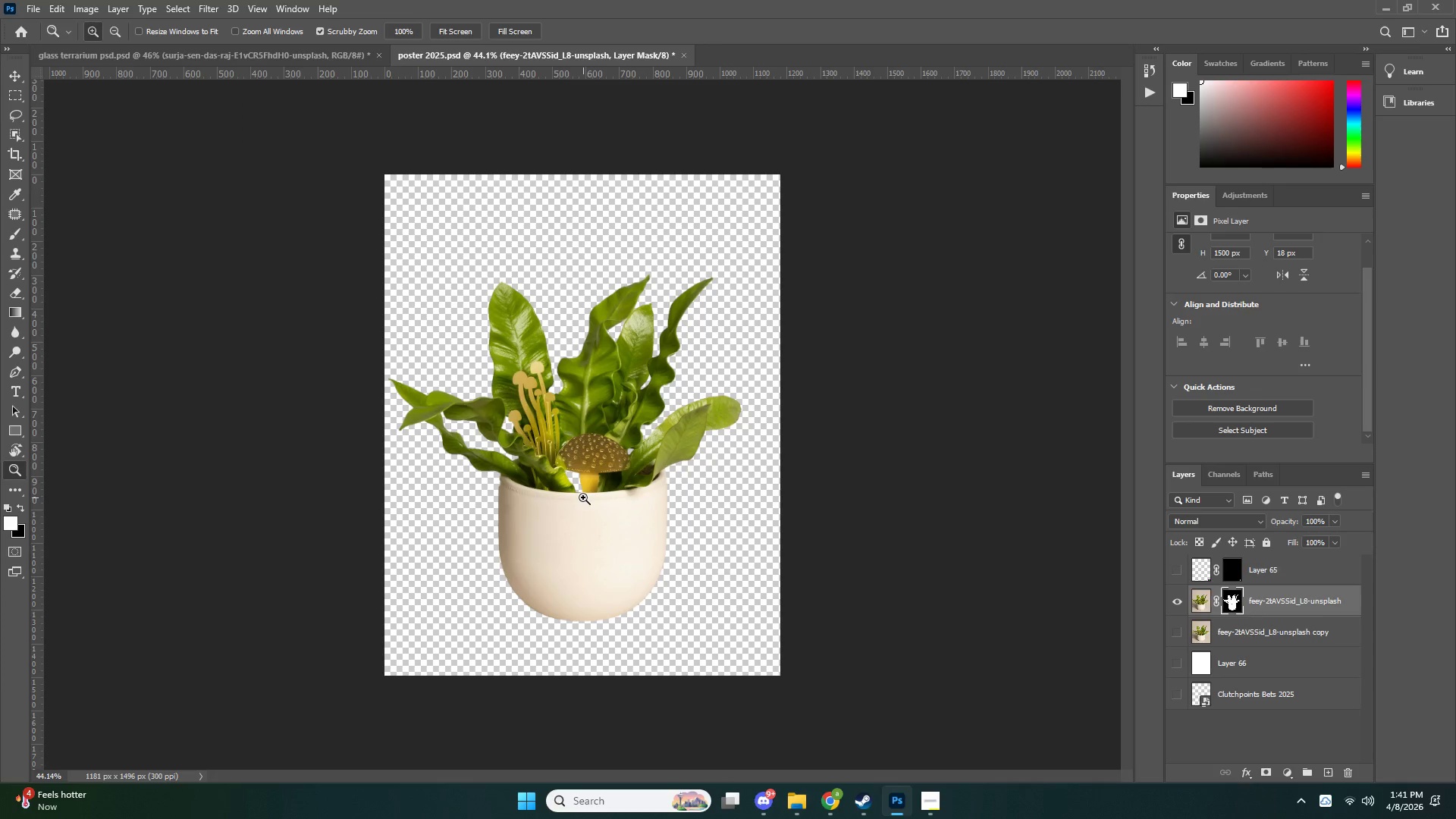 
left_click_drag(start_coordinate=[615, 518], to_coordinate=[626, 518])
 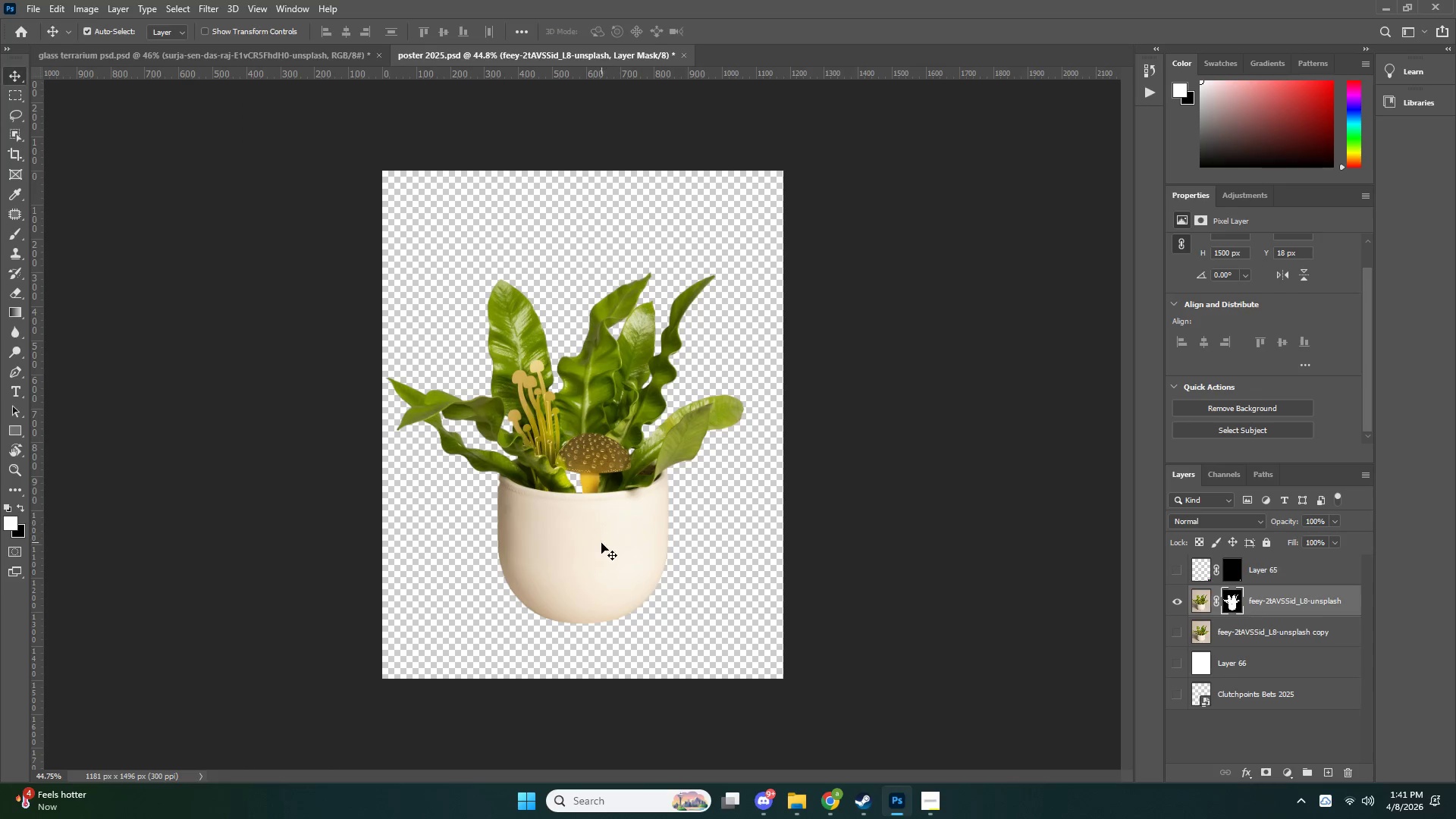 
left_click_drag(start_coordinate=[605, 543], to_coordinate=[613, 544])
 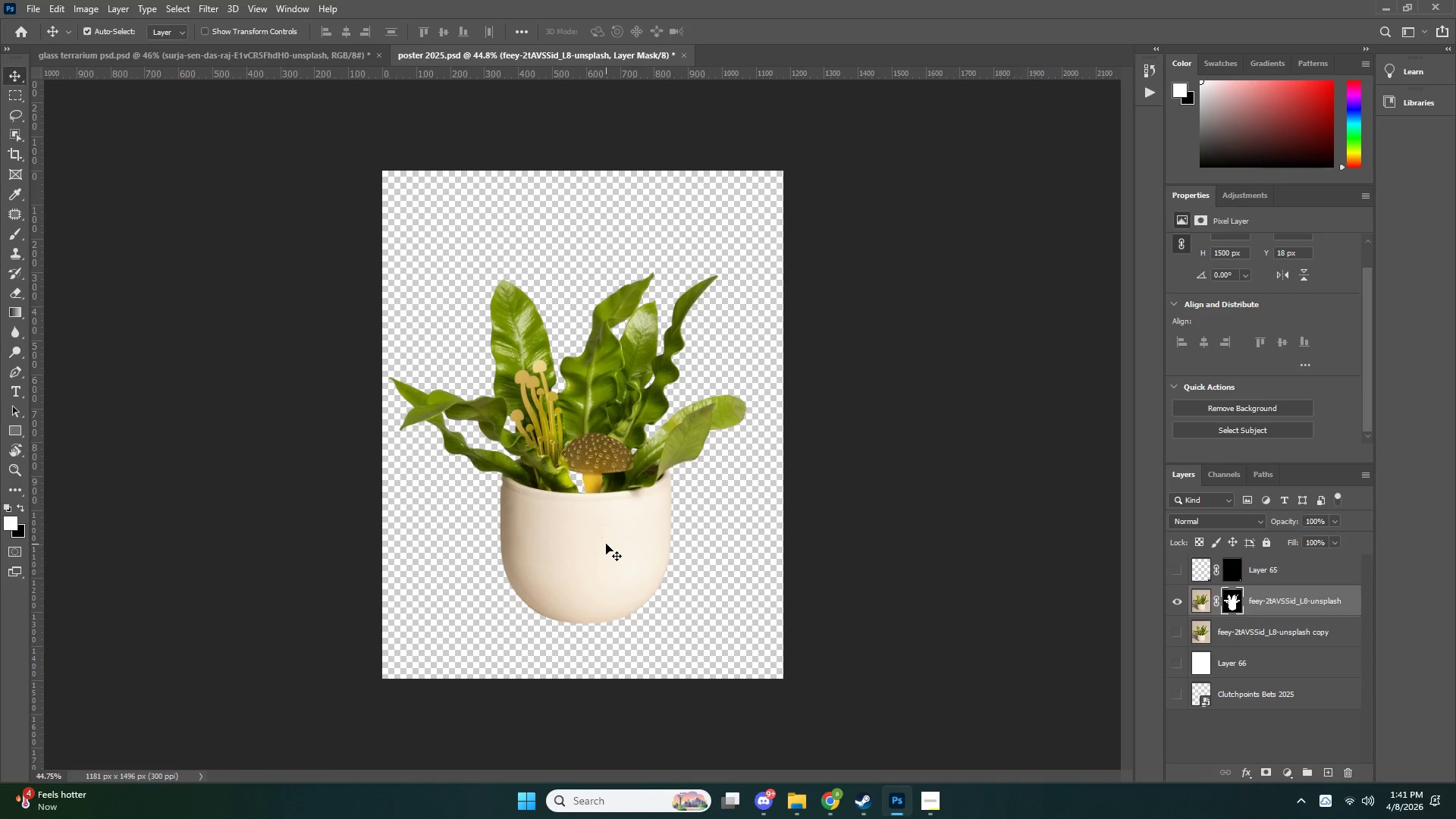 
key(ArrowRight)
 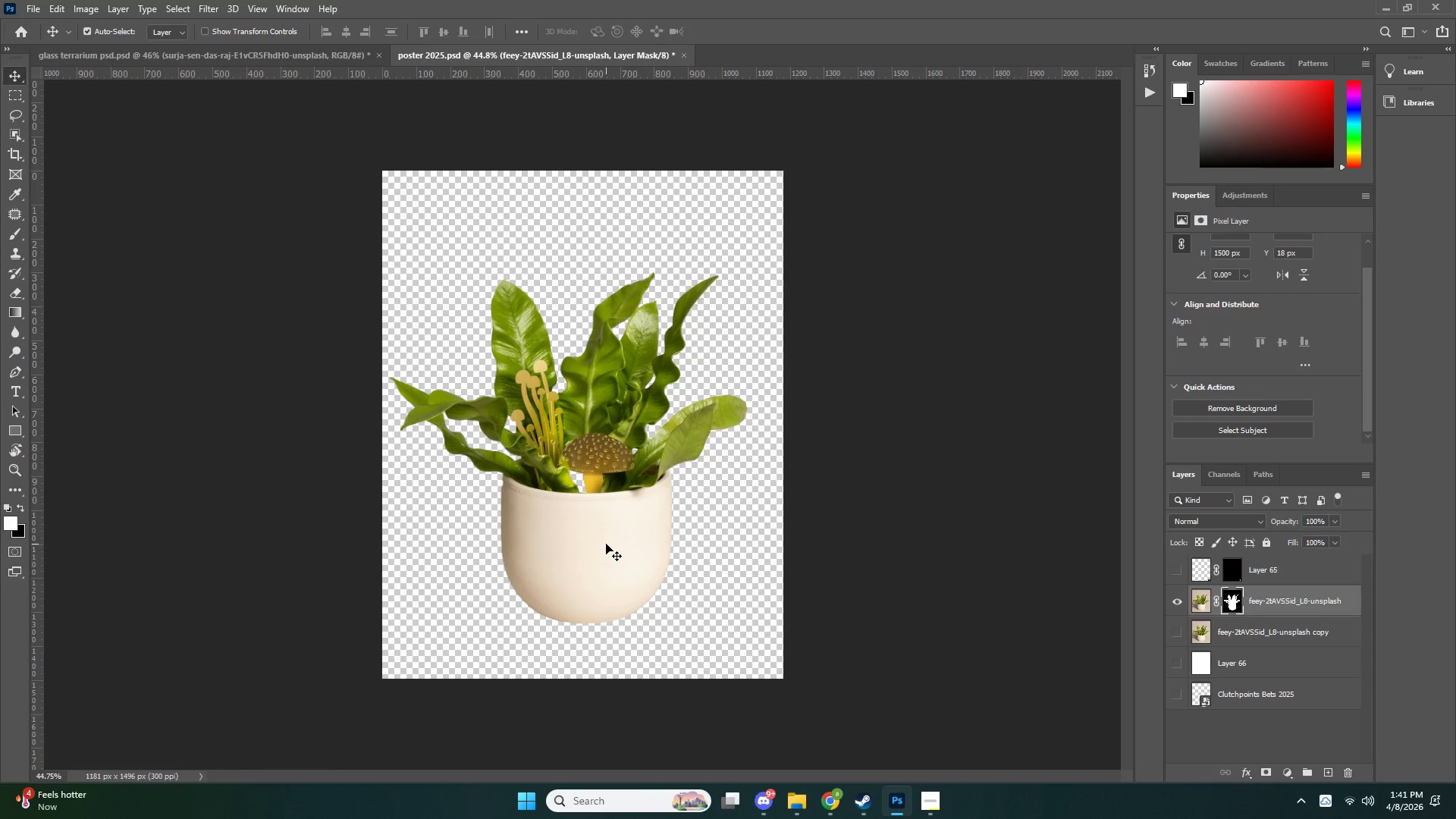 
key(ArrowRight)
 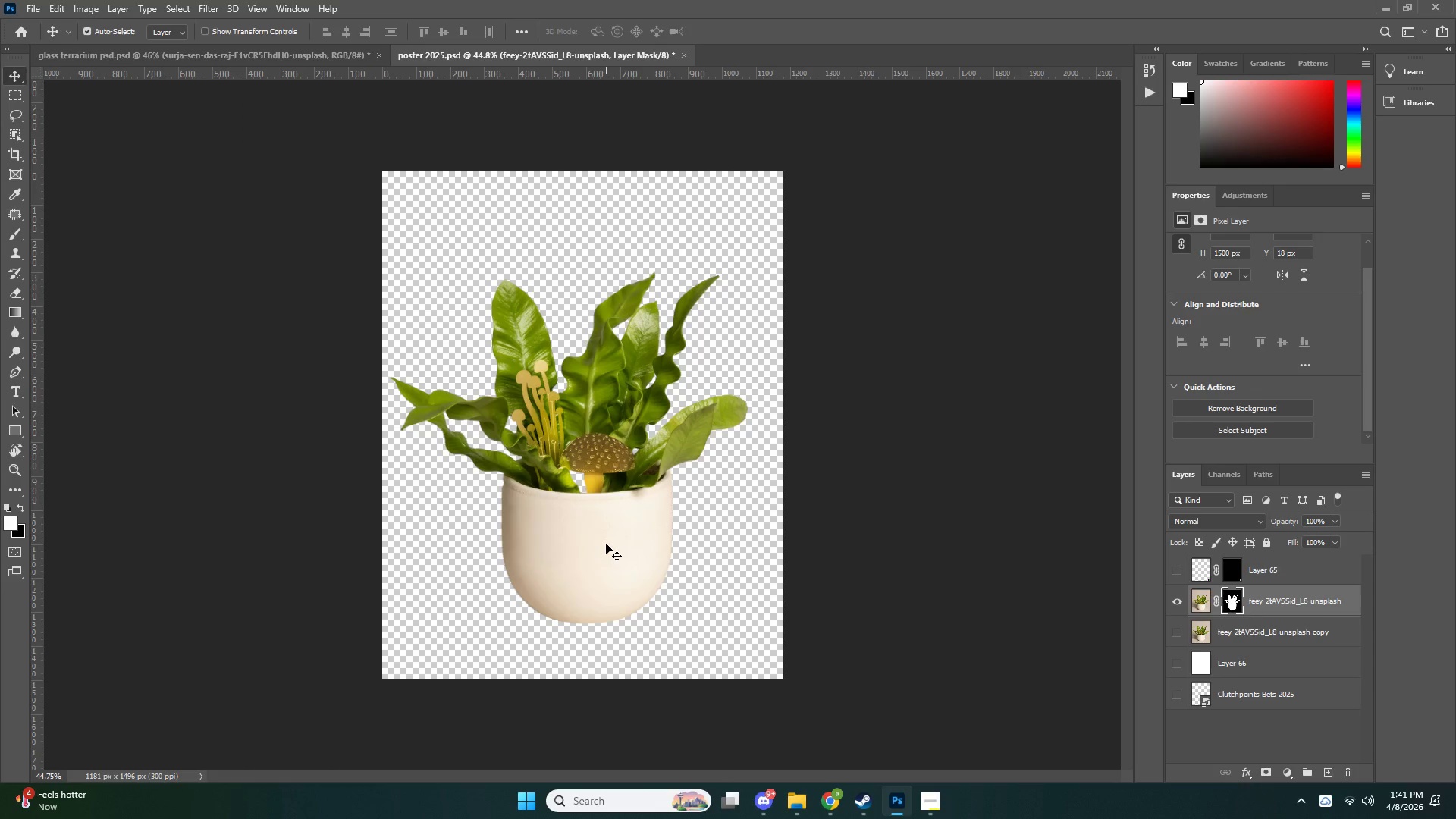 
key(ArrowRight)
 